 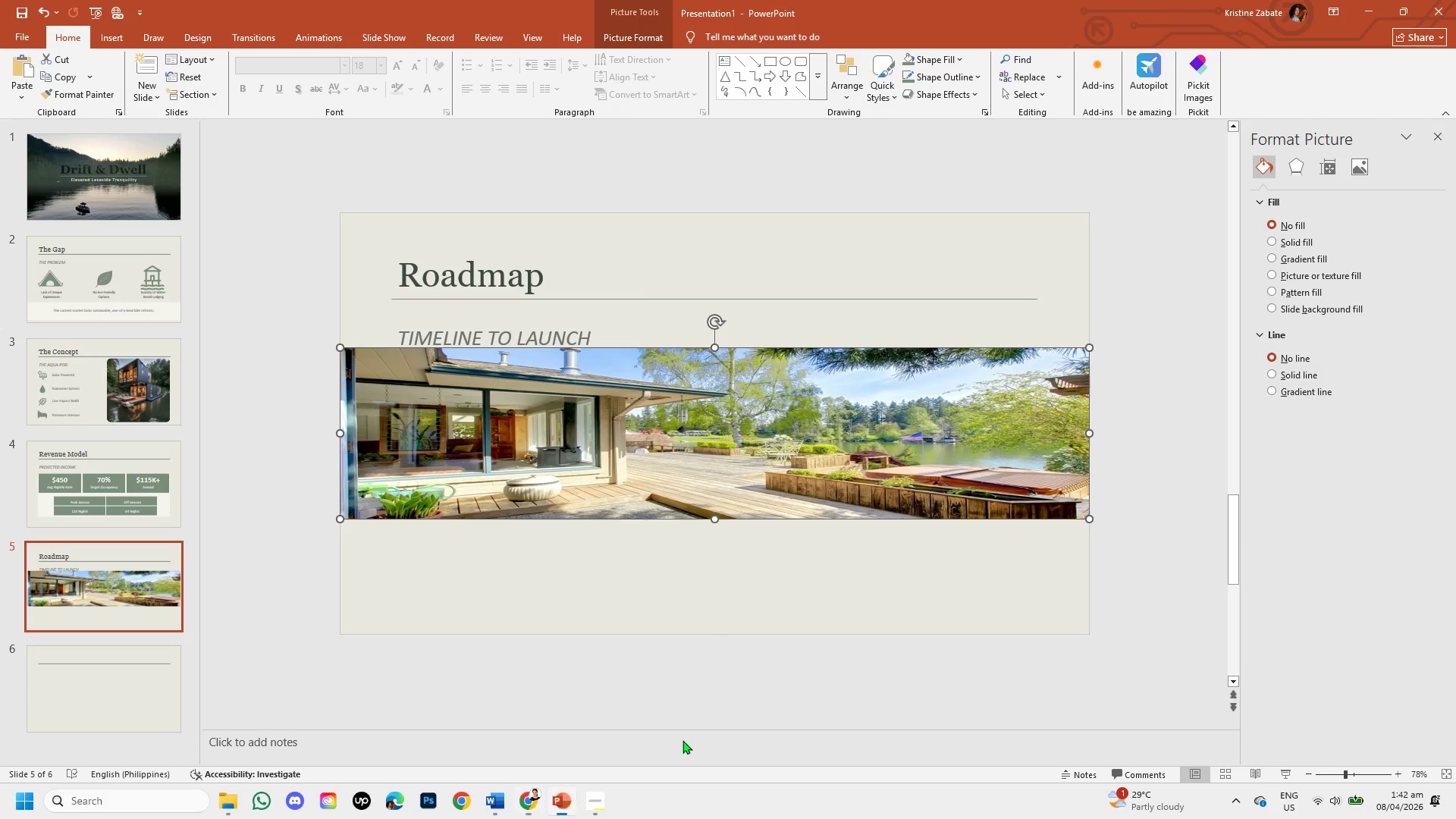 
left_click([798, 464])
 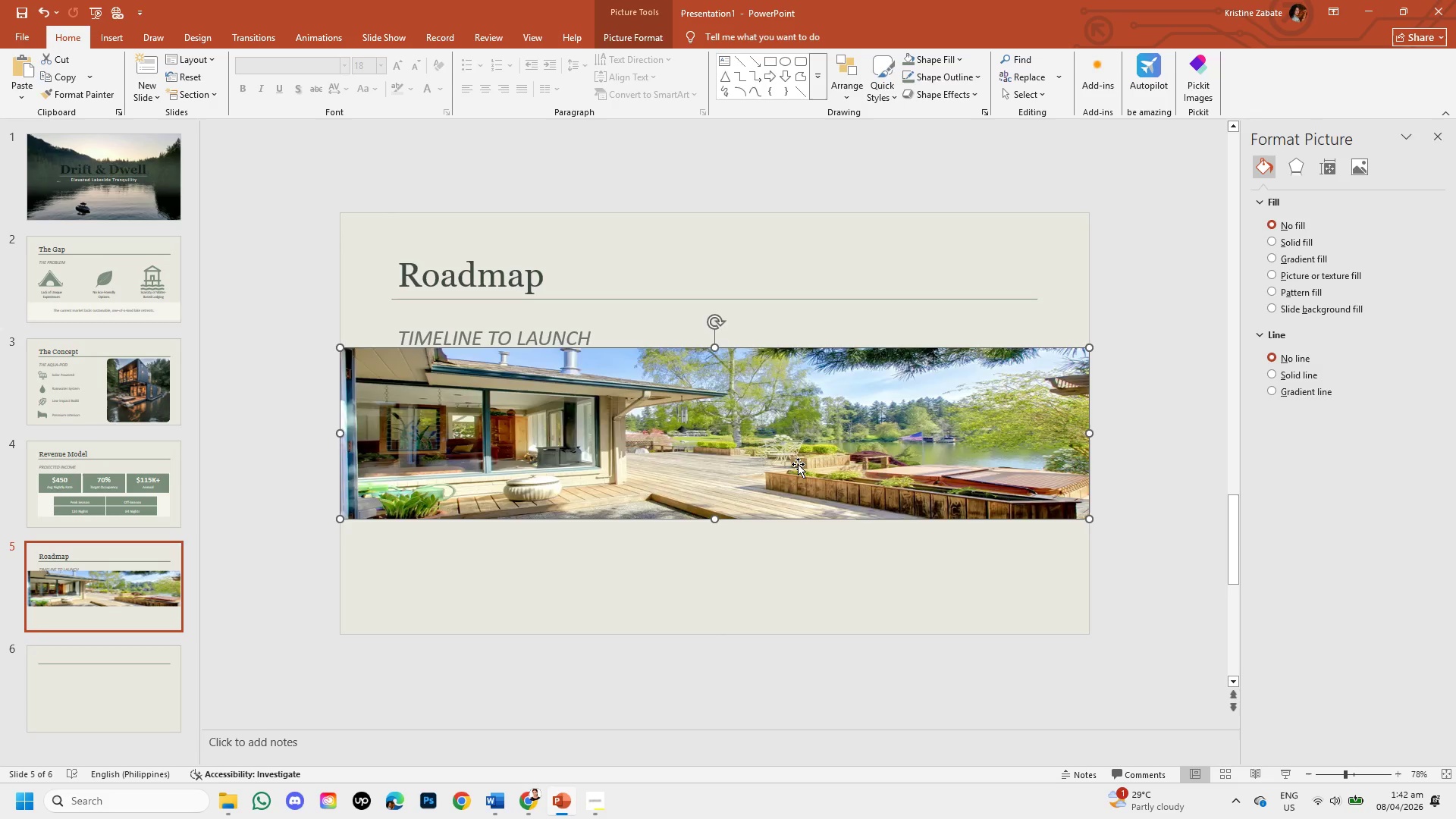 
key(Backspace)
 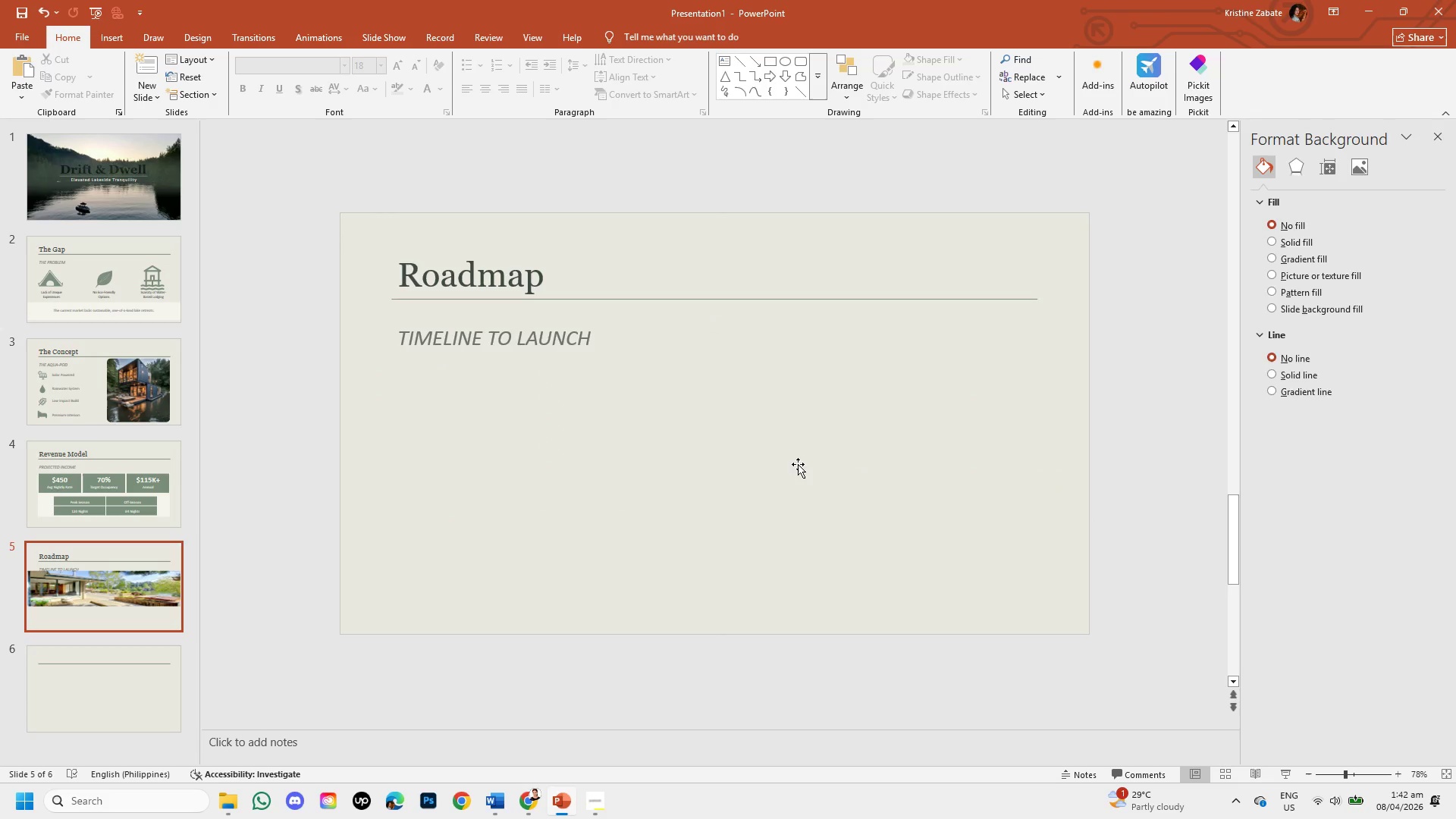 
key(Control+V)
 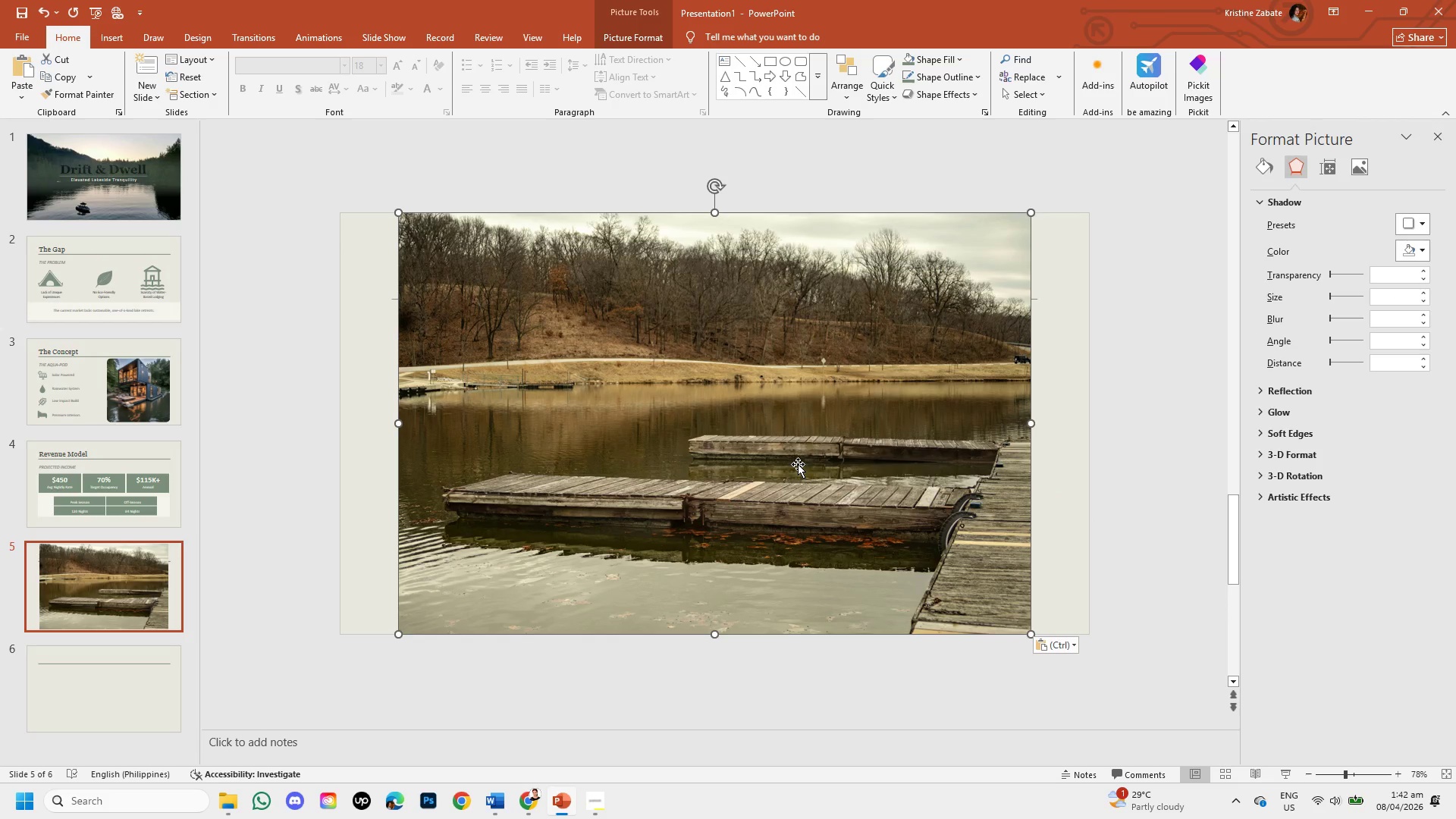 
wait(8.02)
 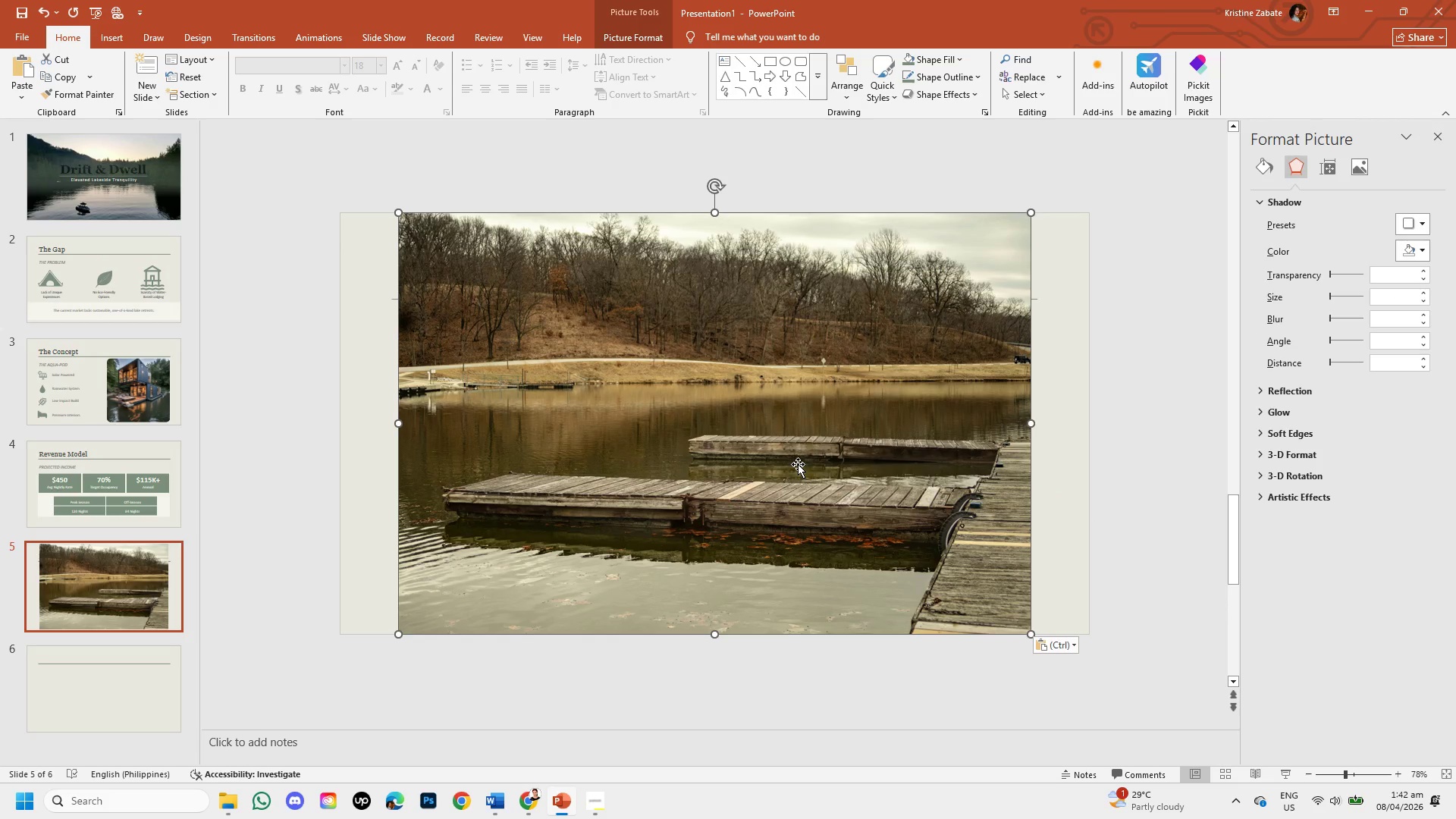 
left_click([14, 98])
 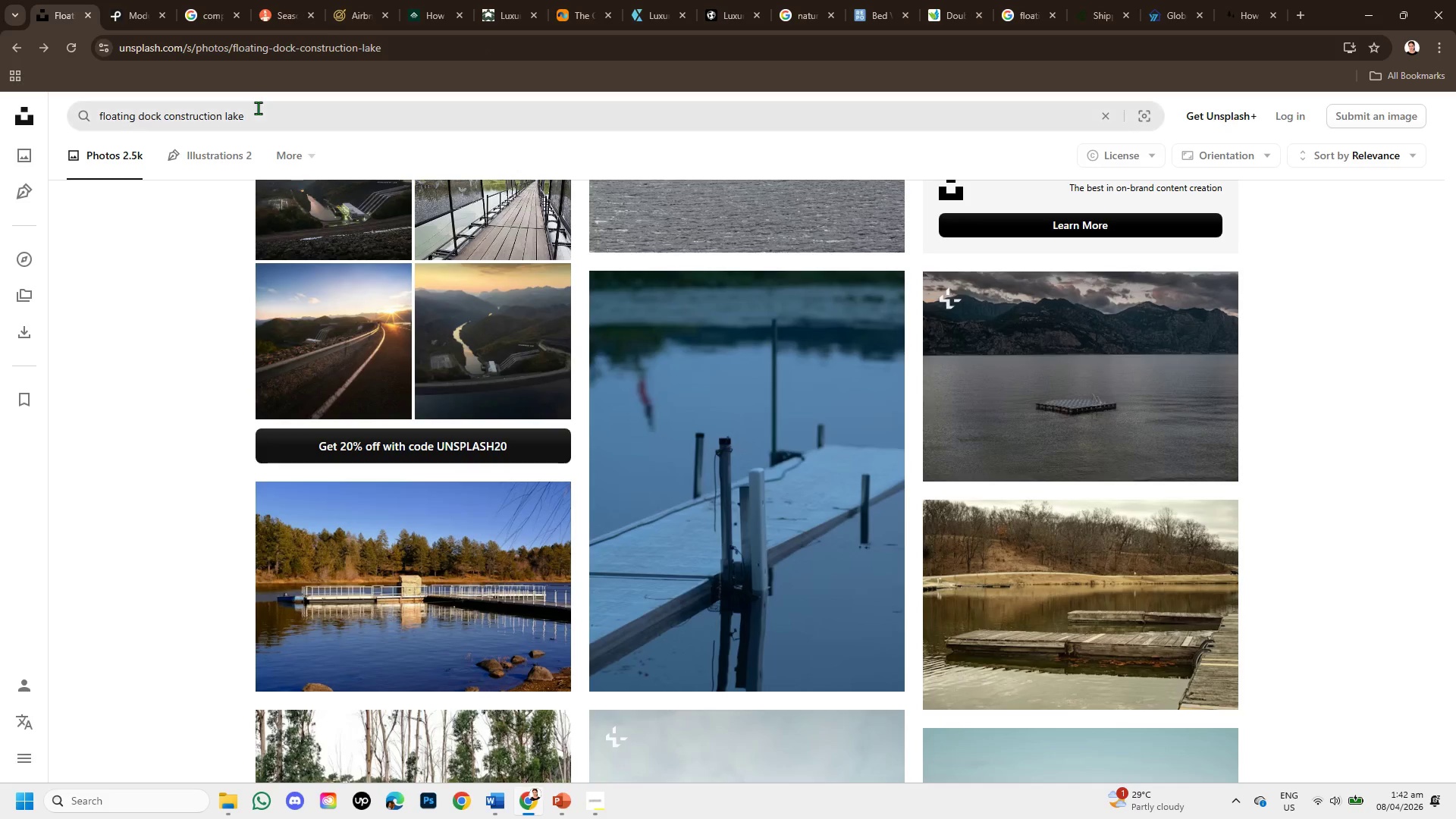 
left_click([258, 108])
 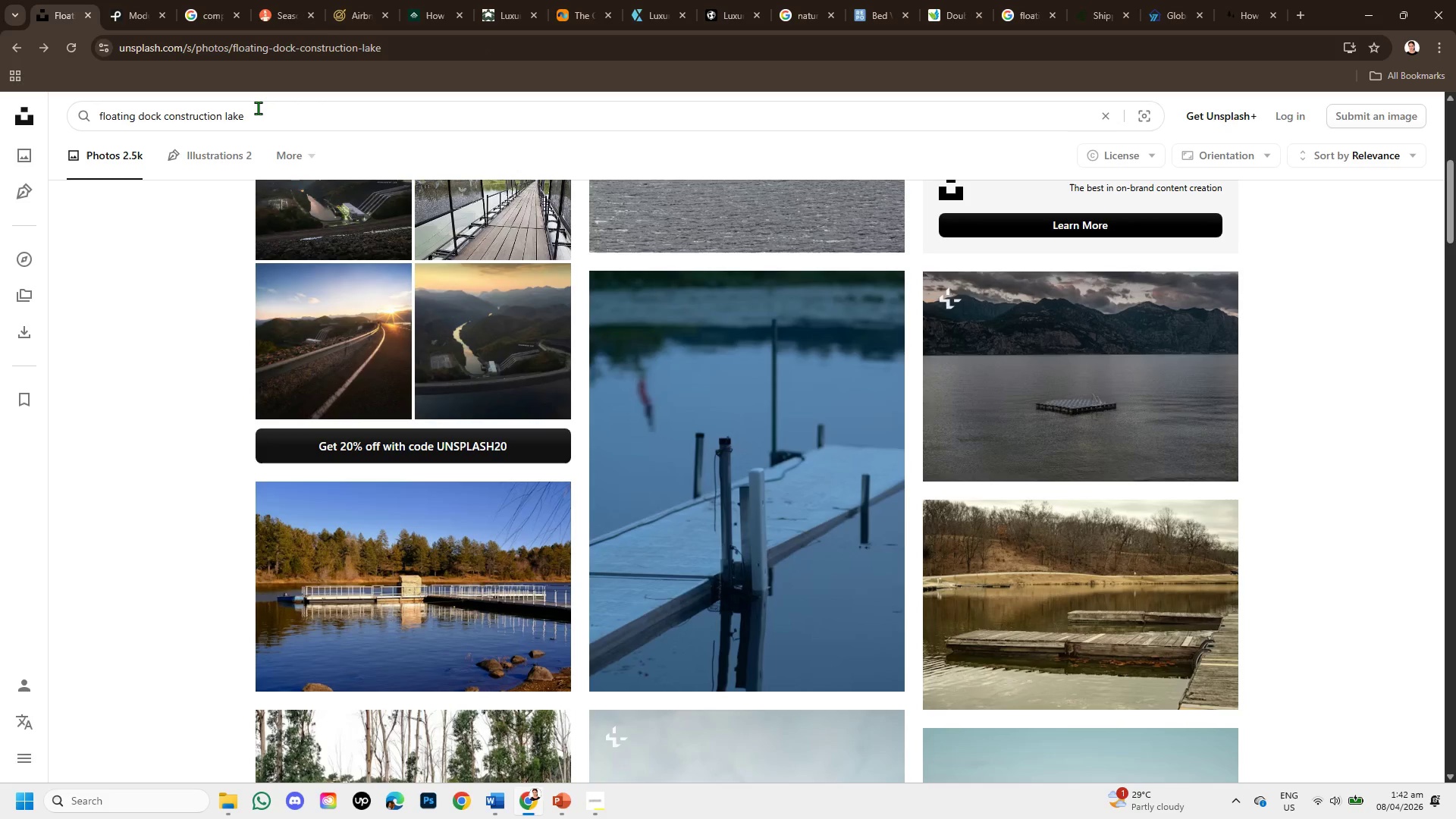 
type( landscape )
 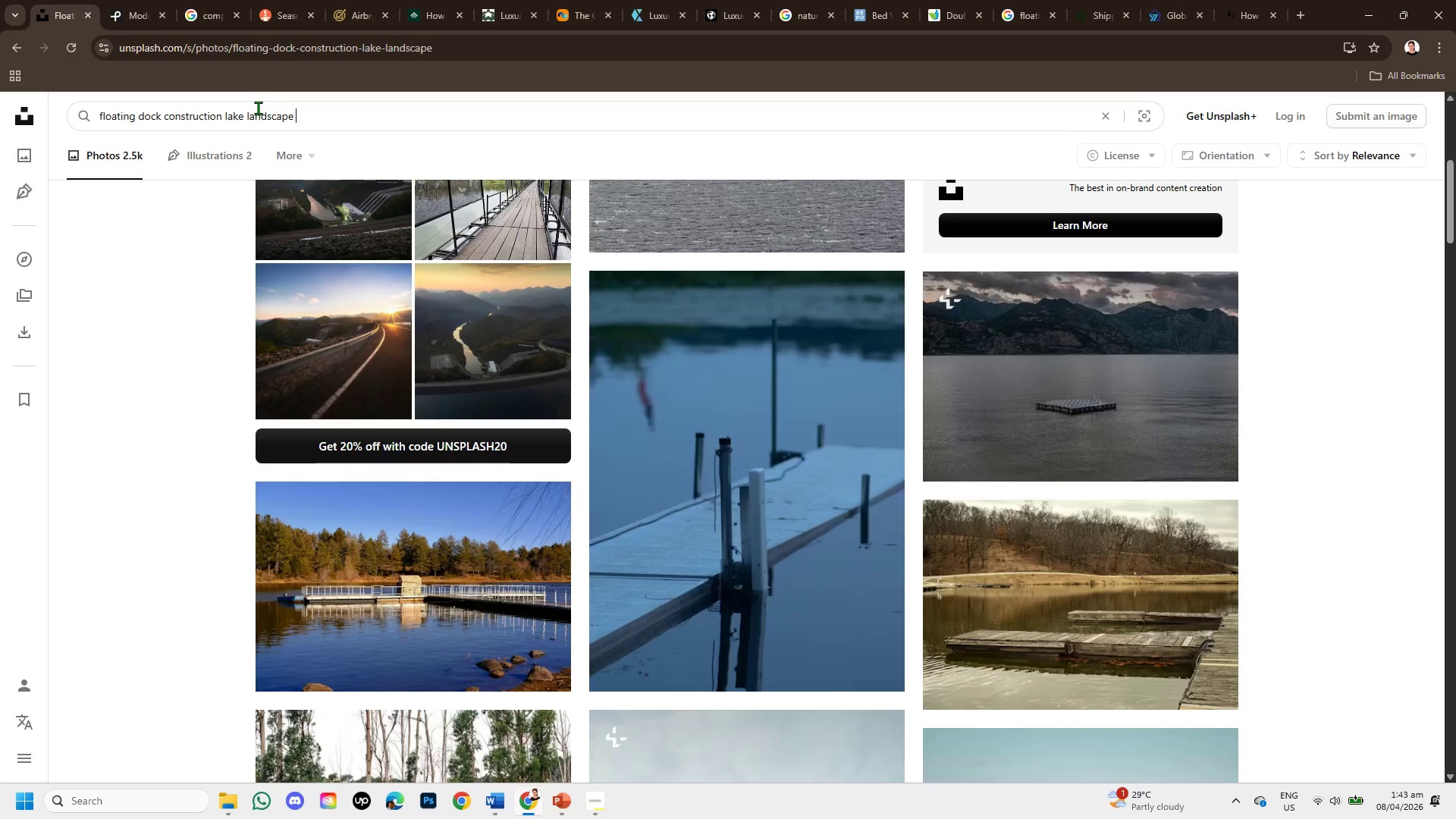 
key(Enter)
 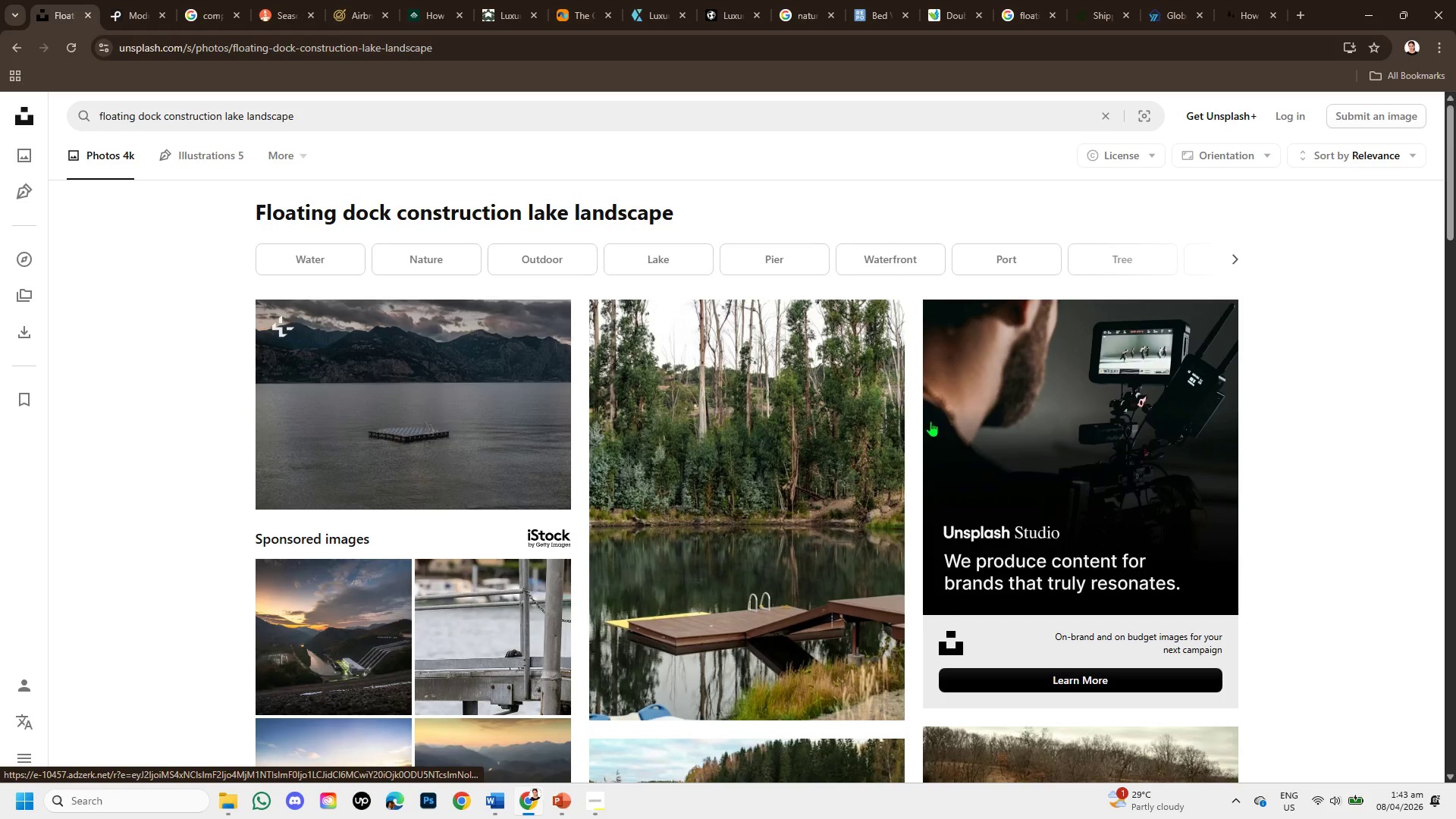 
scroll: coordinate [1010, 515], scroll_direction: down, amount: 7.0
 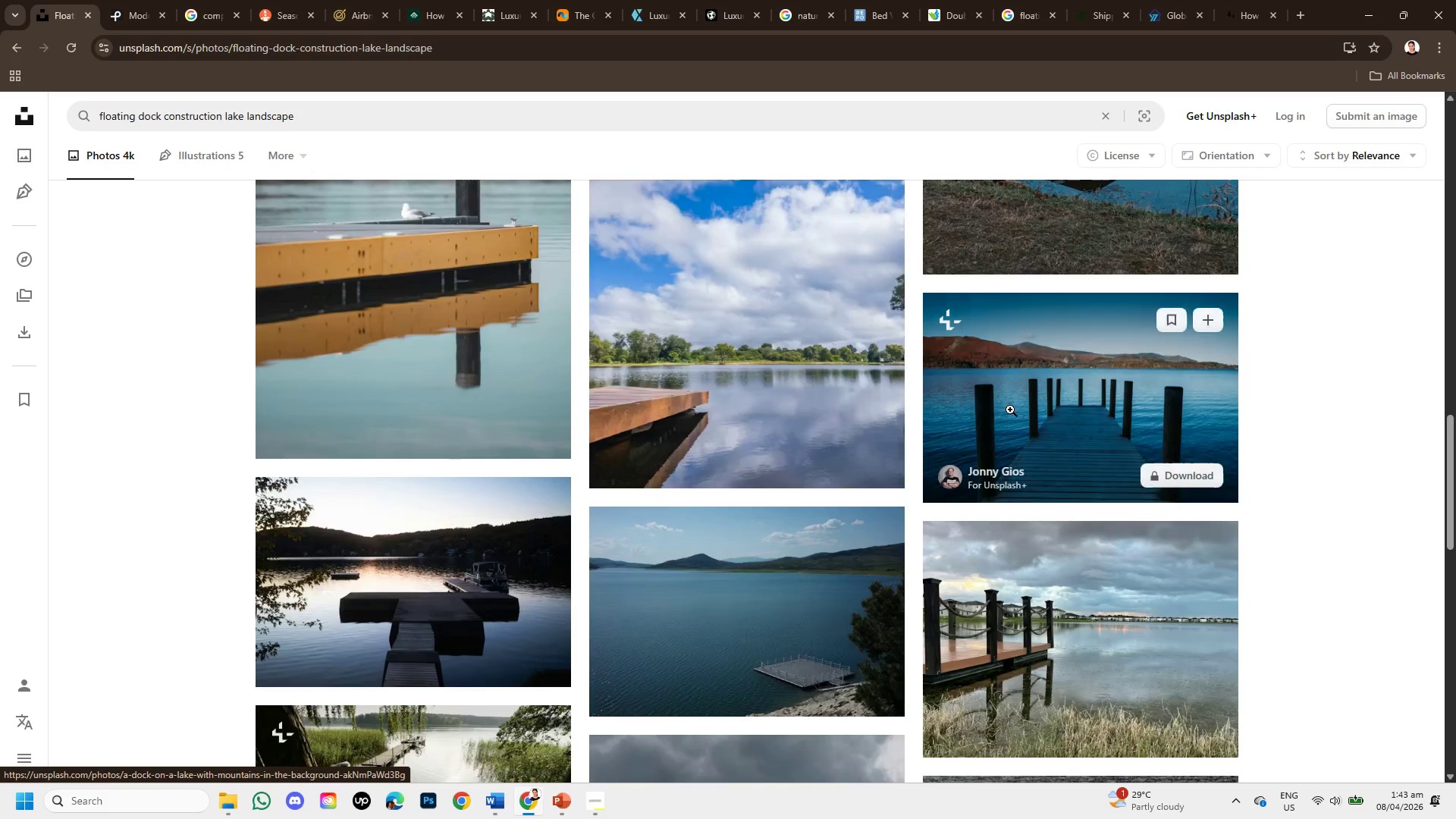 
scroll: coordinate [667, 618], scroll_direction: down, amount: 3.0
 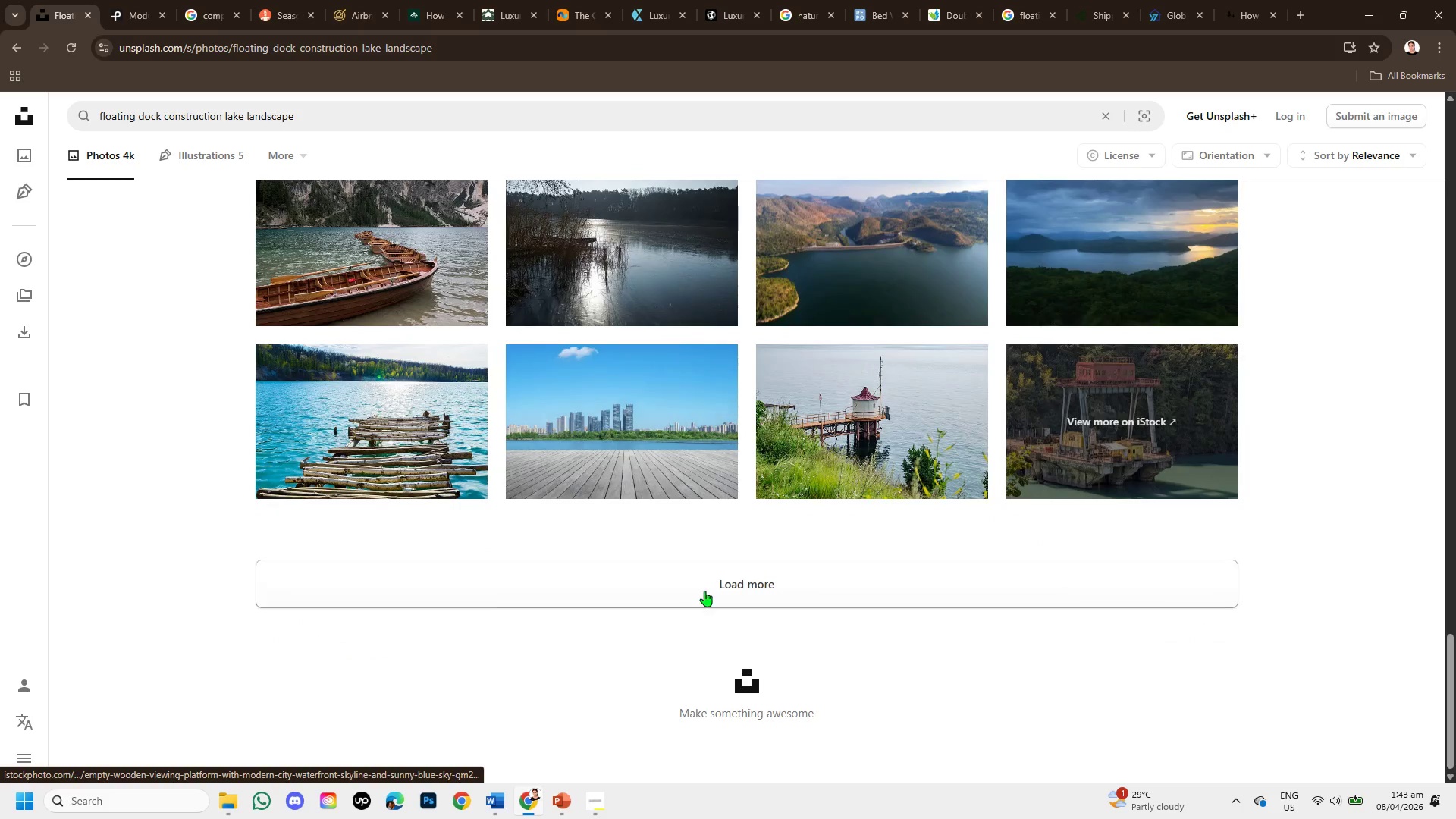 
left_click([716, 579])
 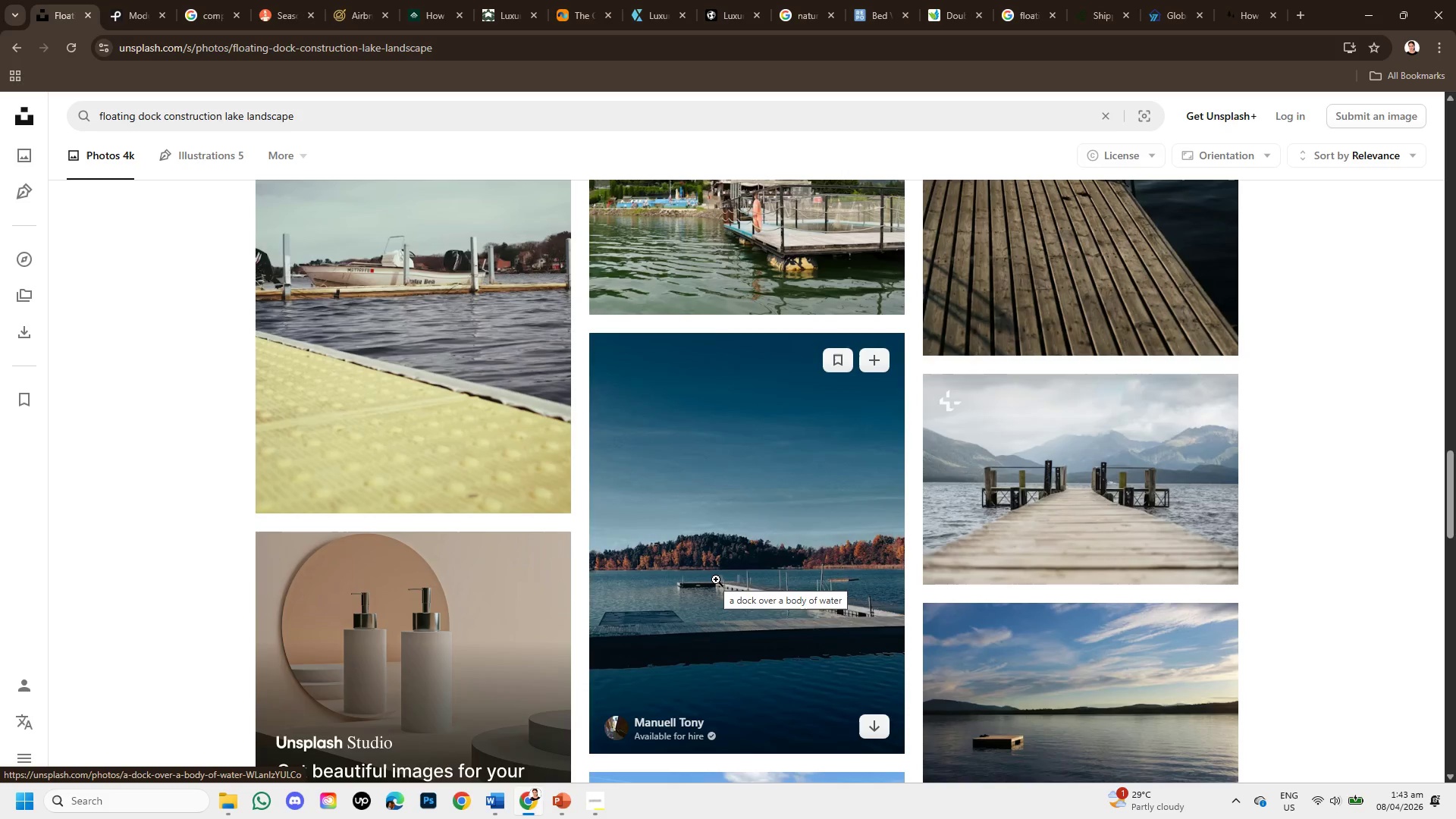 
scroll: coordinate [742, 620], scroll_direction: down, amount: 6.0
 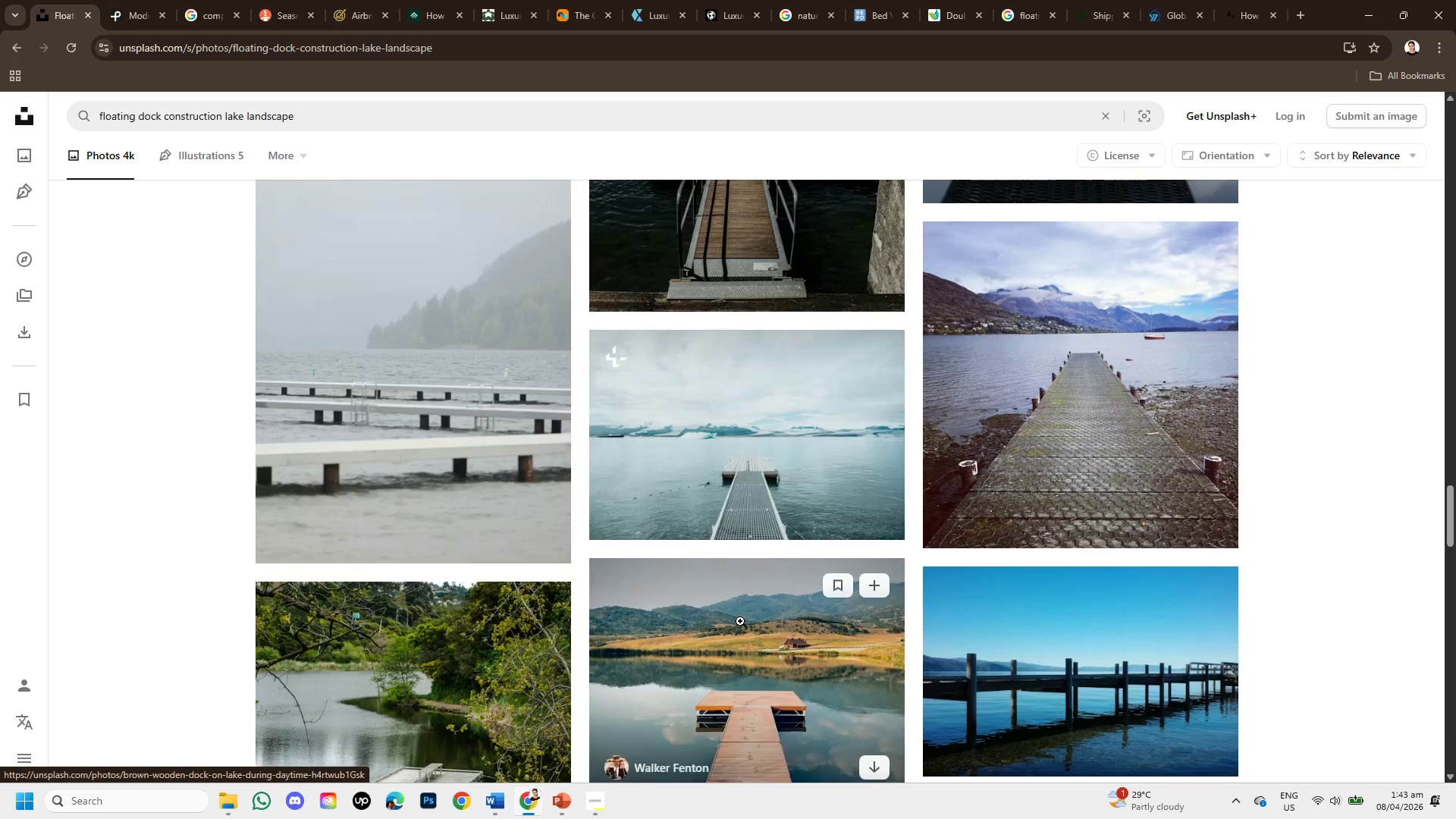 
scroll: coordinate [727, 630], scroll_direction: down, amount: 2.0
 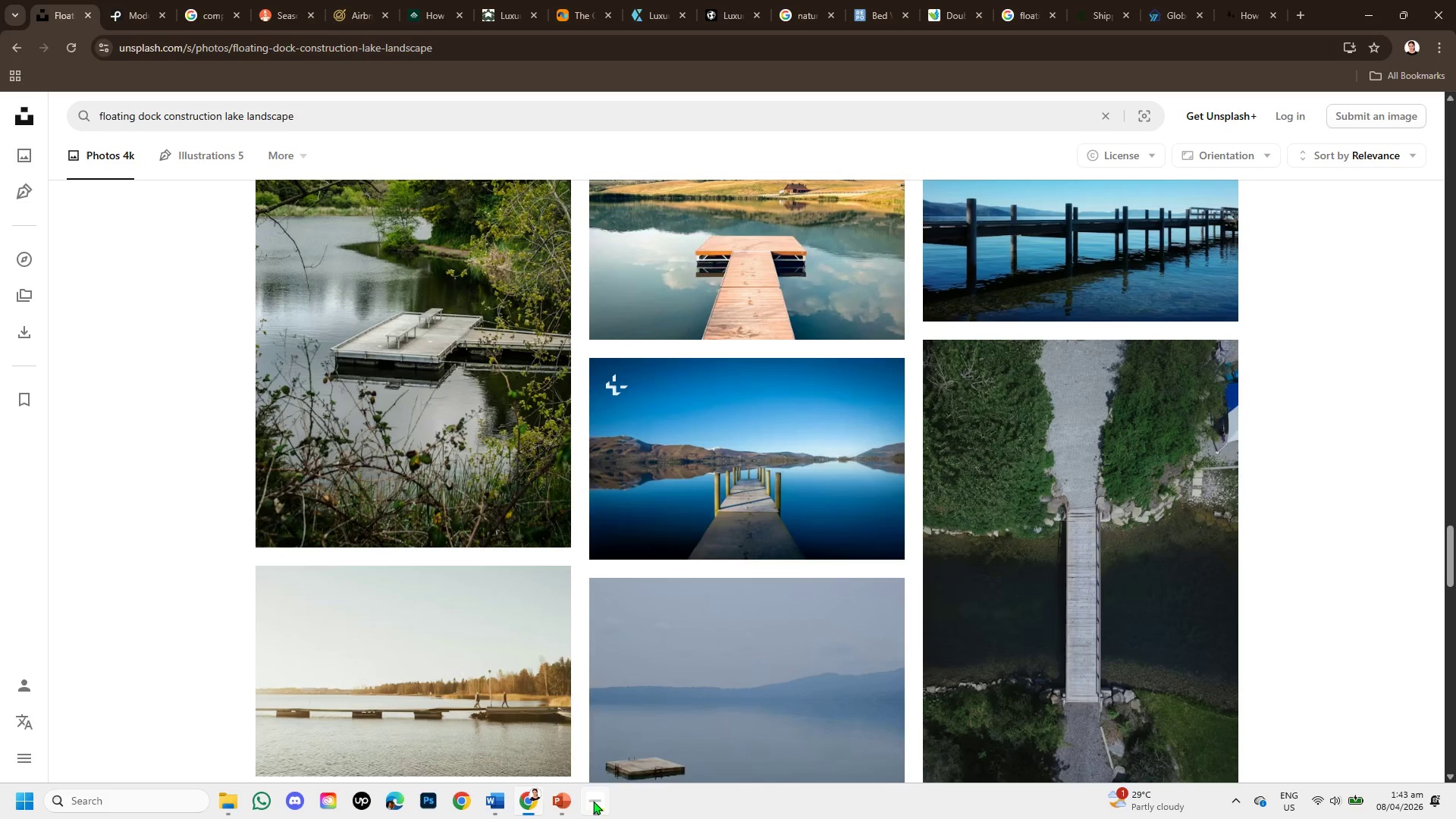 
left_click([569, 805])
 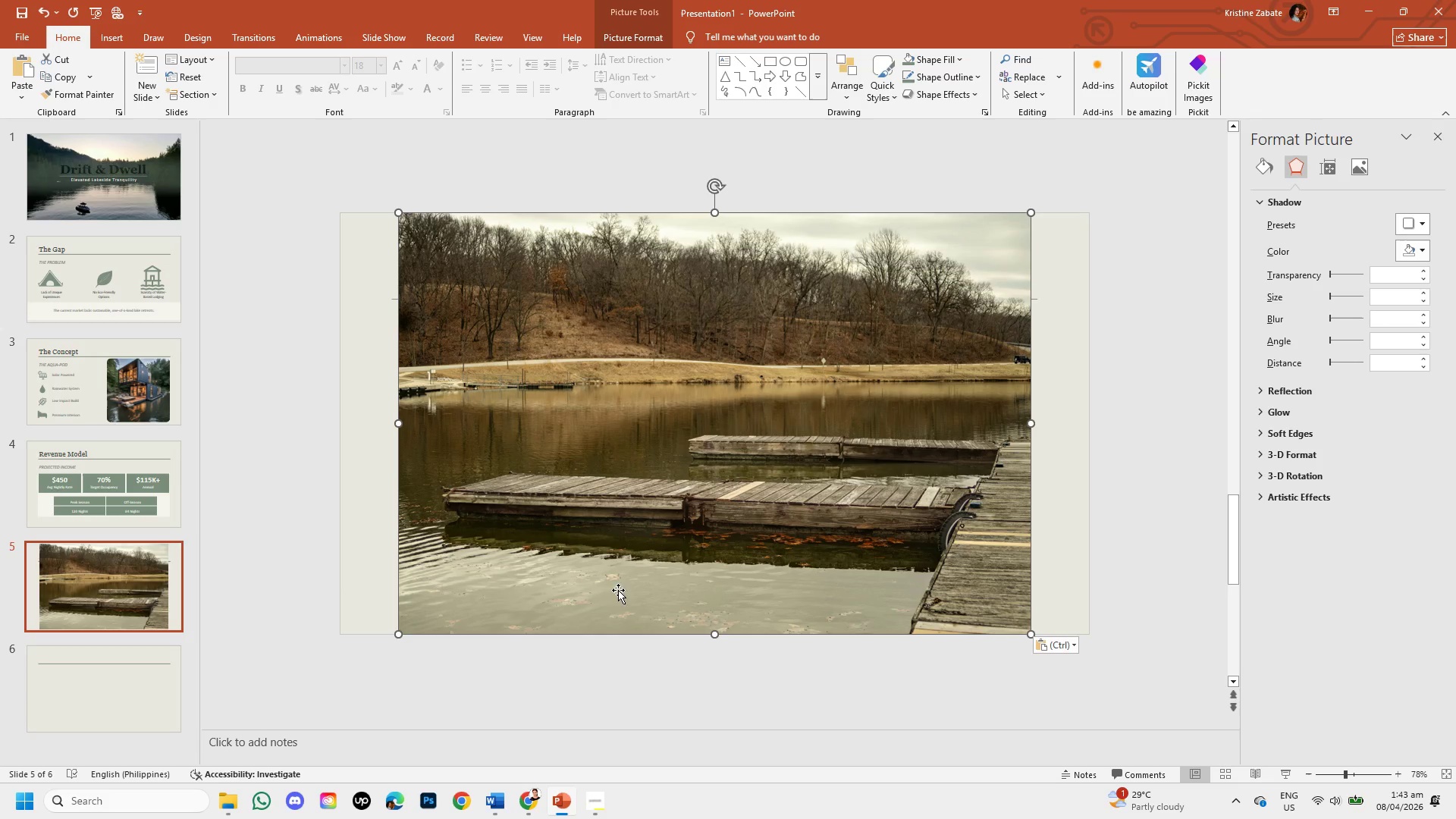 
left_click([96, 384])
 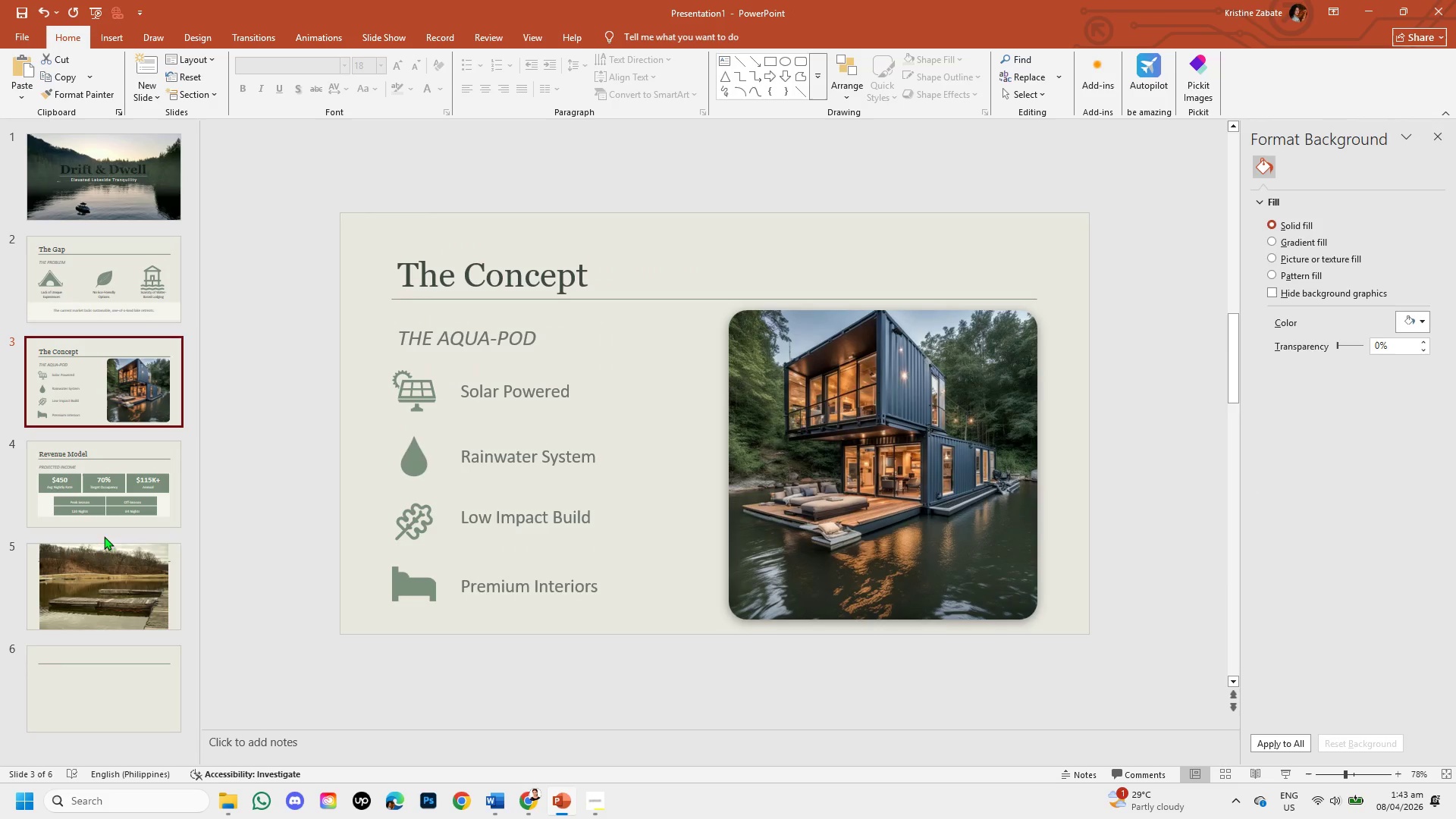 
left_click([101, 567])
 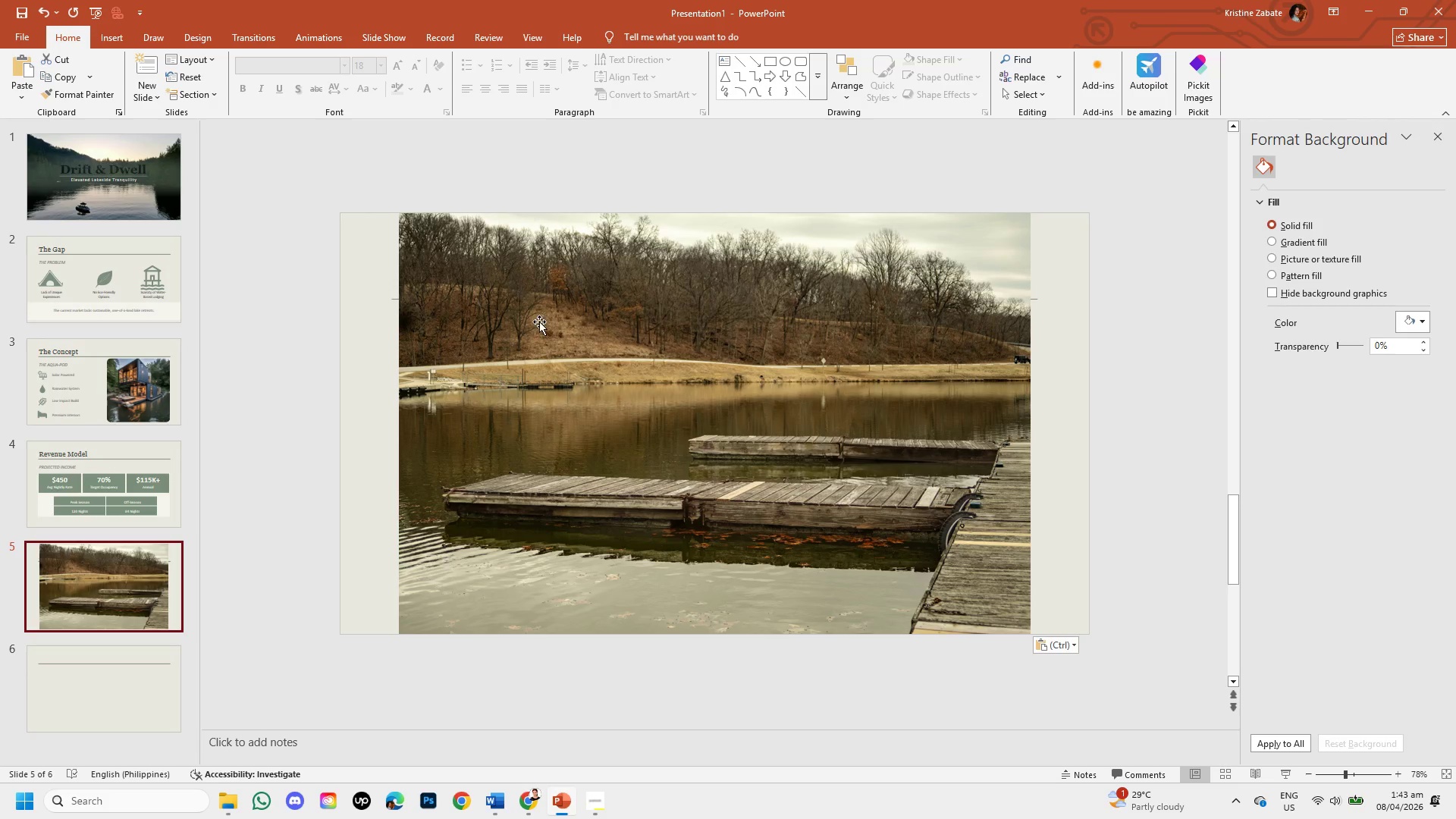 
double_click([562, 351])
 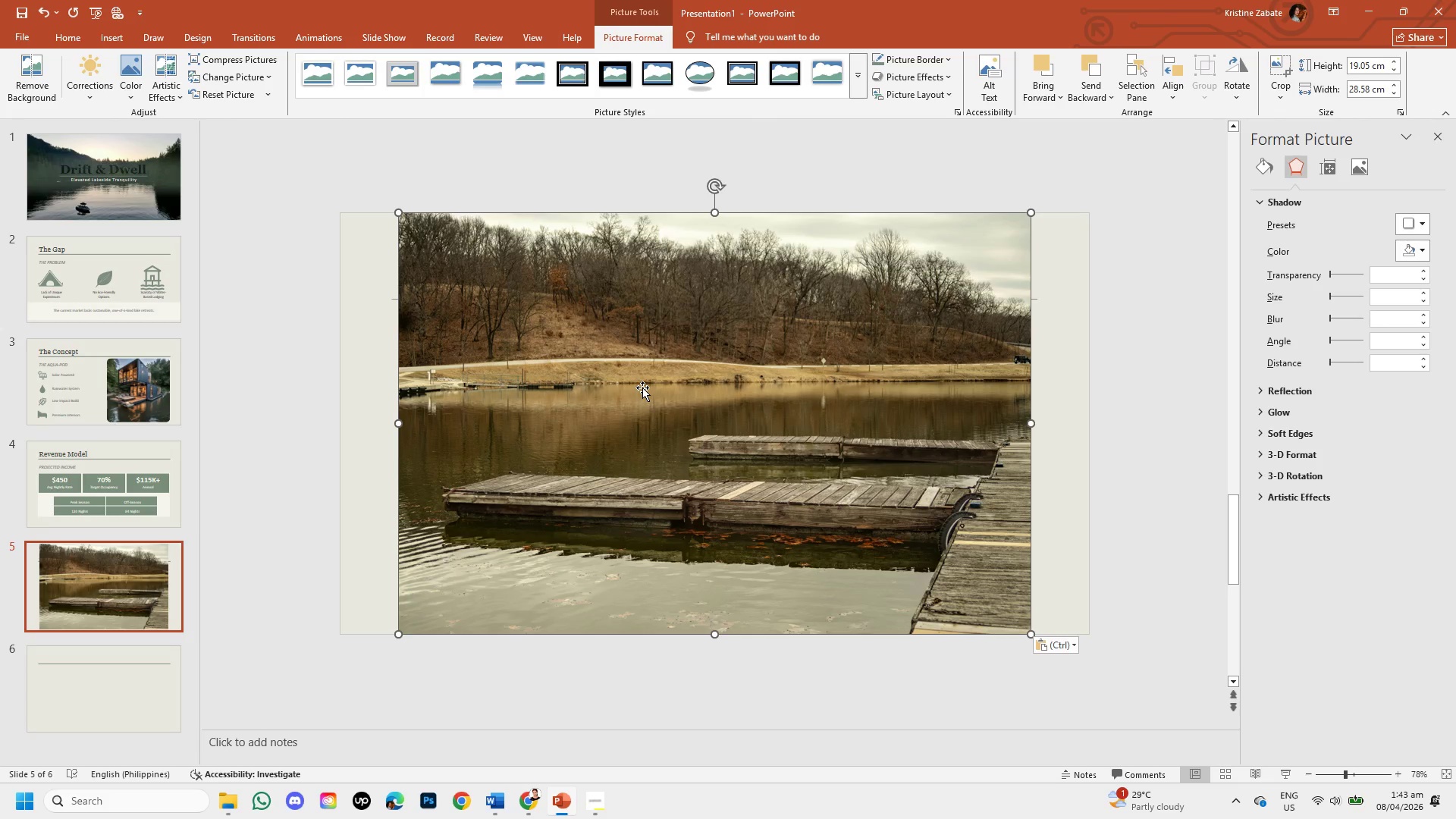 
left_click_drag(start_coordinate=[642, 388], to_coordinate=[588, 521])
 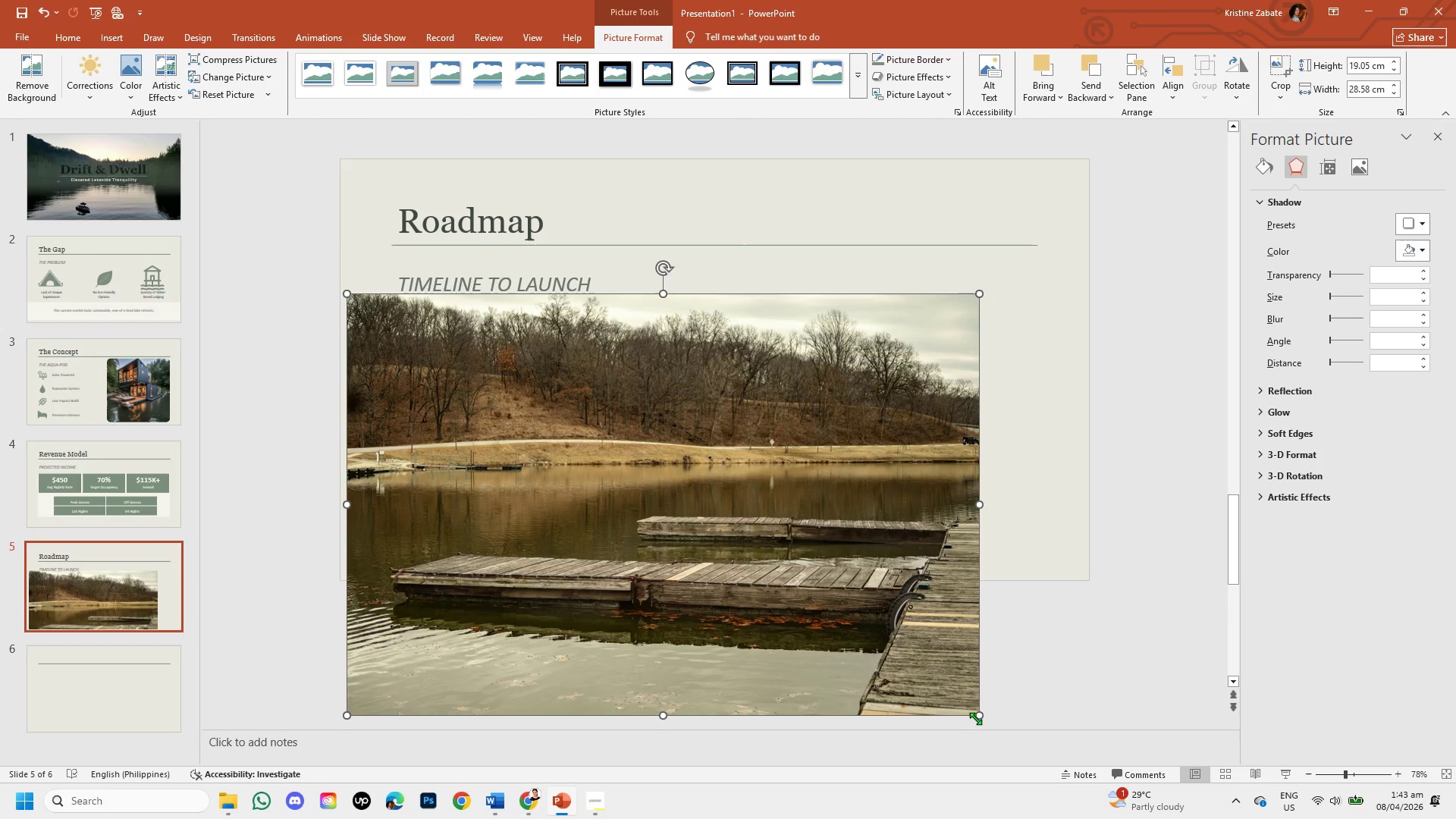 
left_click_drag(start_coordinate=[979, 718], to_coordinate=[693, 305])
 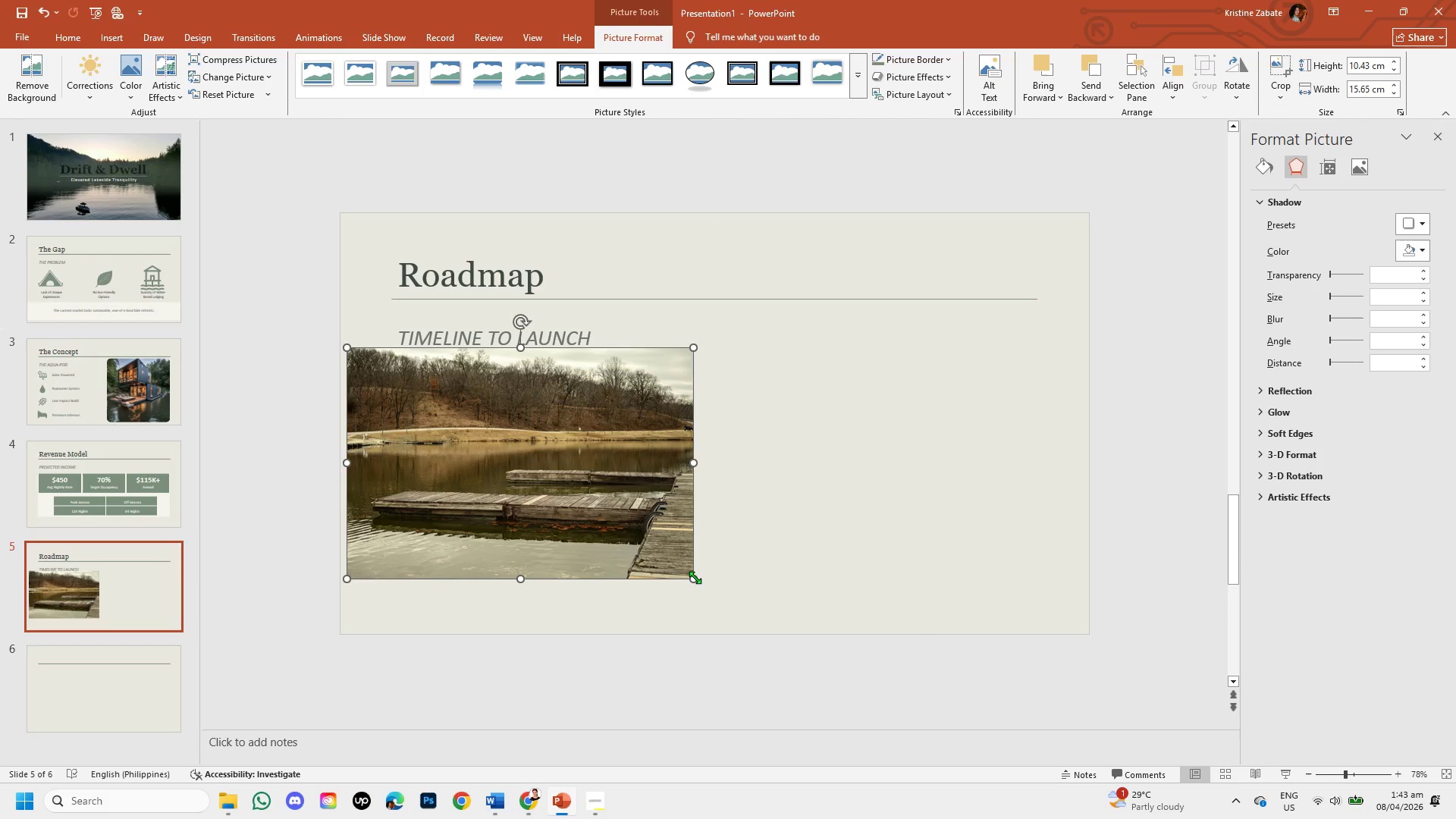 
left_click_drag(start_coordinate=[692, 579], to_coordinate=[563, 384])
 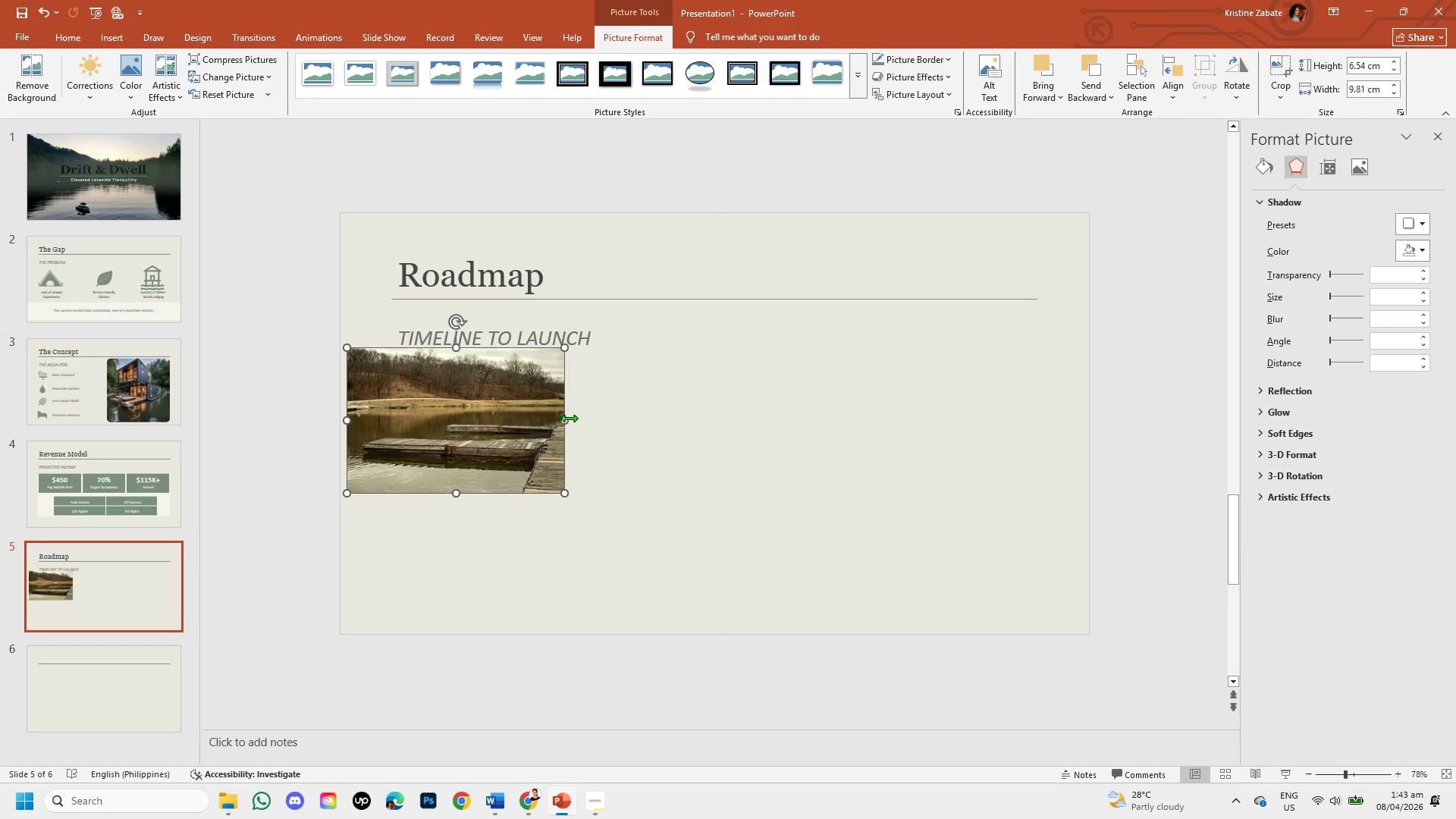 
left_click_drag(start_coordinate=[569, 418], to_coordinate=[1087, 438])
 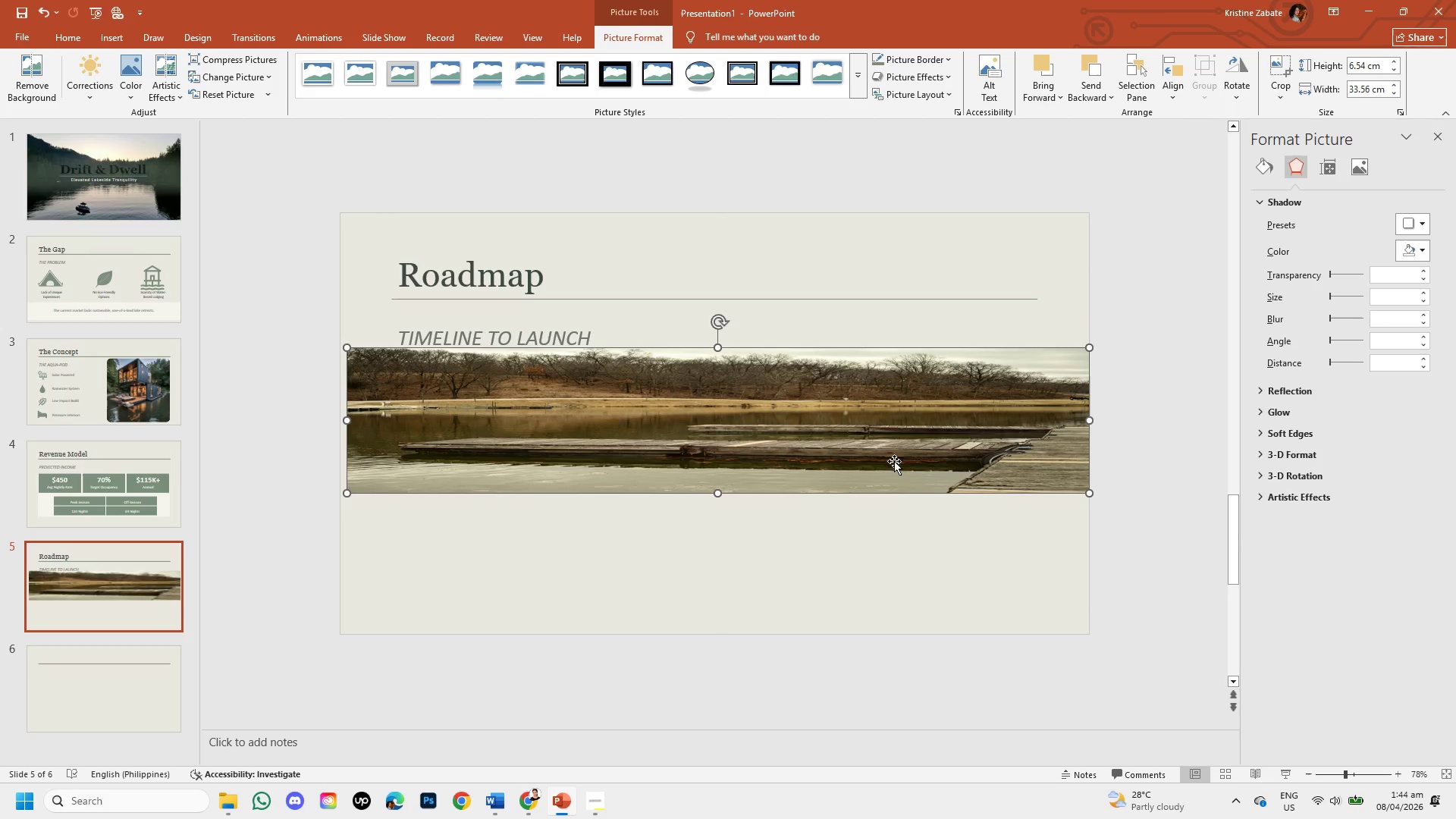 
left_click([888, 435])
 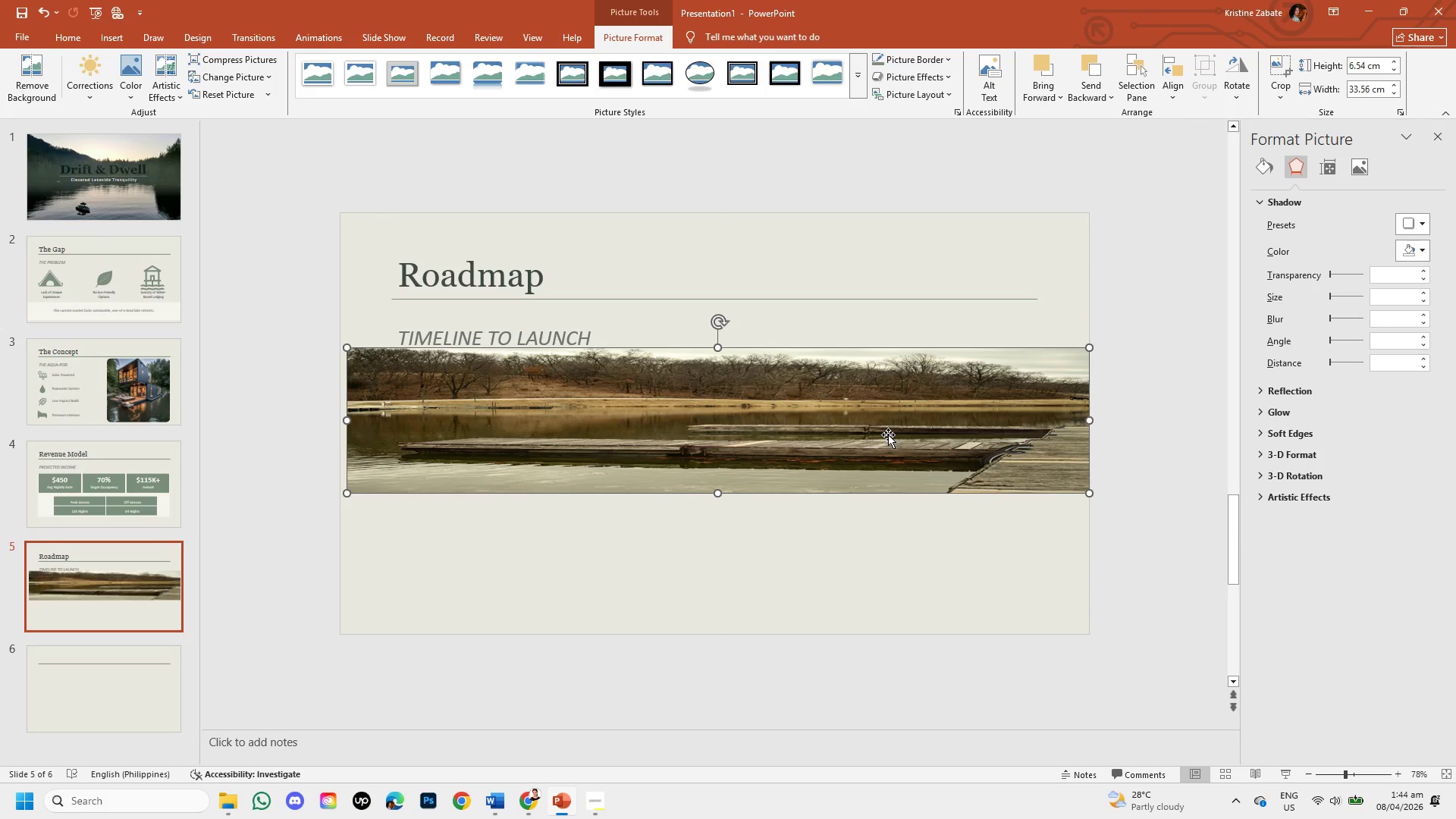 
key(Backspace)
 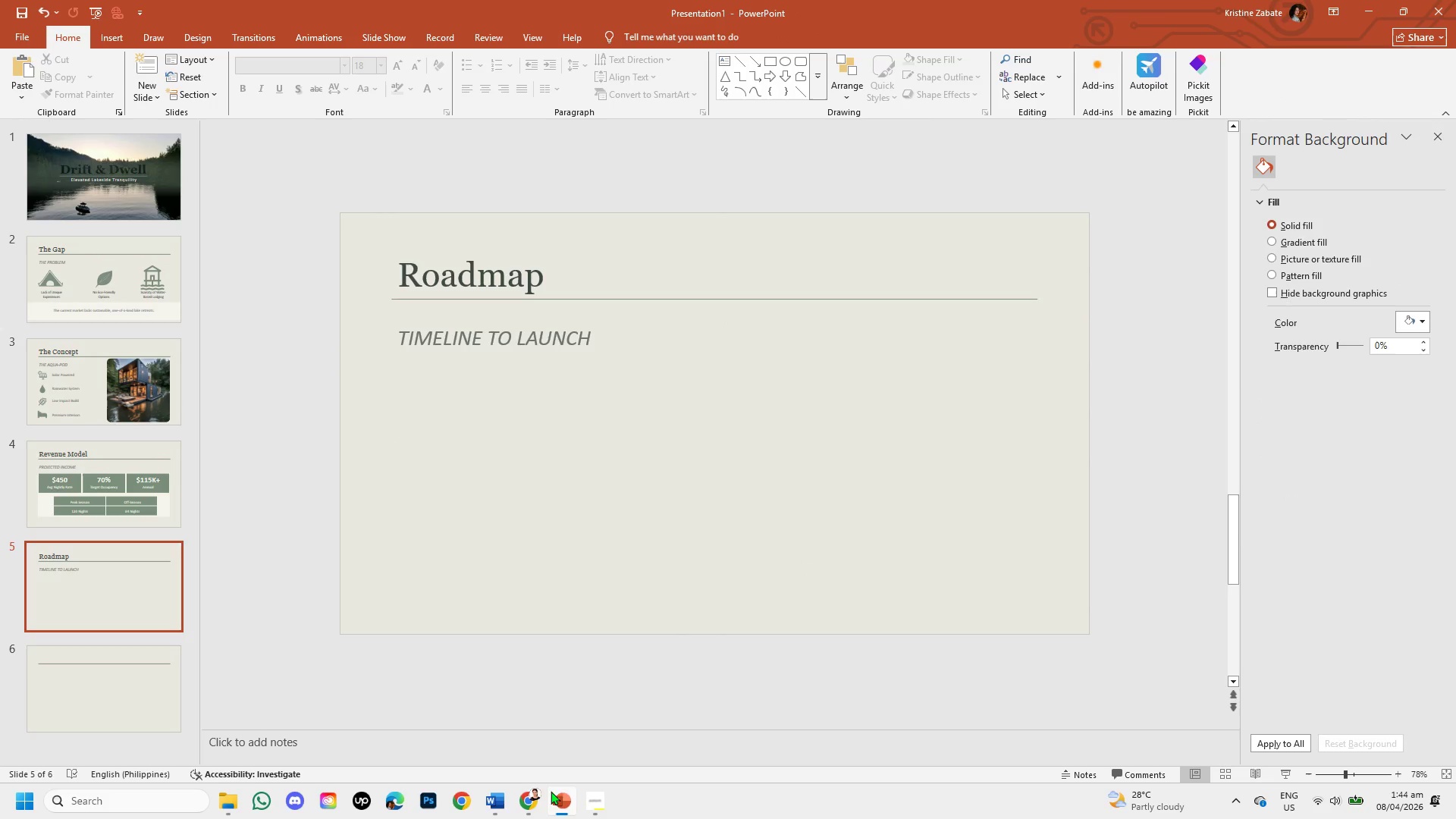 
left_click([533, 797])
 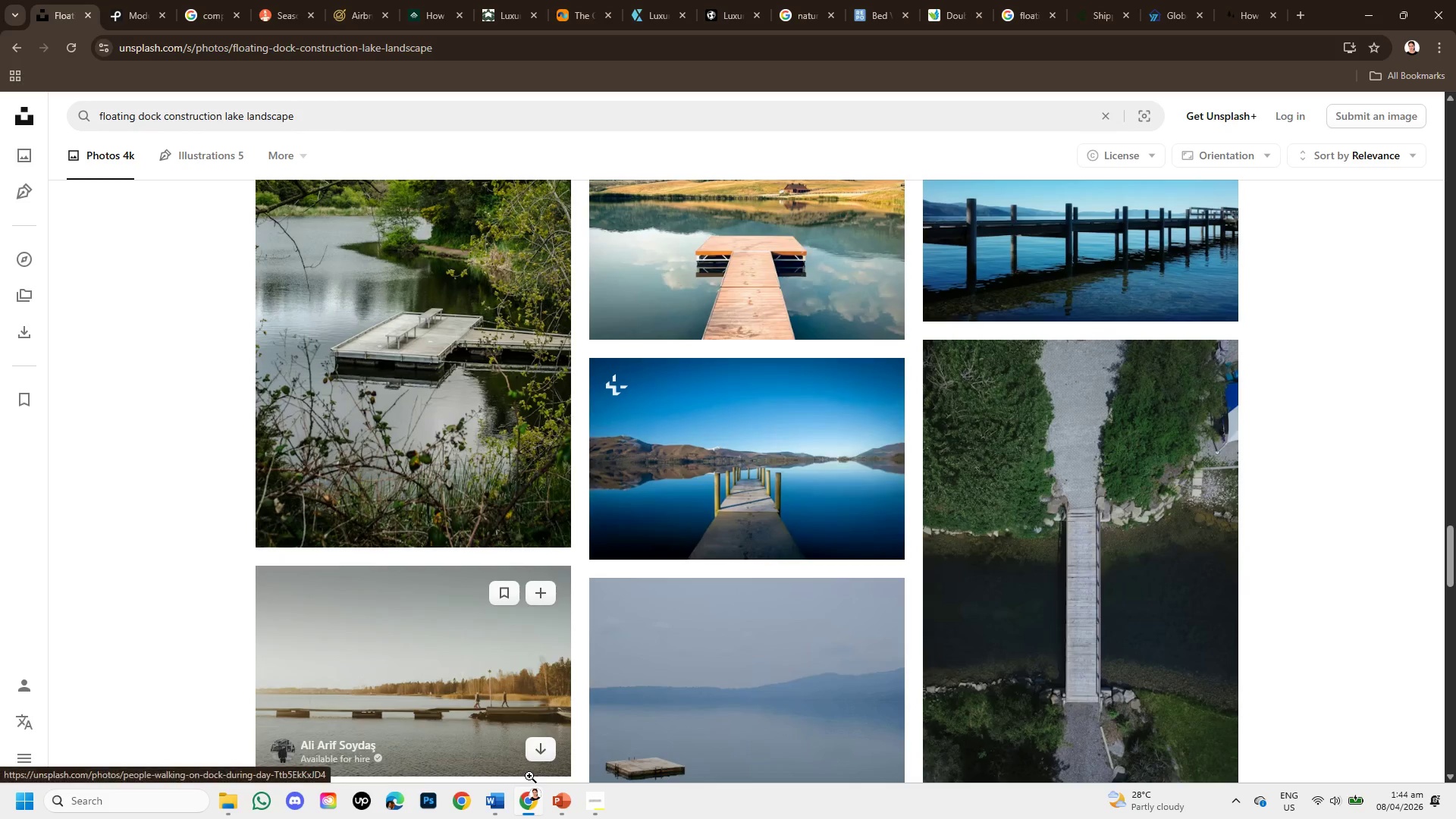 
scroll: coordinate [814, 571], scroll_direction: down, amount: 1.0
 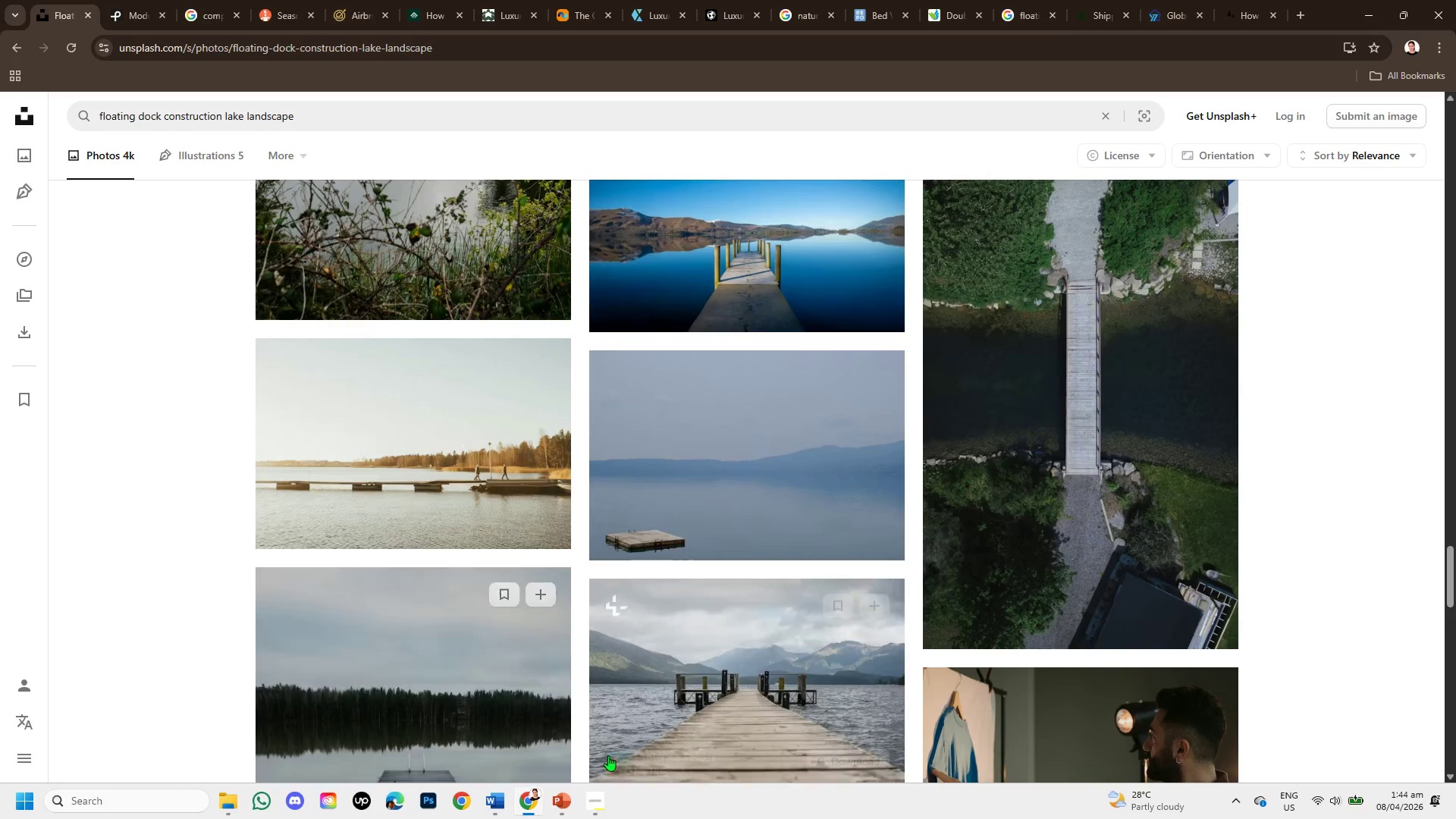 
left_click([565, 798])
 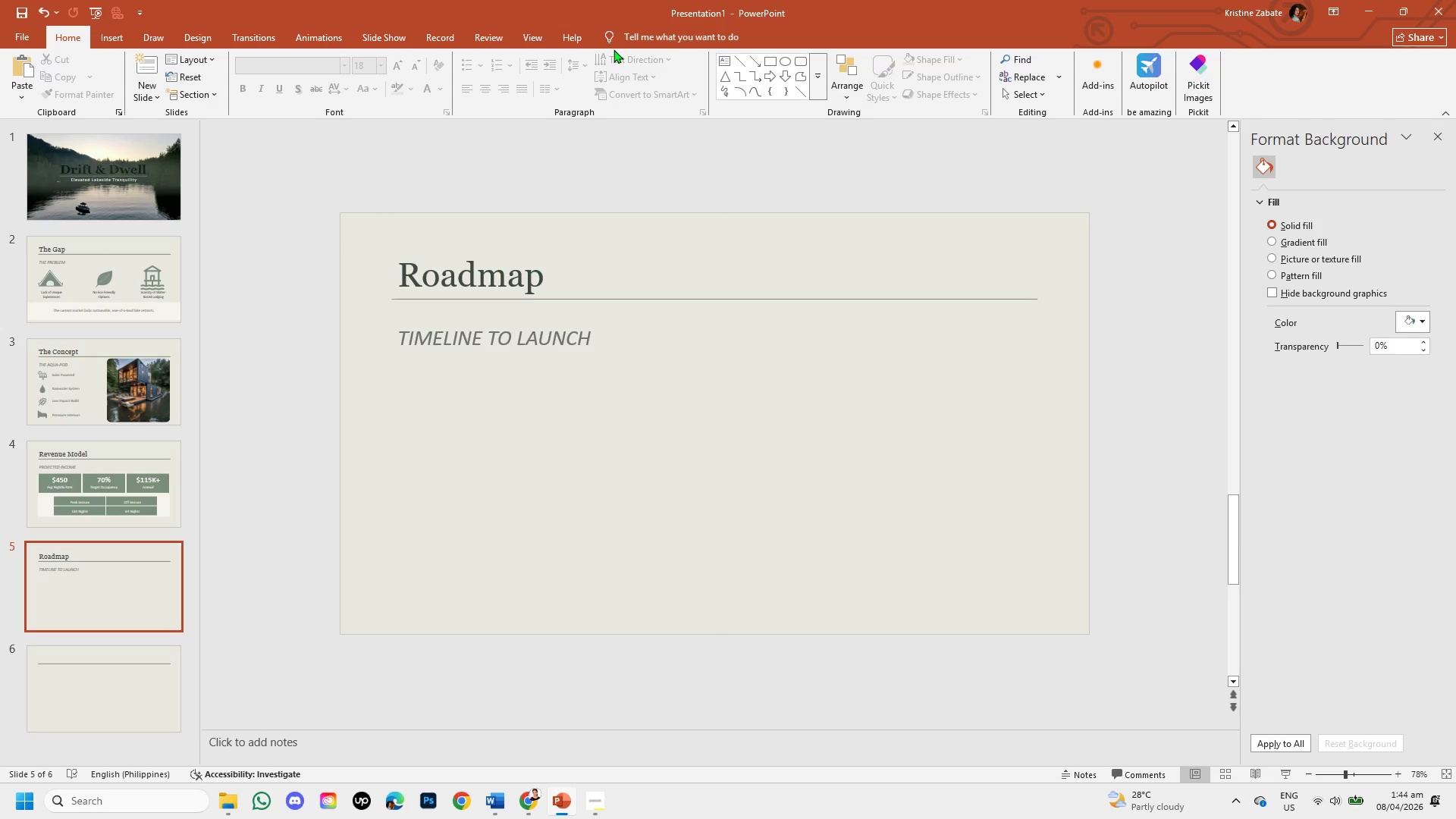 
wait(7.12)
 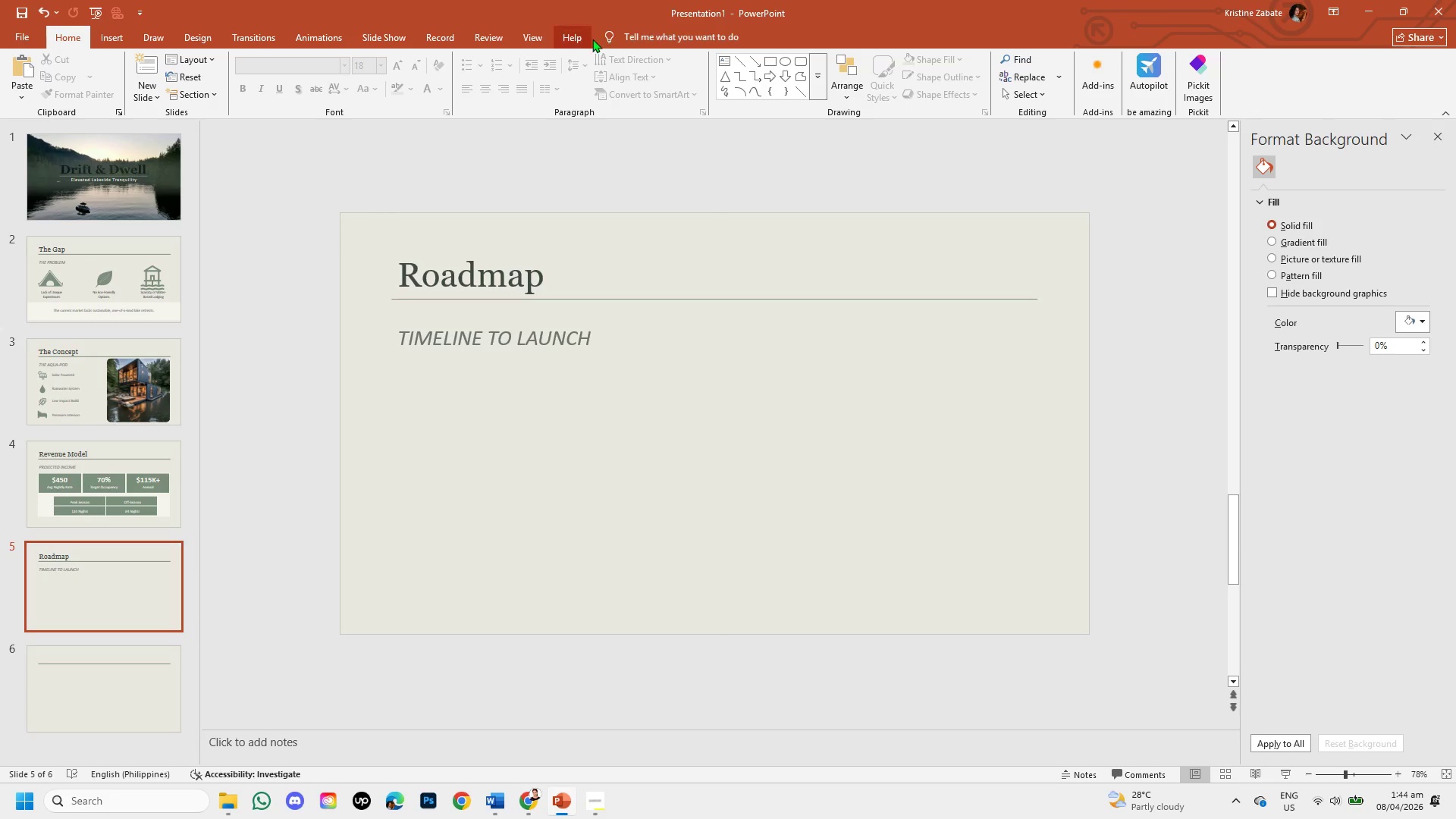 
left_click([520, 32])
 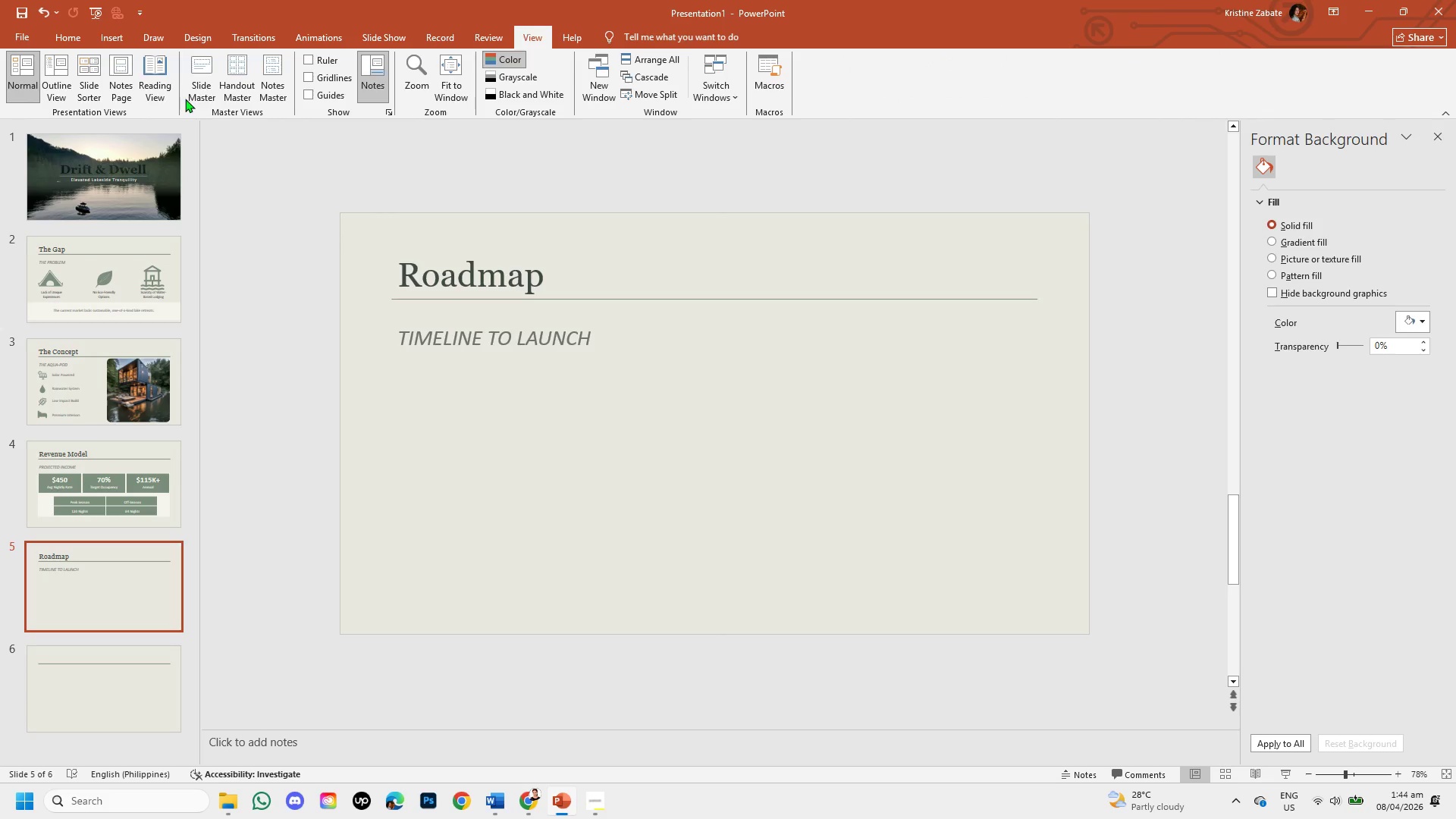 
left_click([190, 95])
 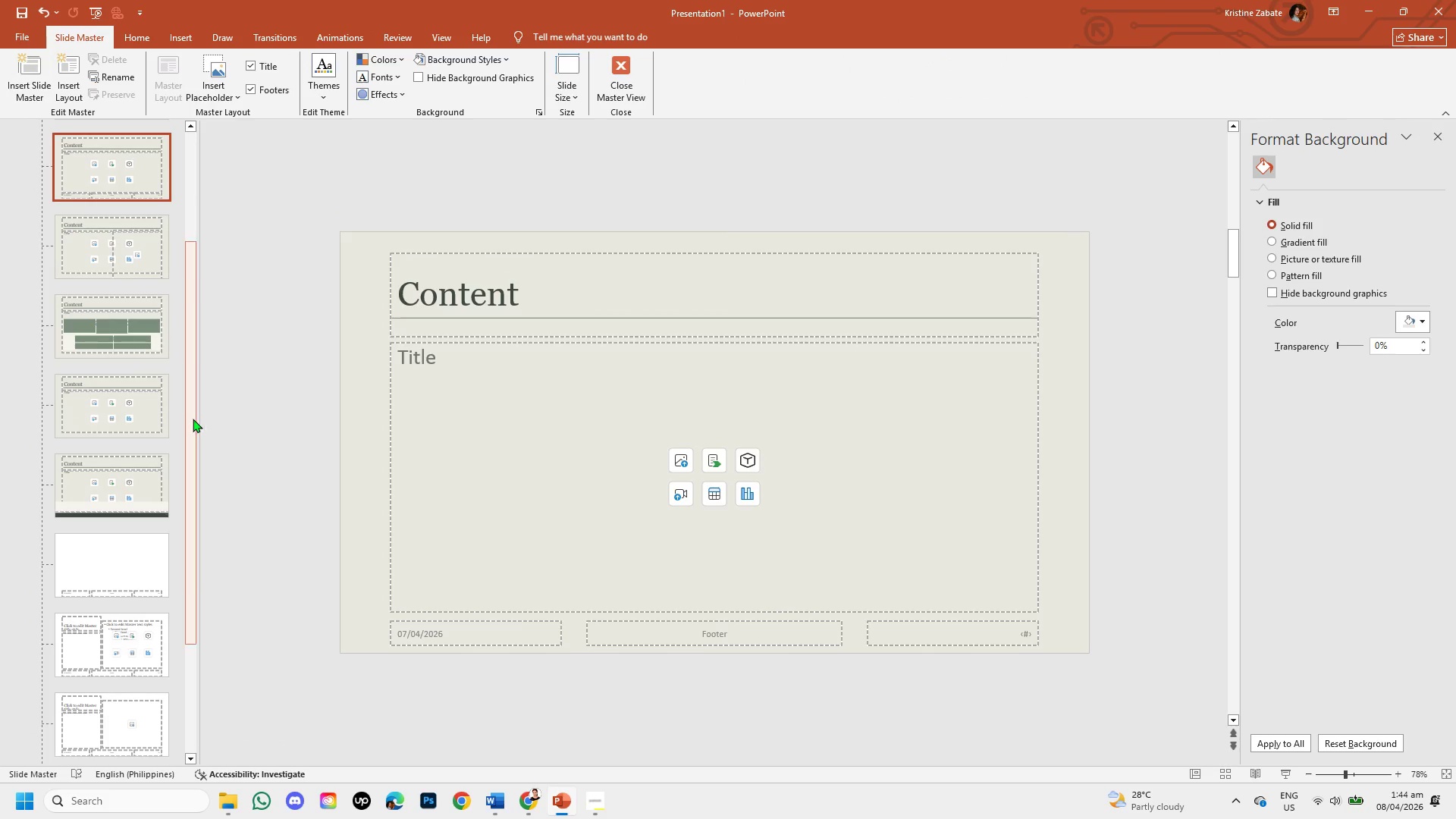 
left_click([156, 413])
 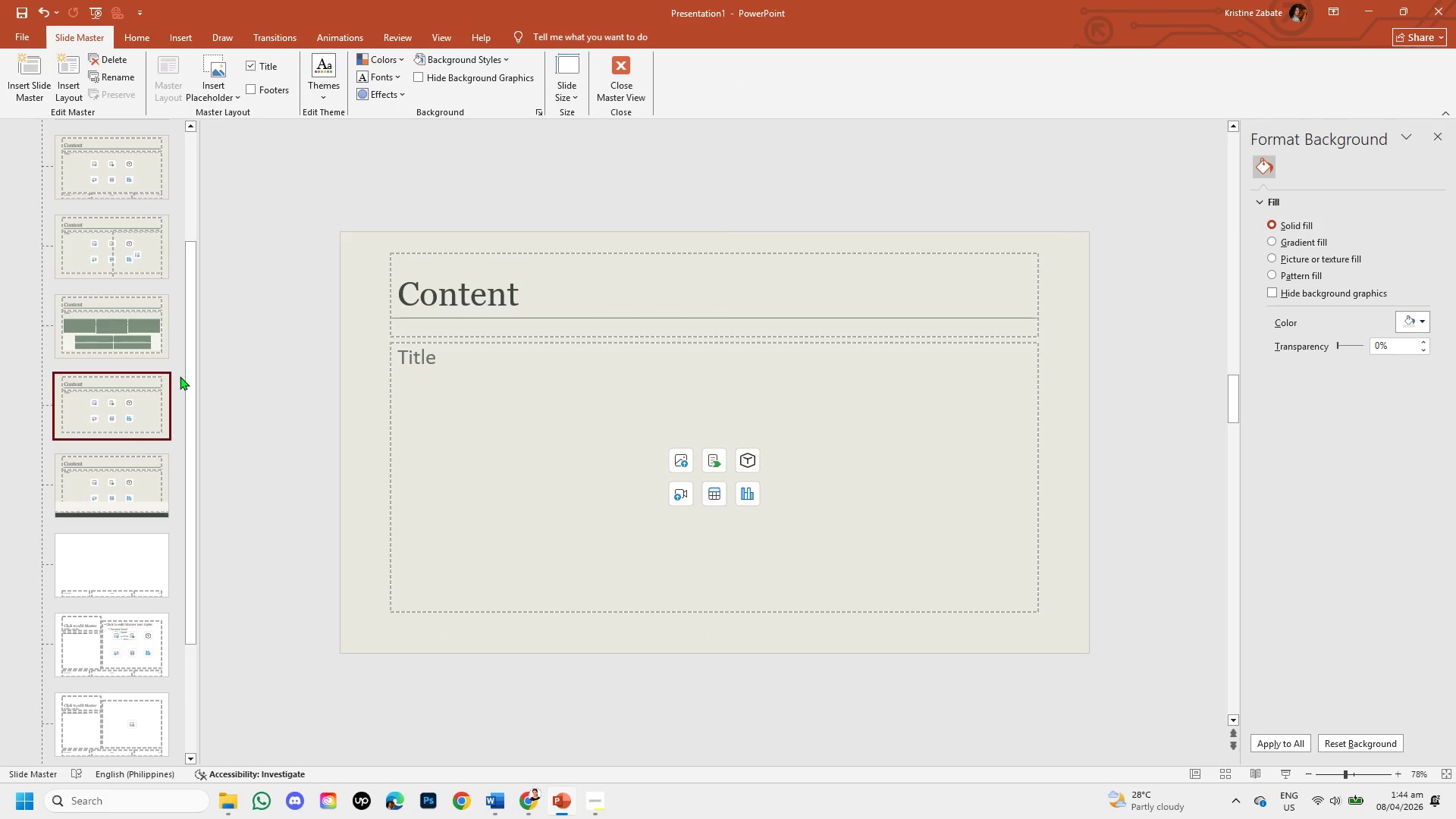 
left_click_drag(start_coordinate=[184, 375], to_coordinate=[180, 305])
 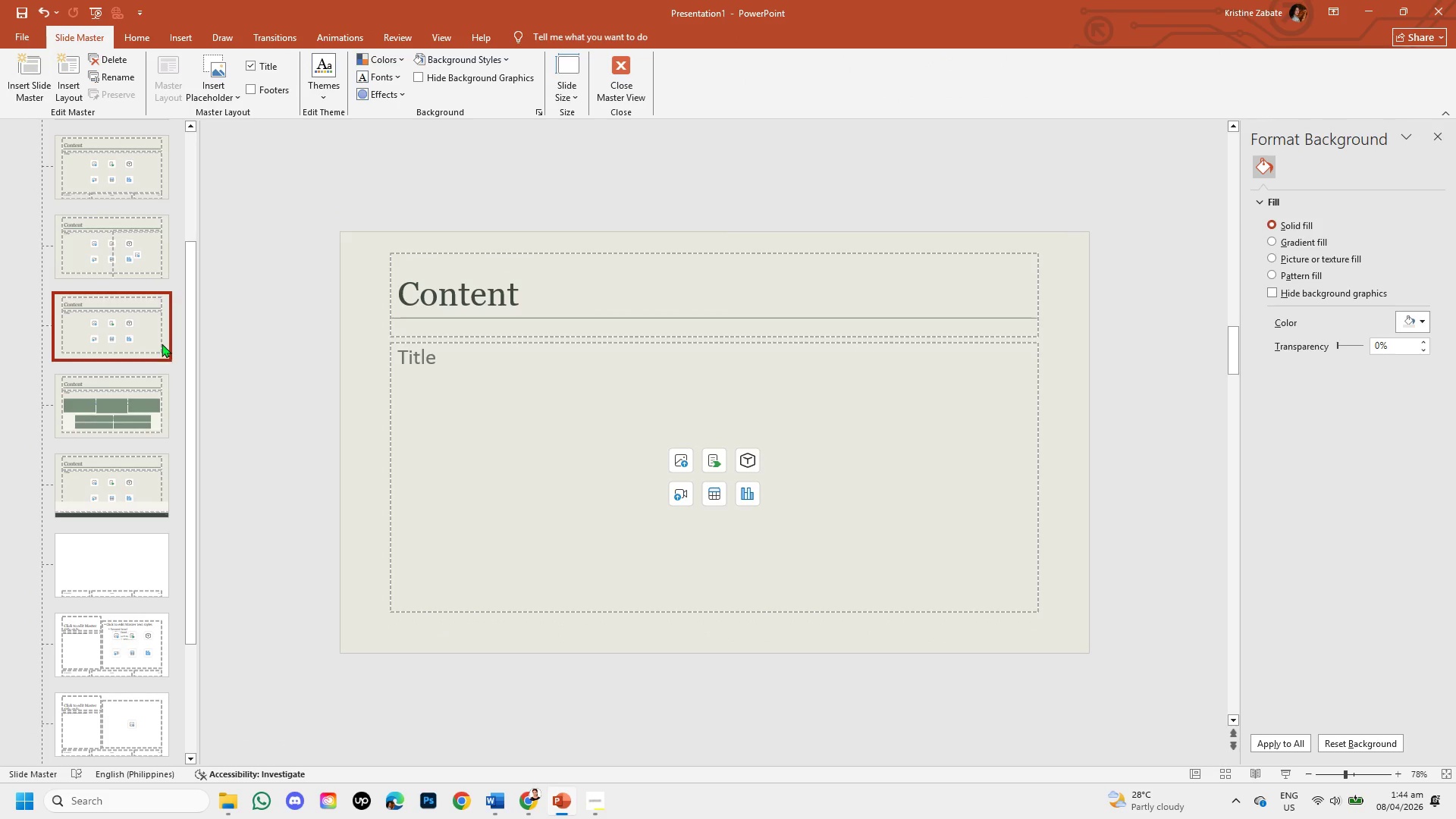 
left_click_drag(start_coordinate=[157, 341], to_coordinate=[140, 414])
 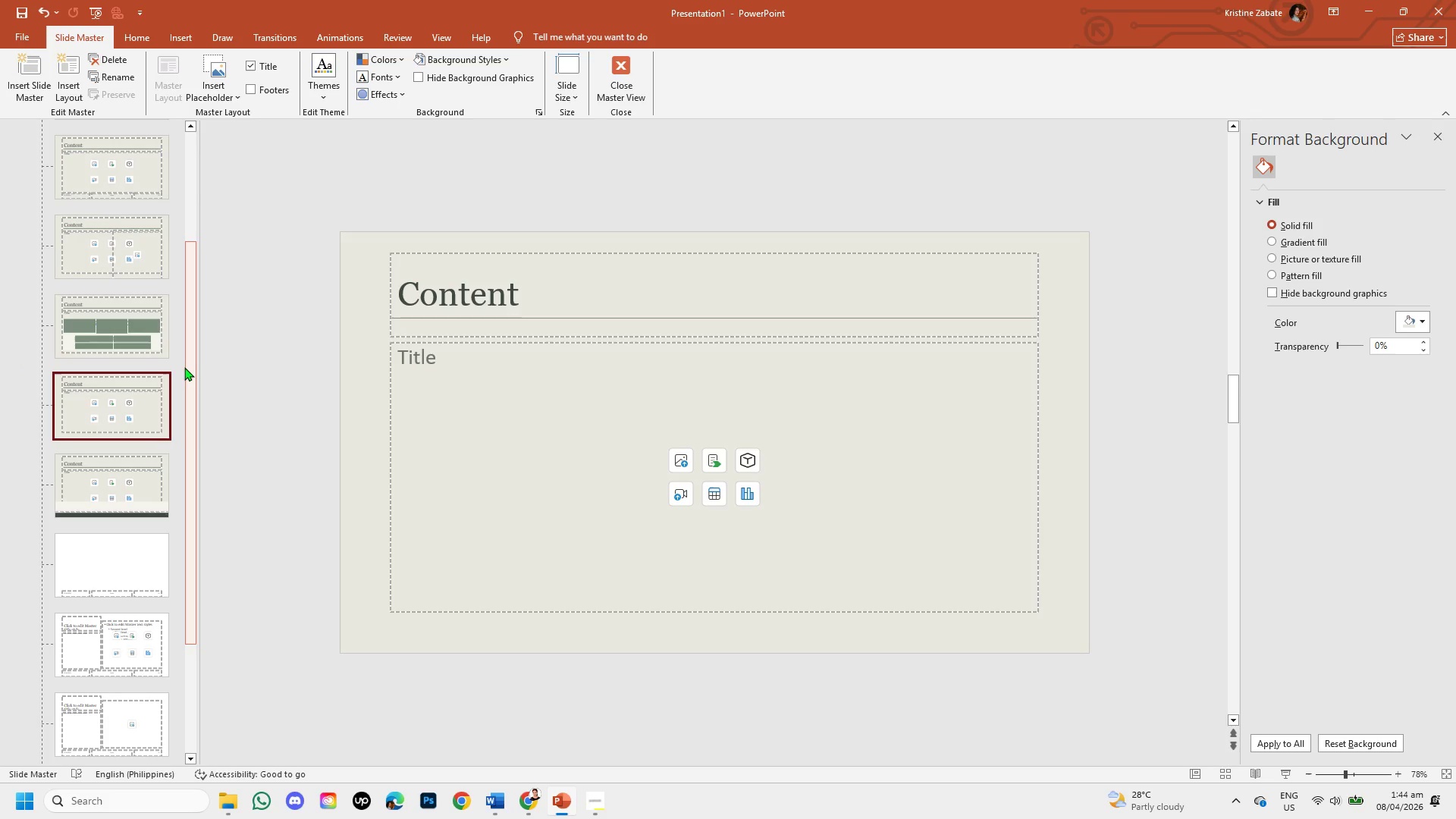 
left_click_drag(start_coordinate=[193, 367], to_coordinate=[190, 322])
 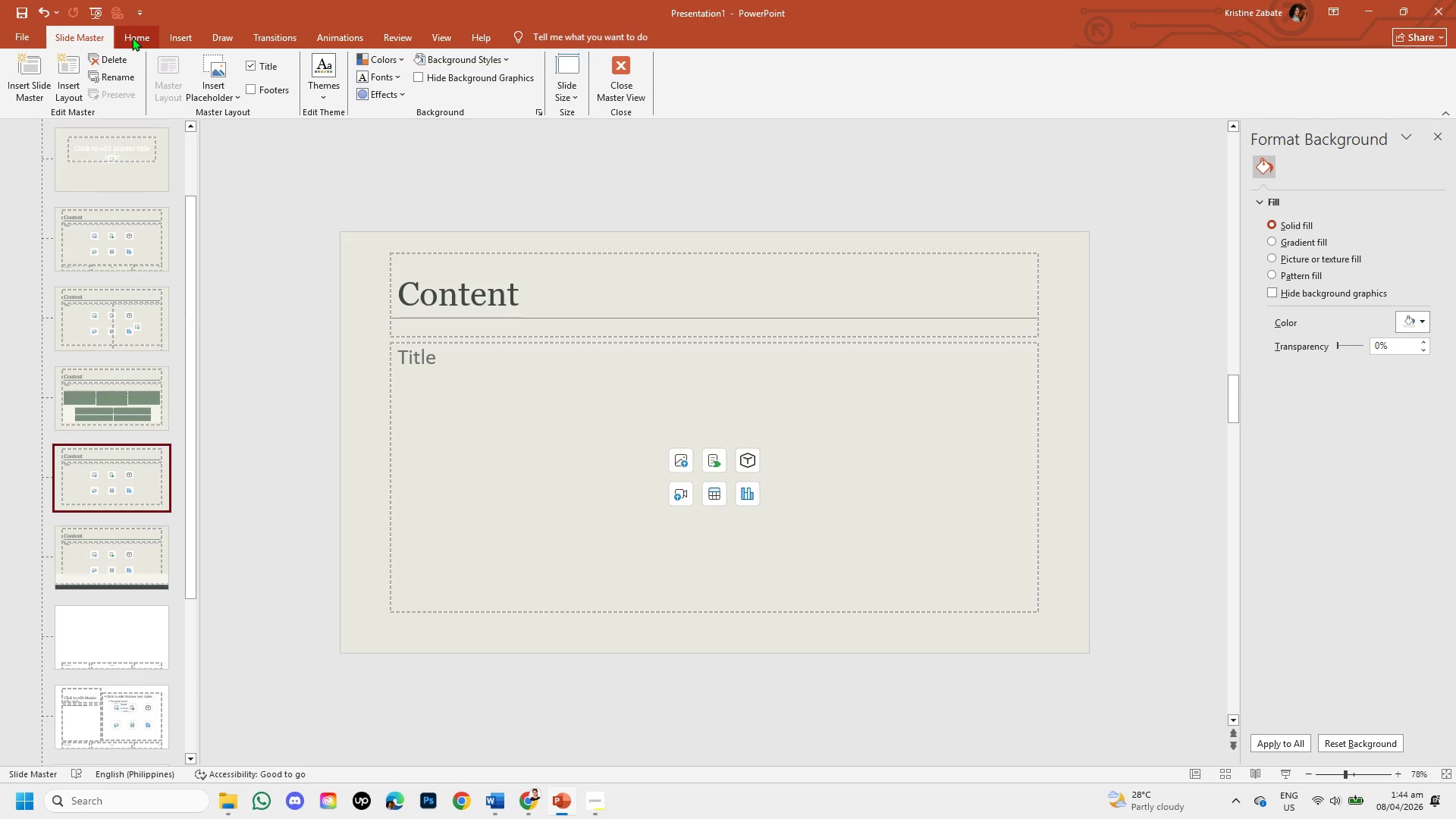 
wait(5.19)
 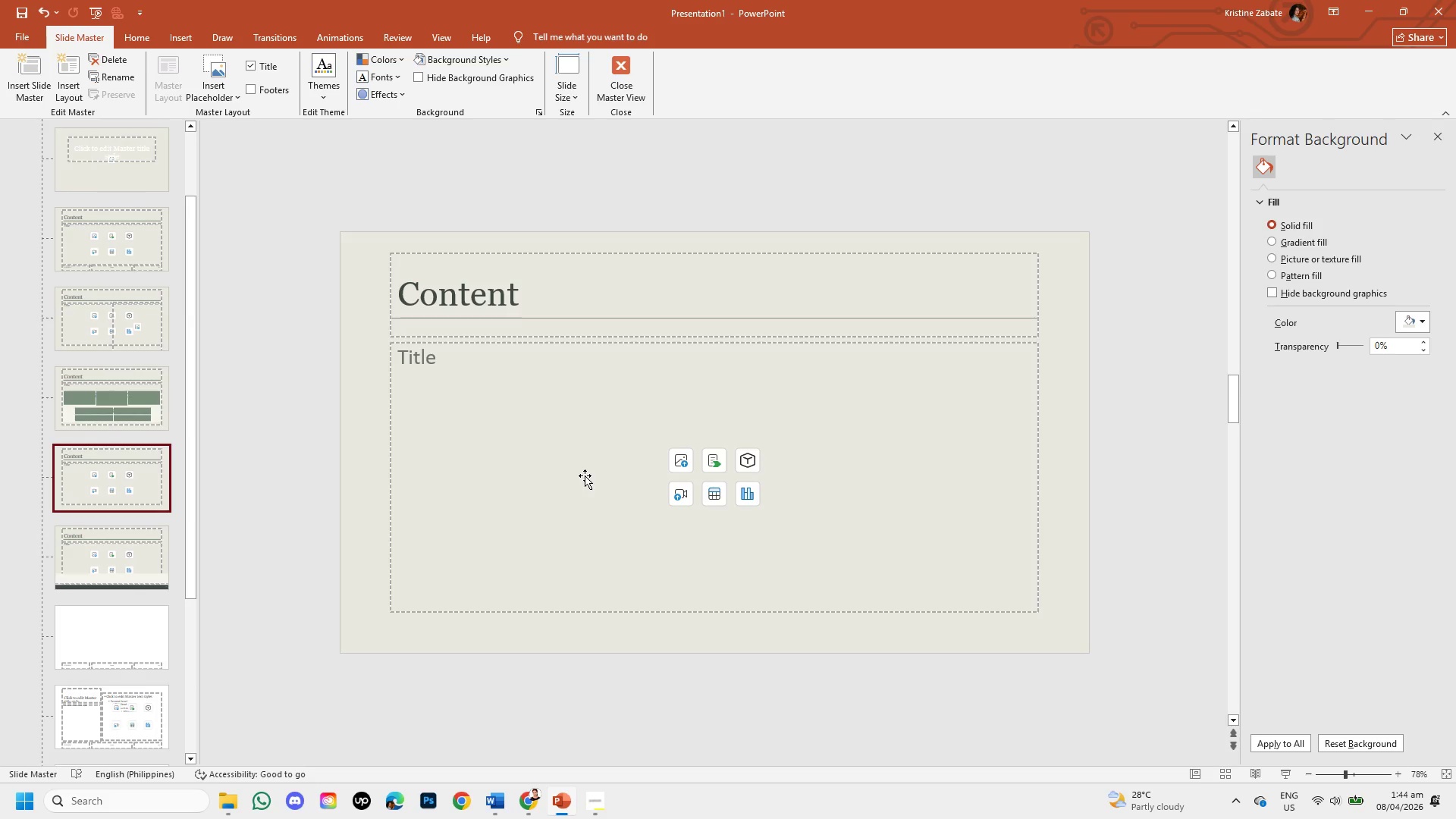 
left_click([202, 91])
 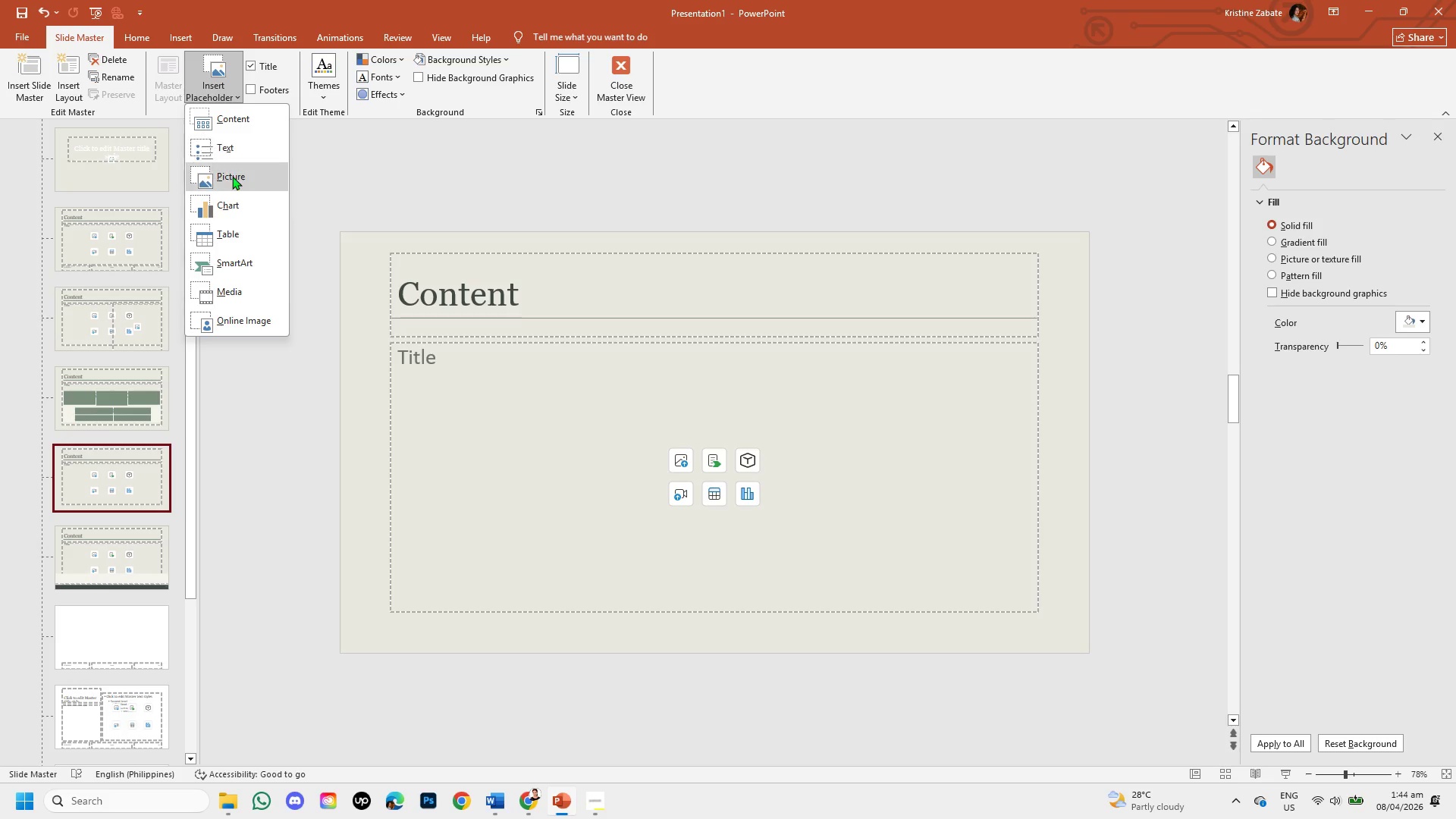 
left_click([232, 176])
 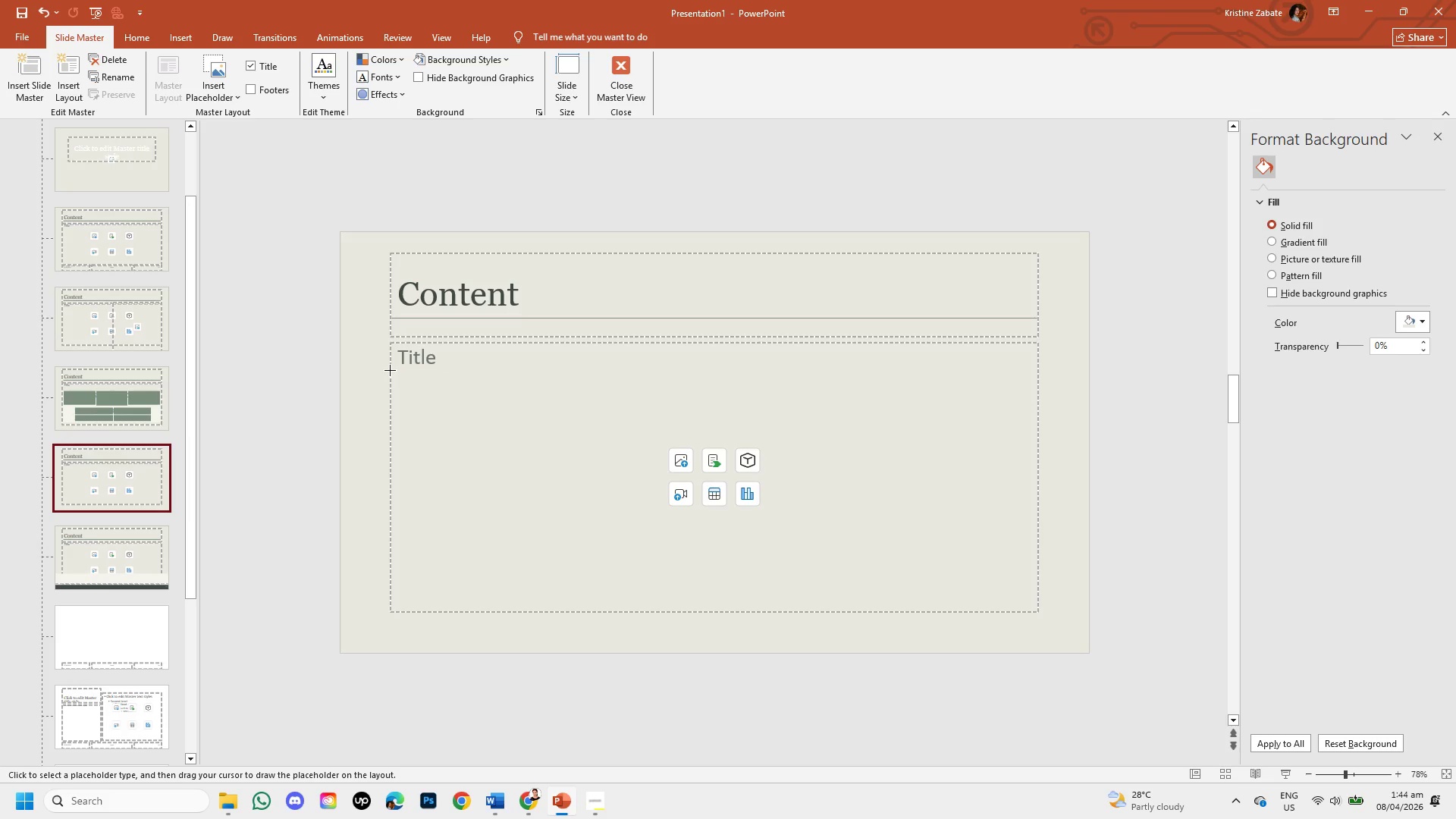 
left_click_drag(start_coordinate=[390, 370], to_coordinate=[1038, 476])
 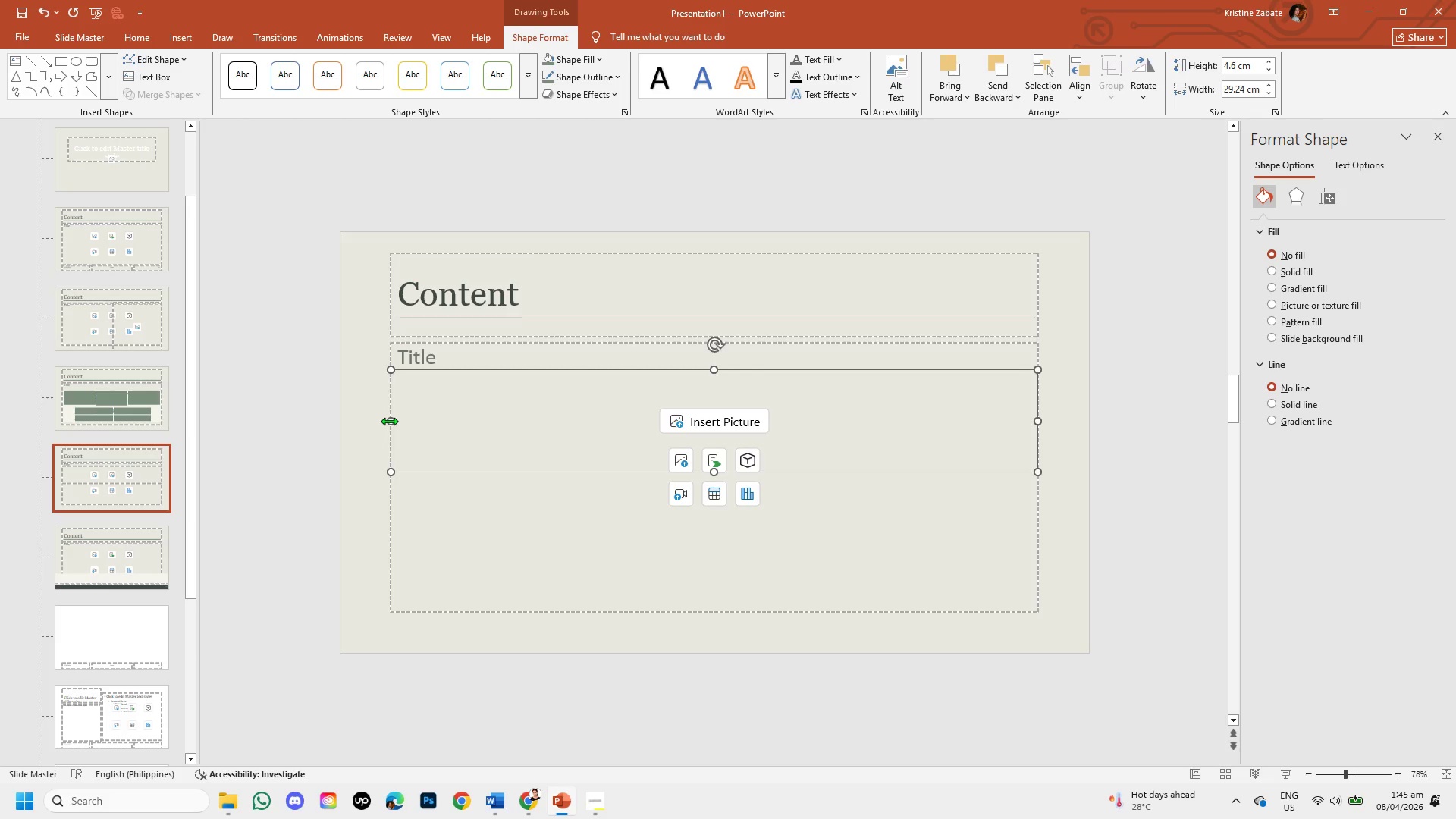 
wait(25.66)
 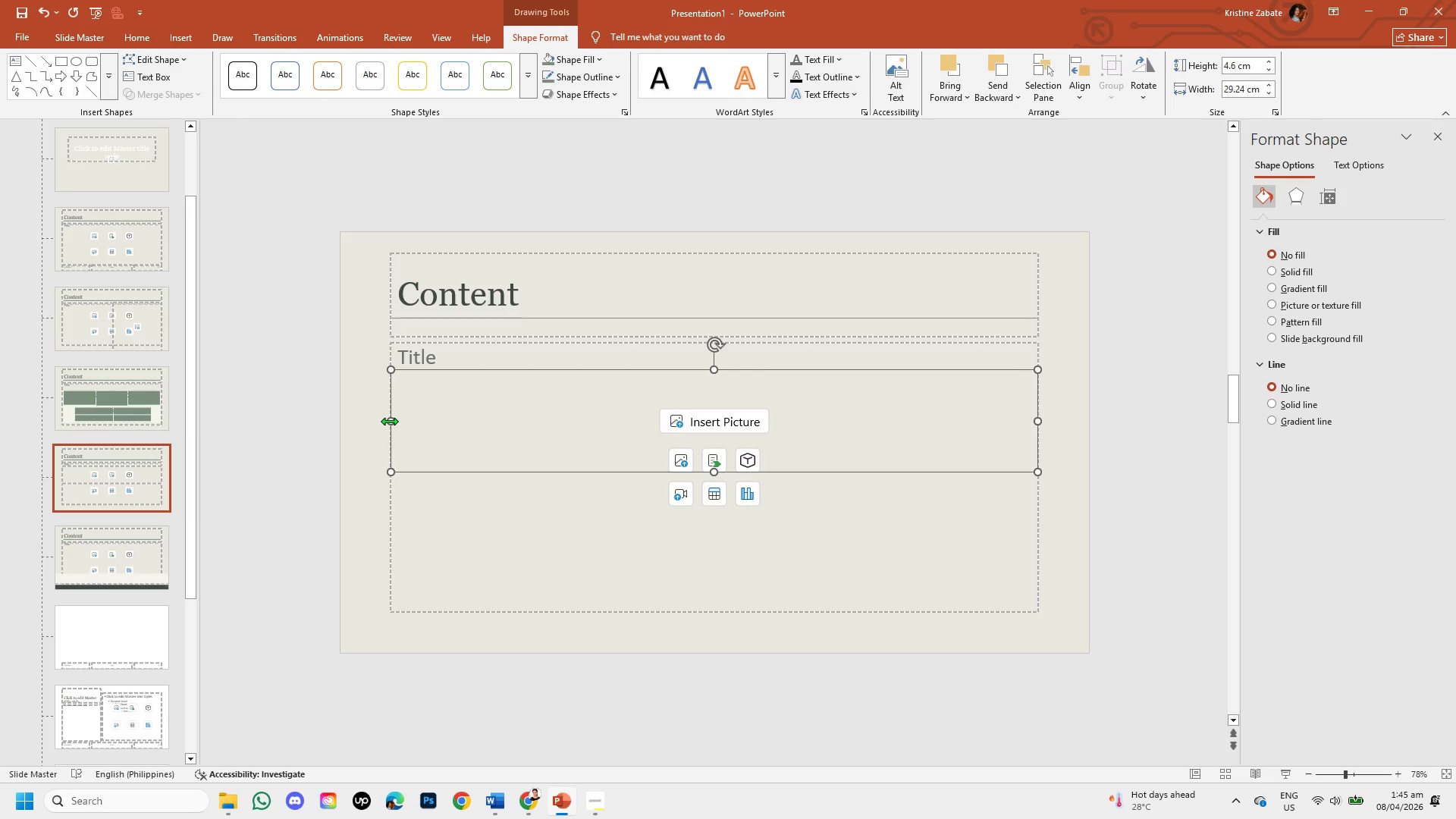 
left_click([57, 38])
 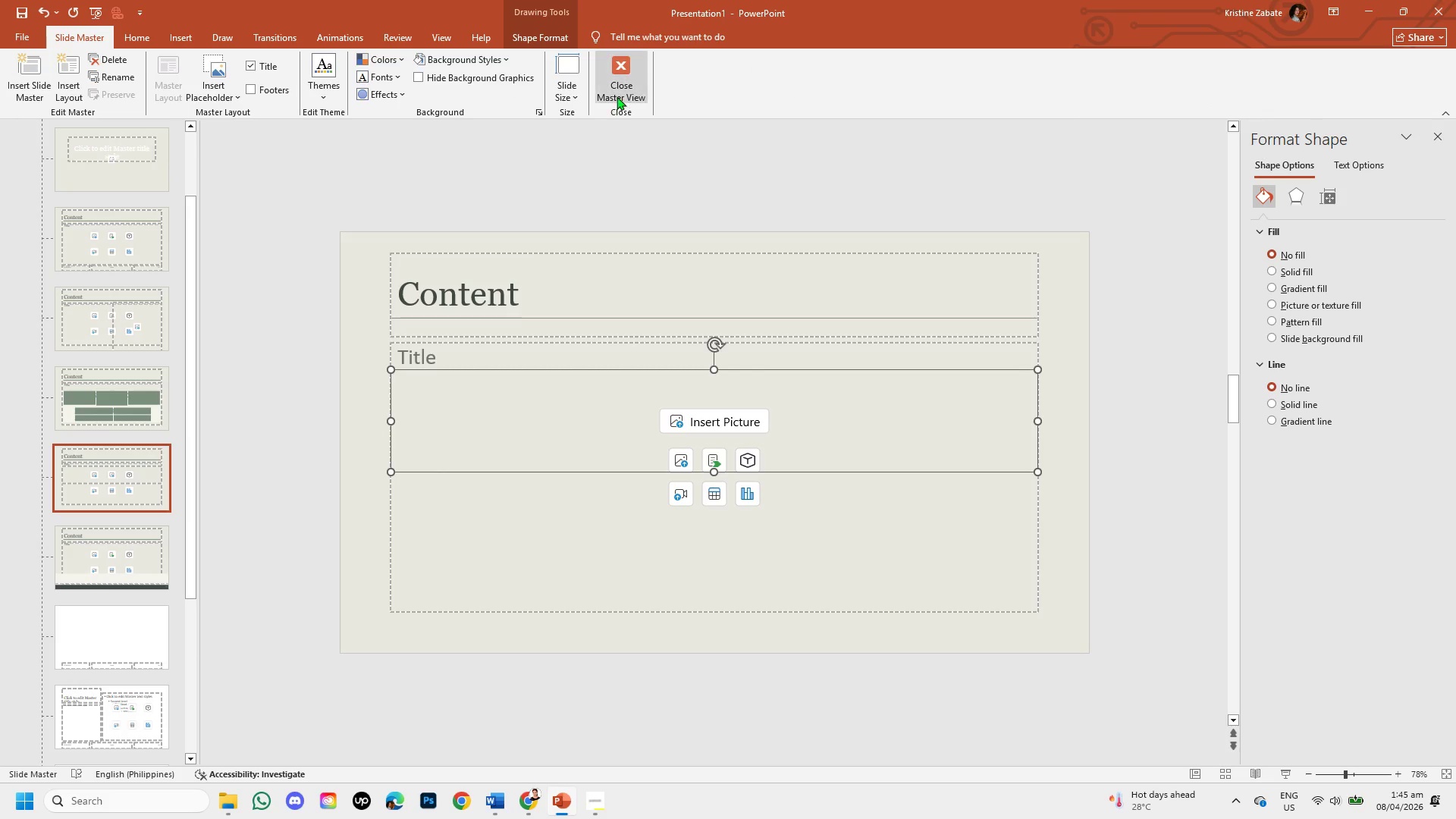 
left_click([617, 94])
 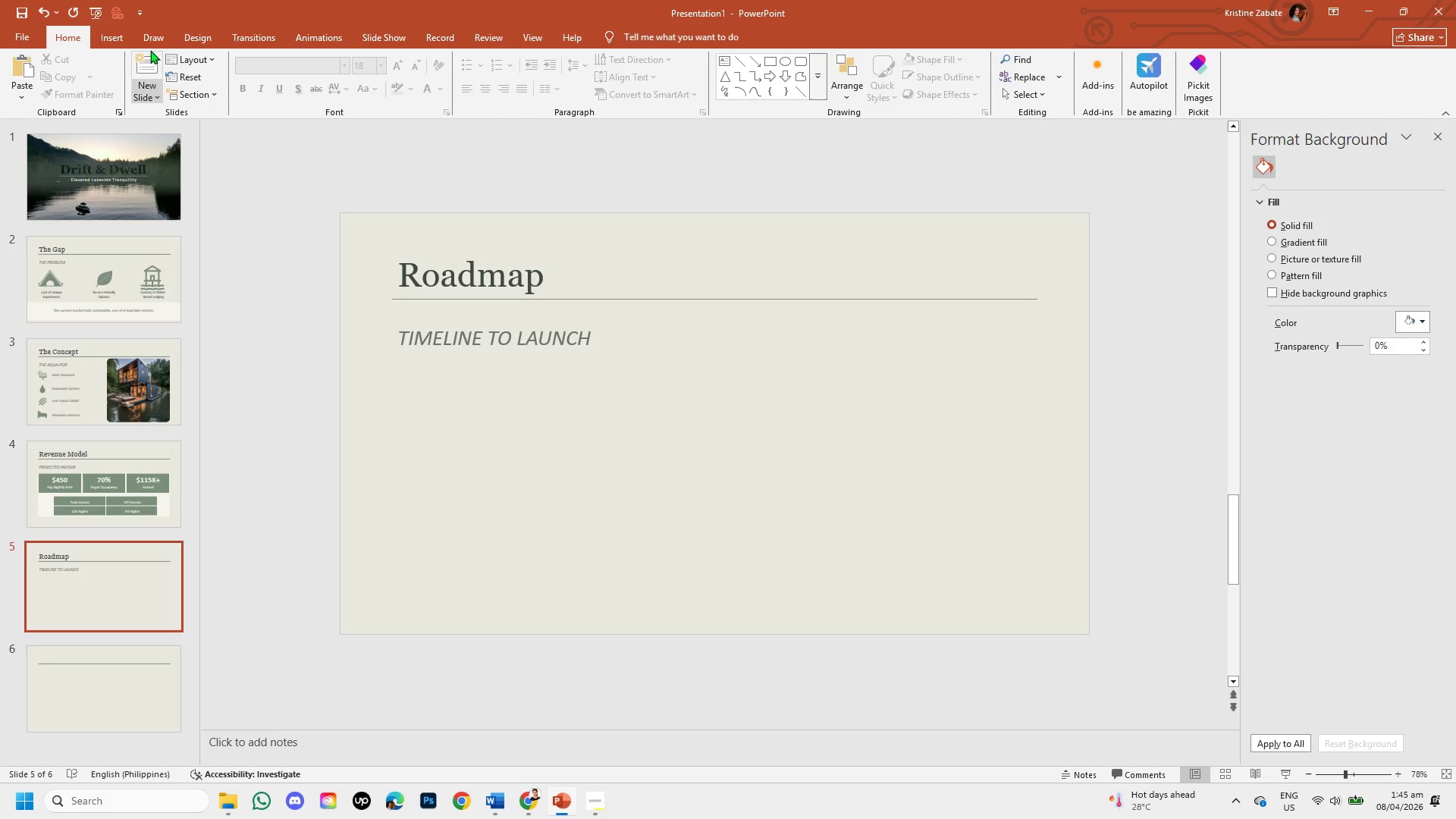 
wait(6.42)
 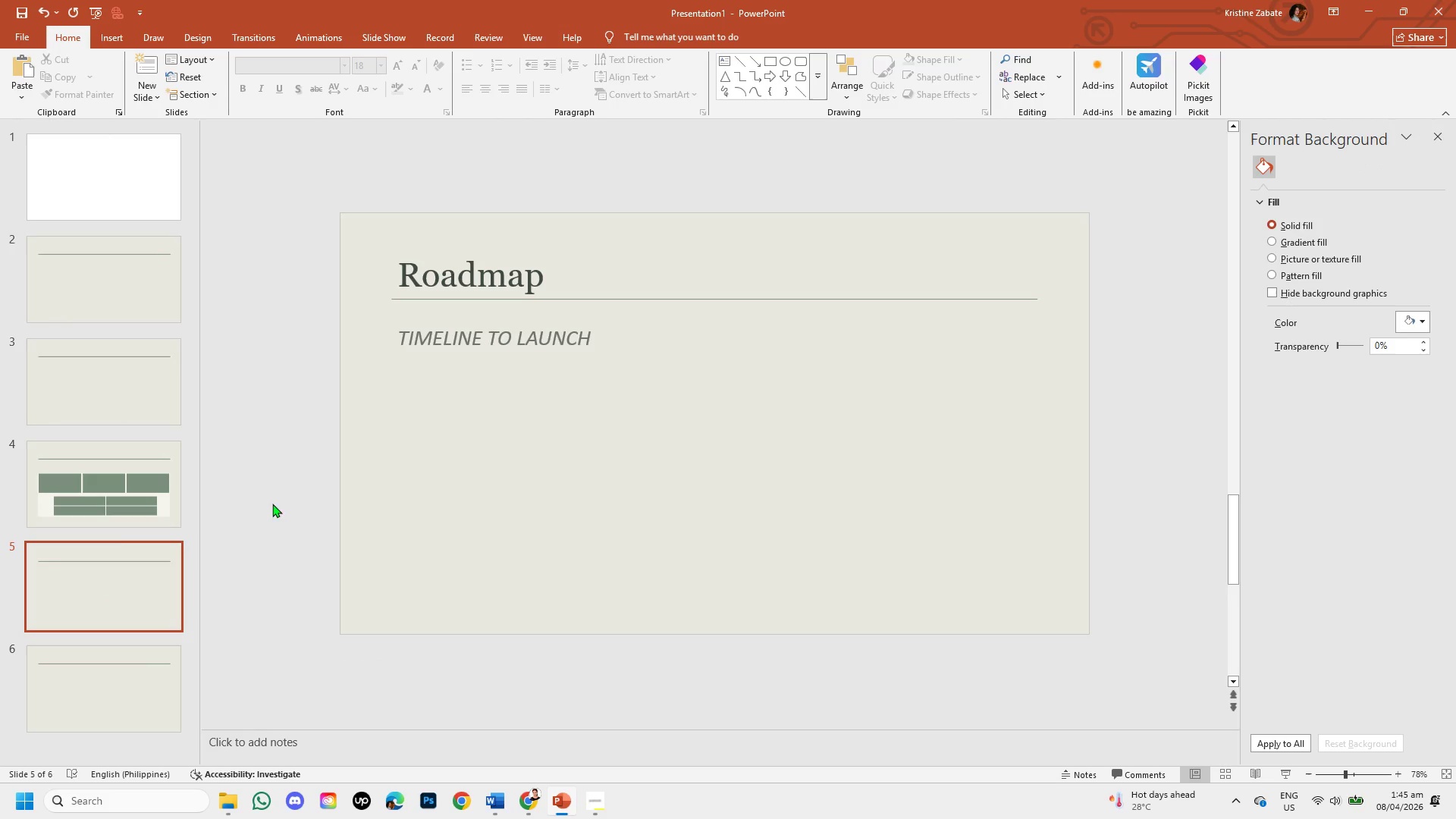 
left_click([140, 87])
 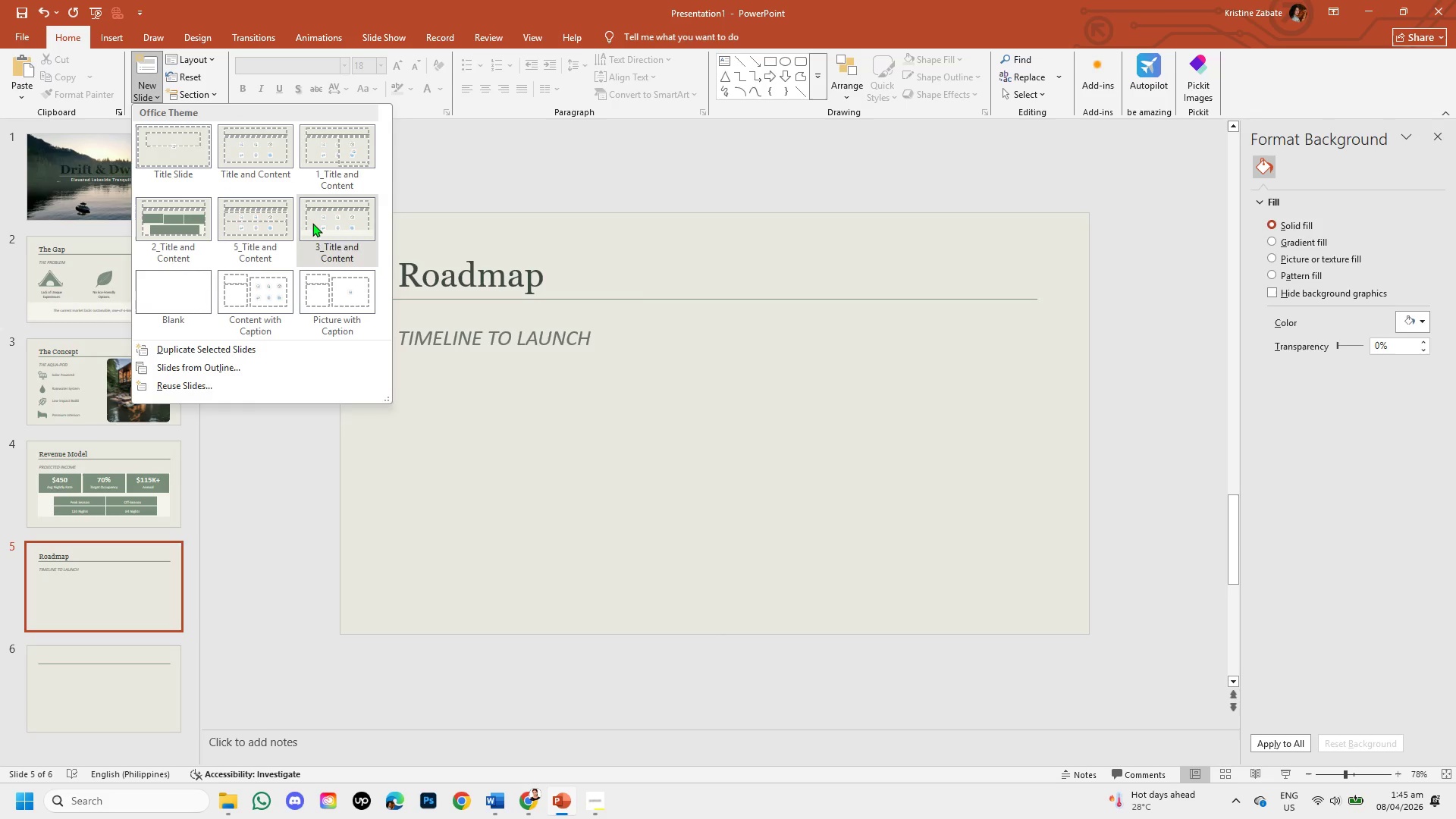 
wait(5.27)
 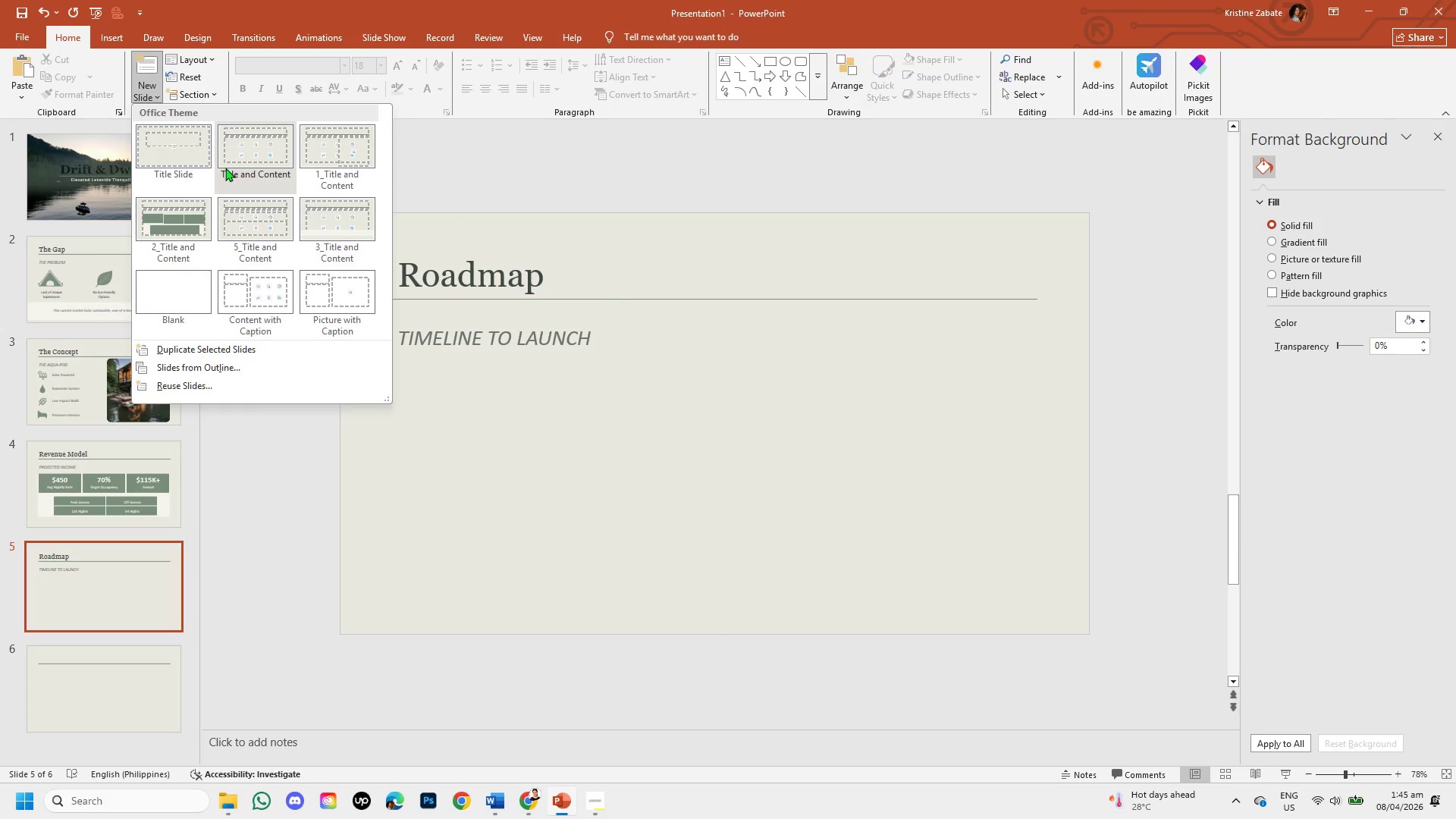 
left_click([312, 223])
 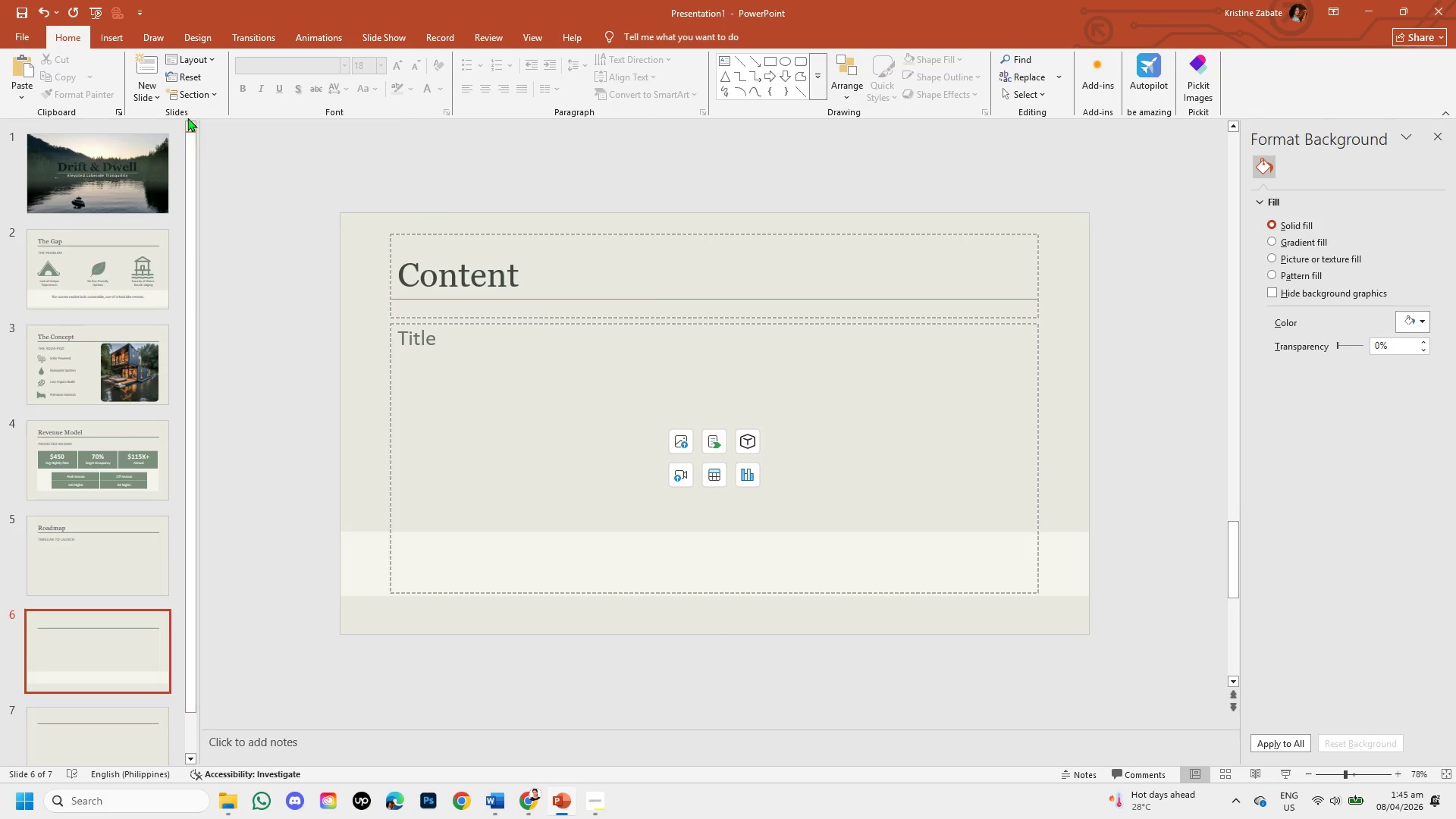 
left_click([141, 81])
 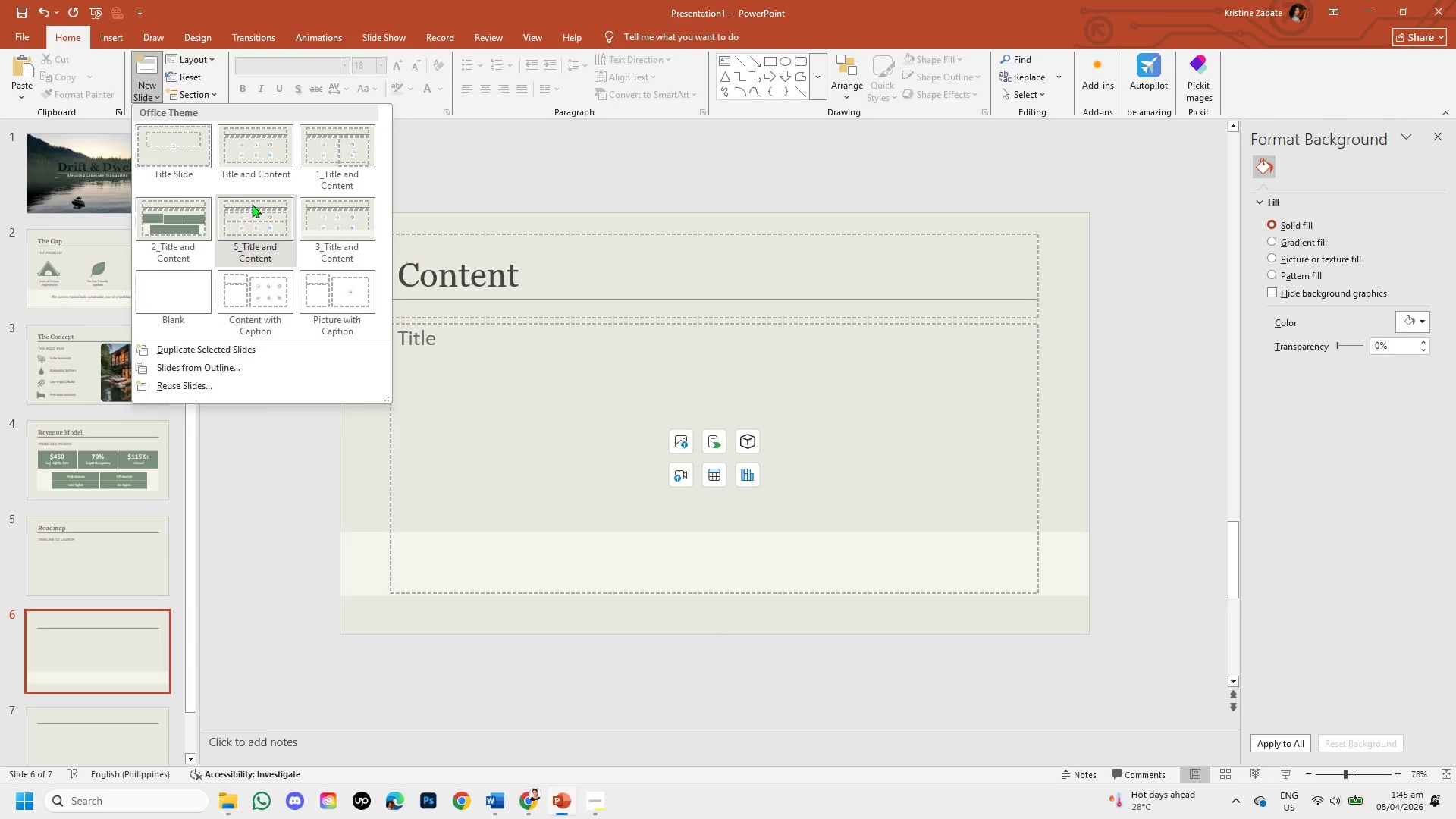 
left_click([252, 204])
 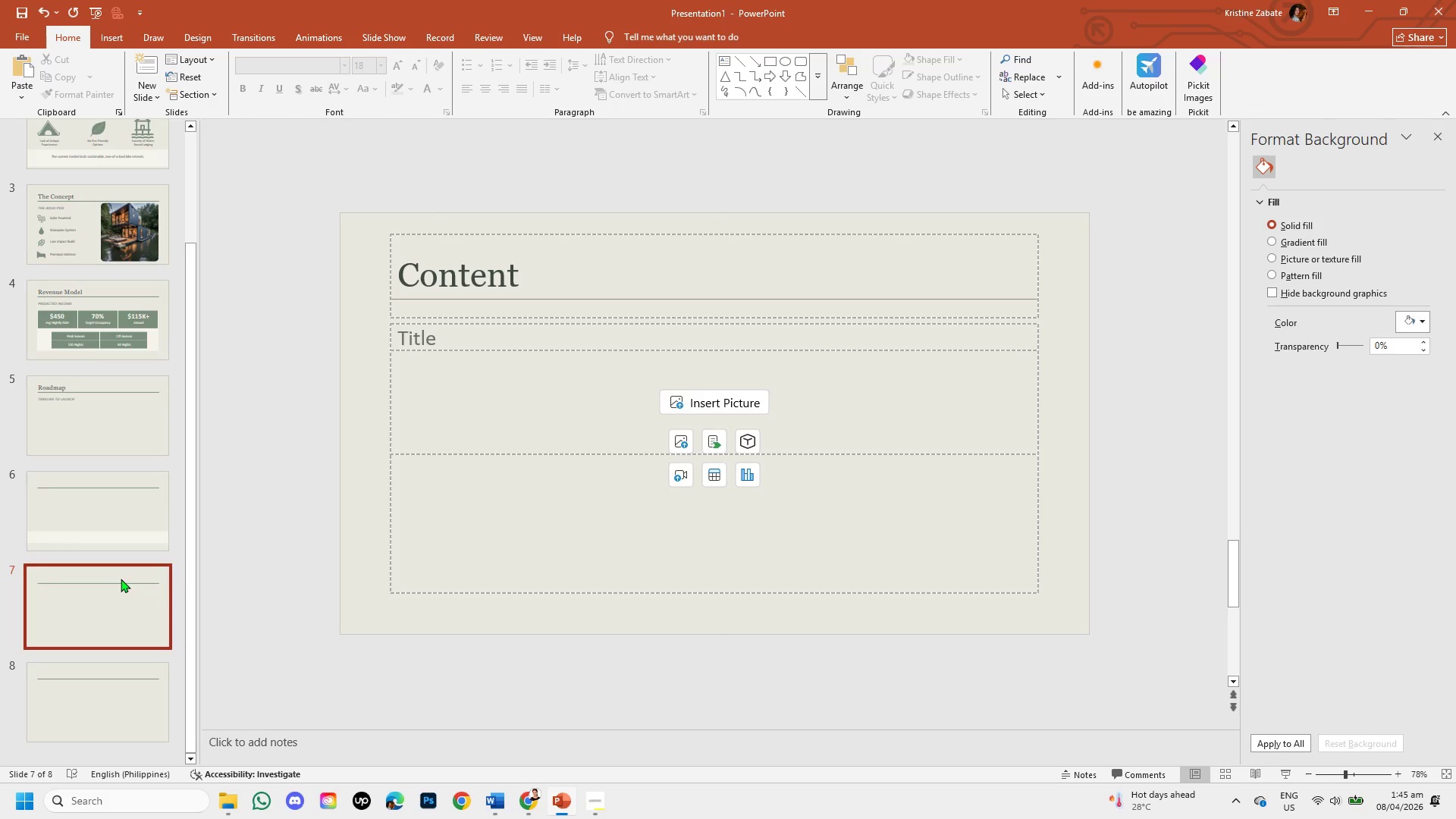 
left_click([109, 485])
 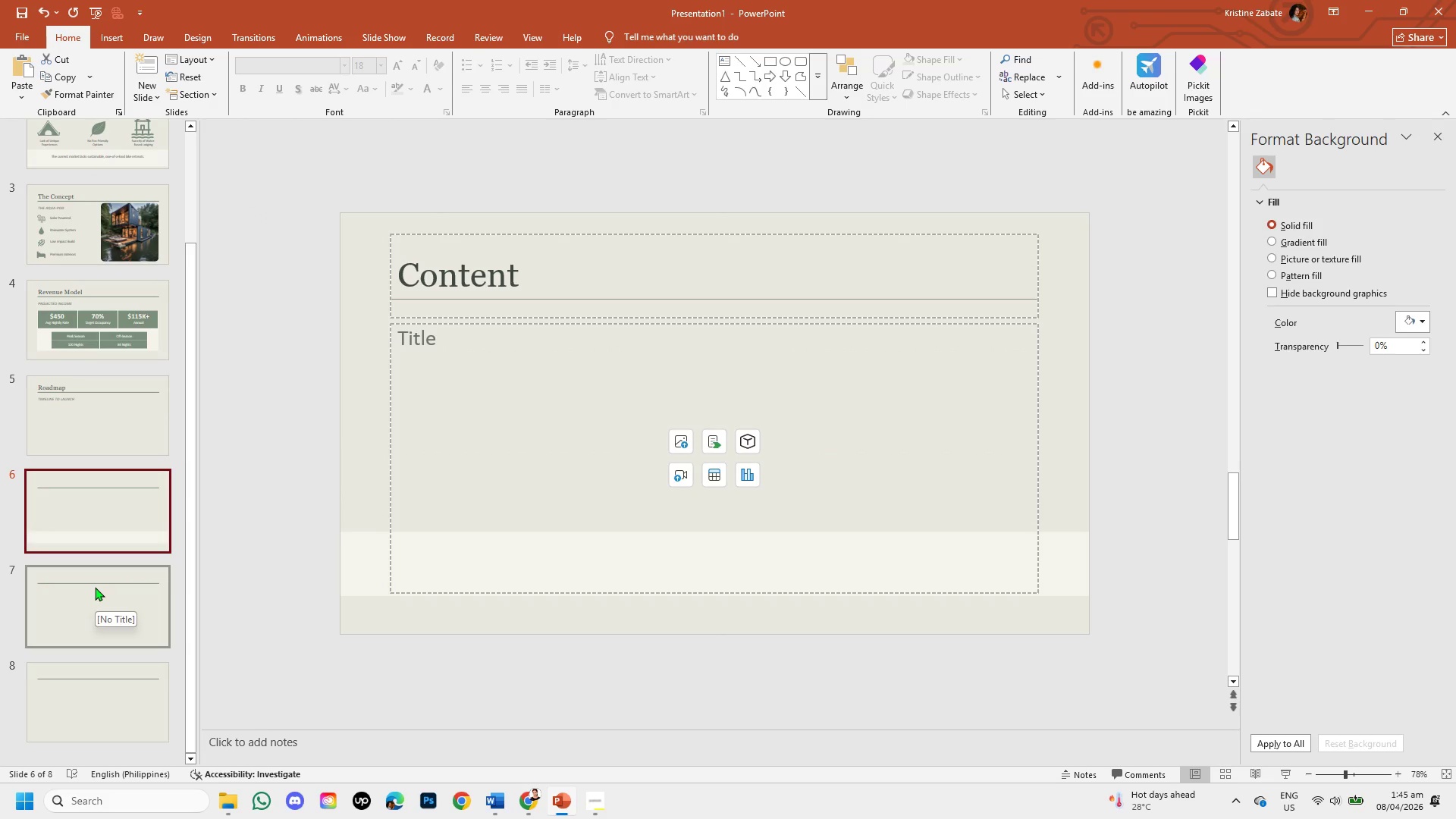 
left_click([95, 587])
 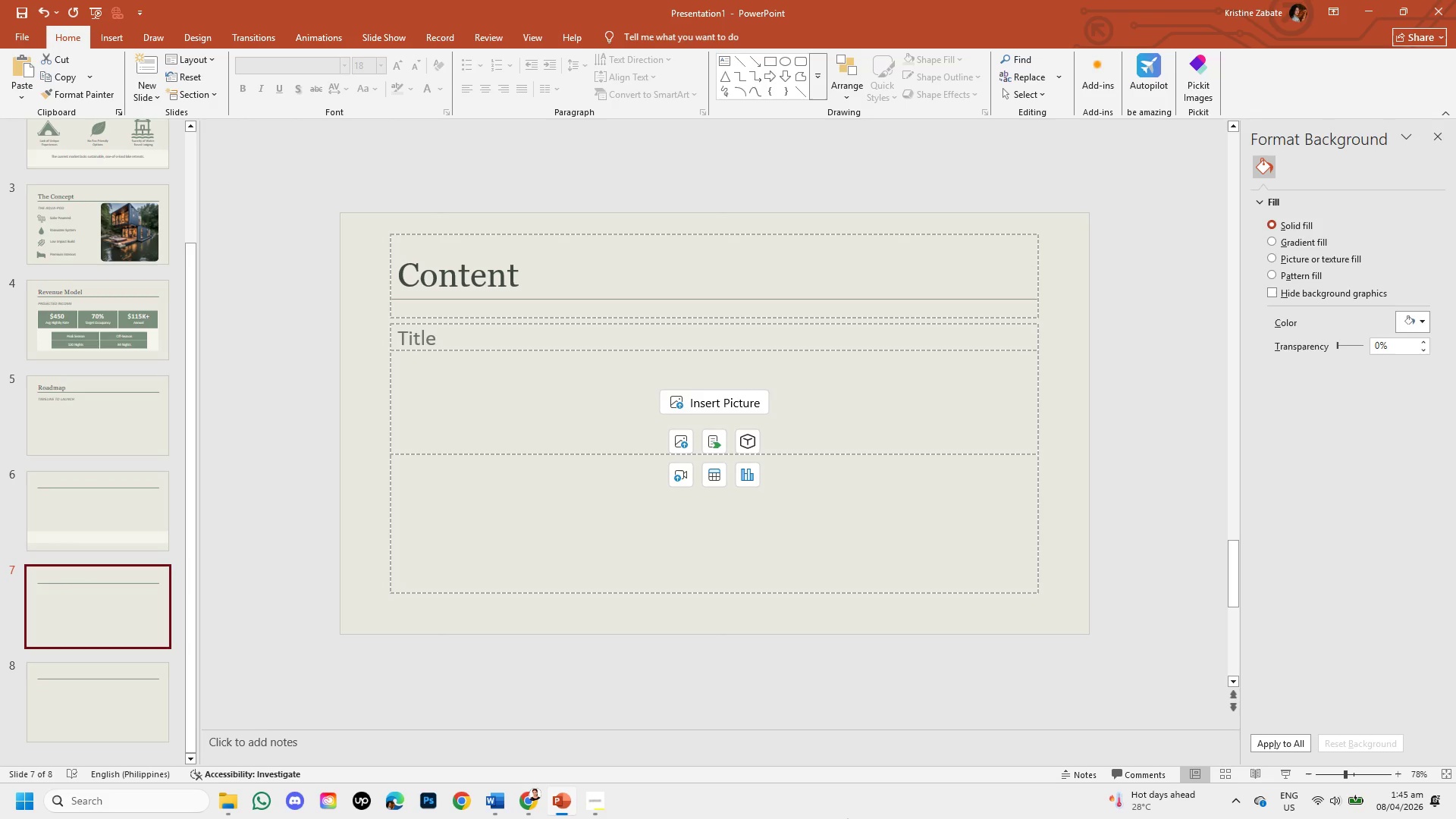 
wait(23.8)
 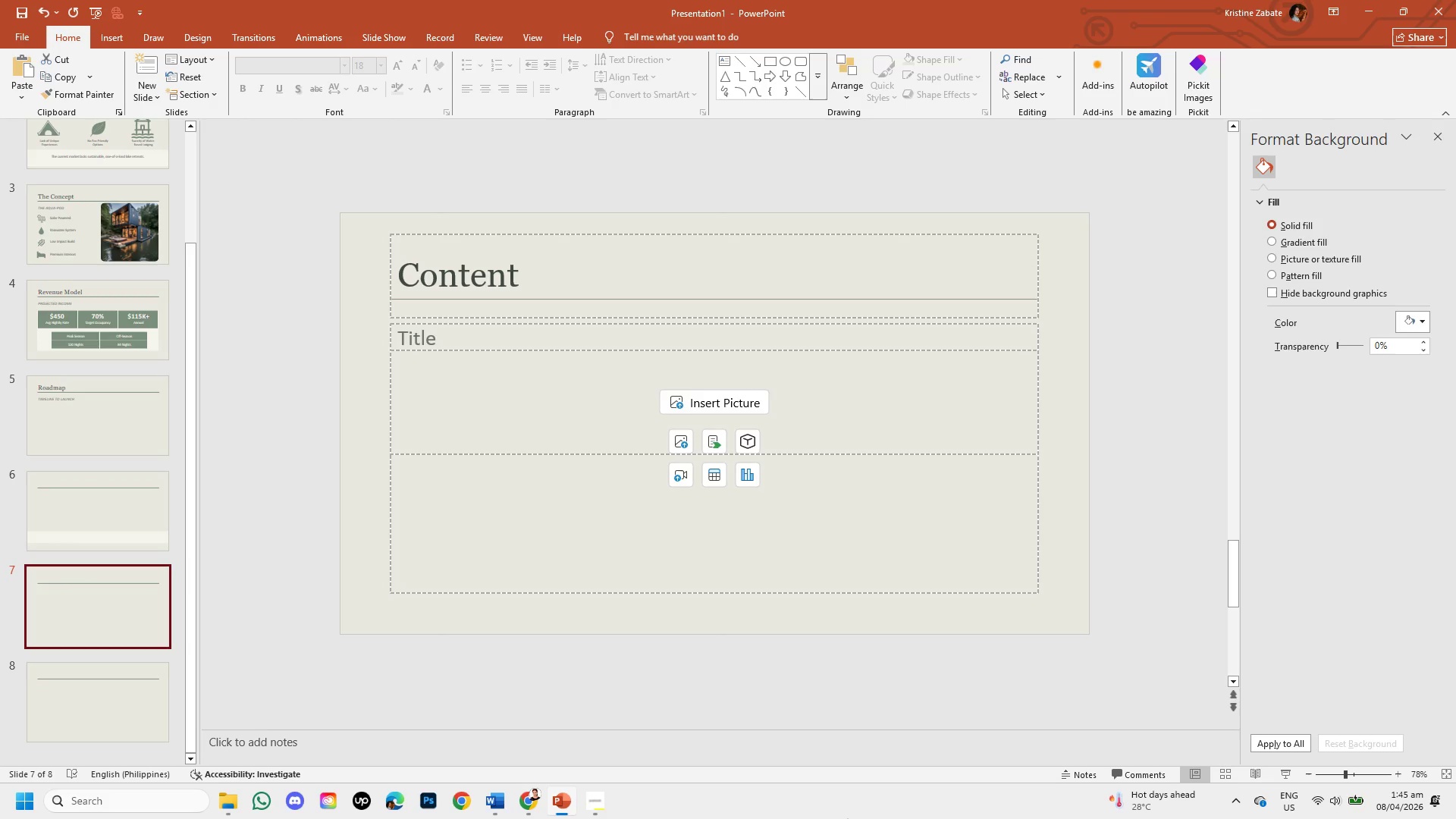 
left_click([528, 802])
 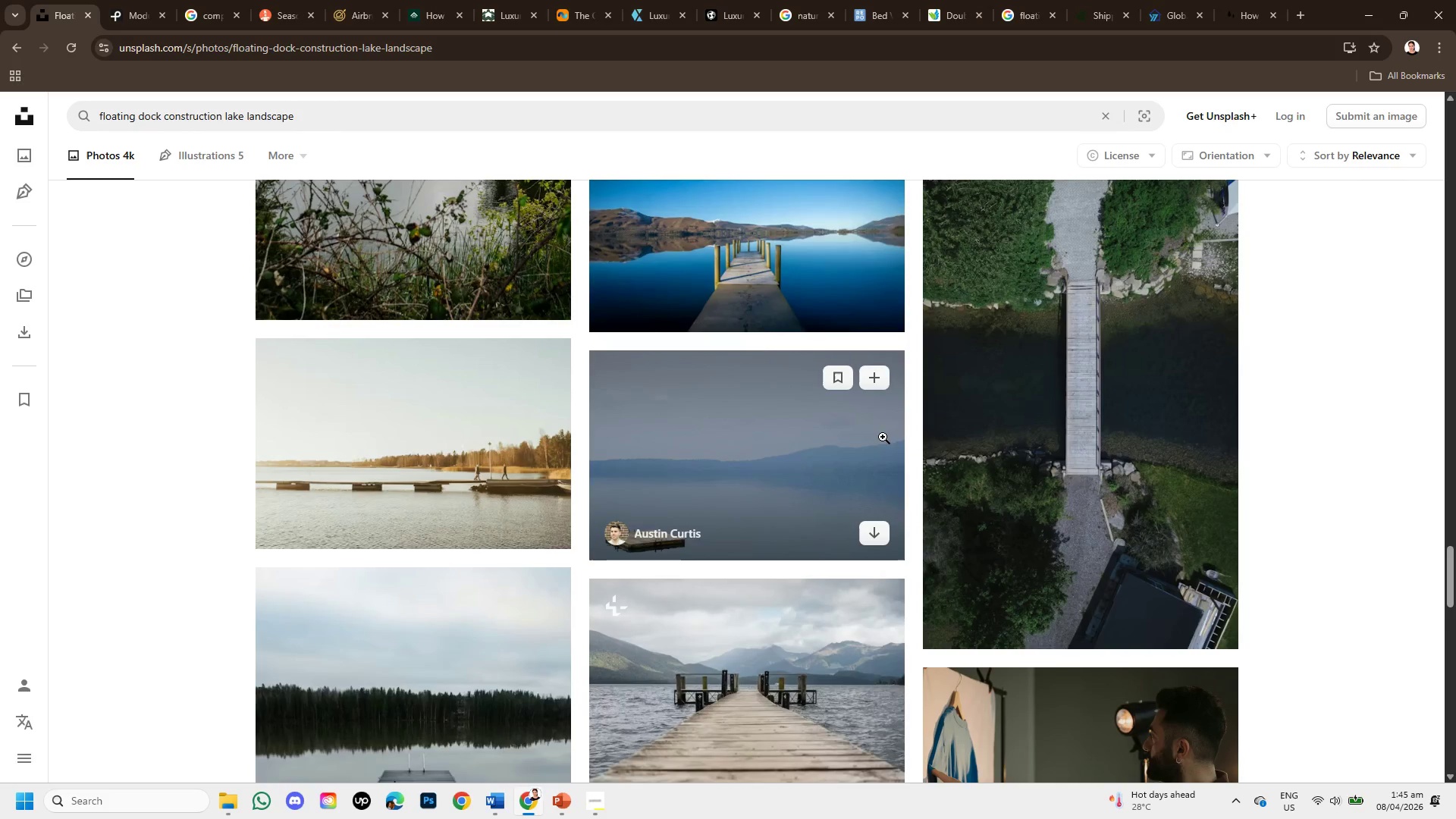 
scroll: coordinate [840, 519], scroll_direction: down, amount: 5.0
 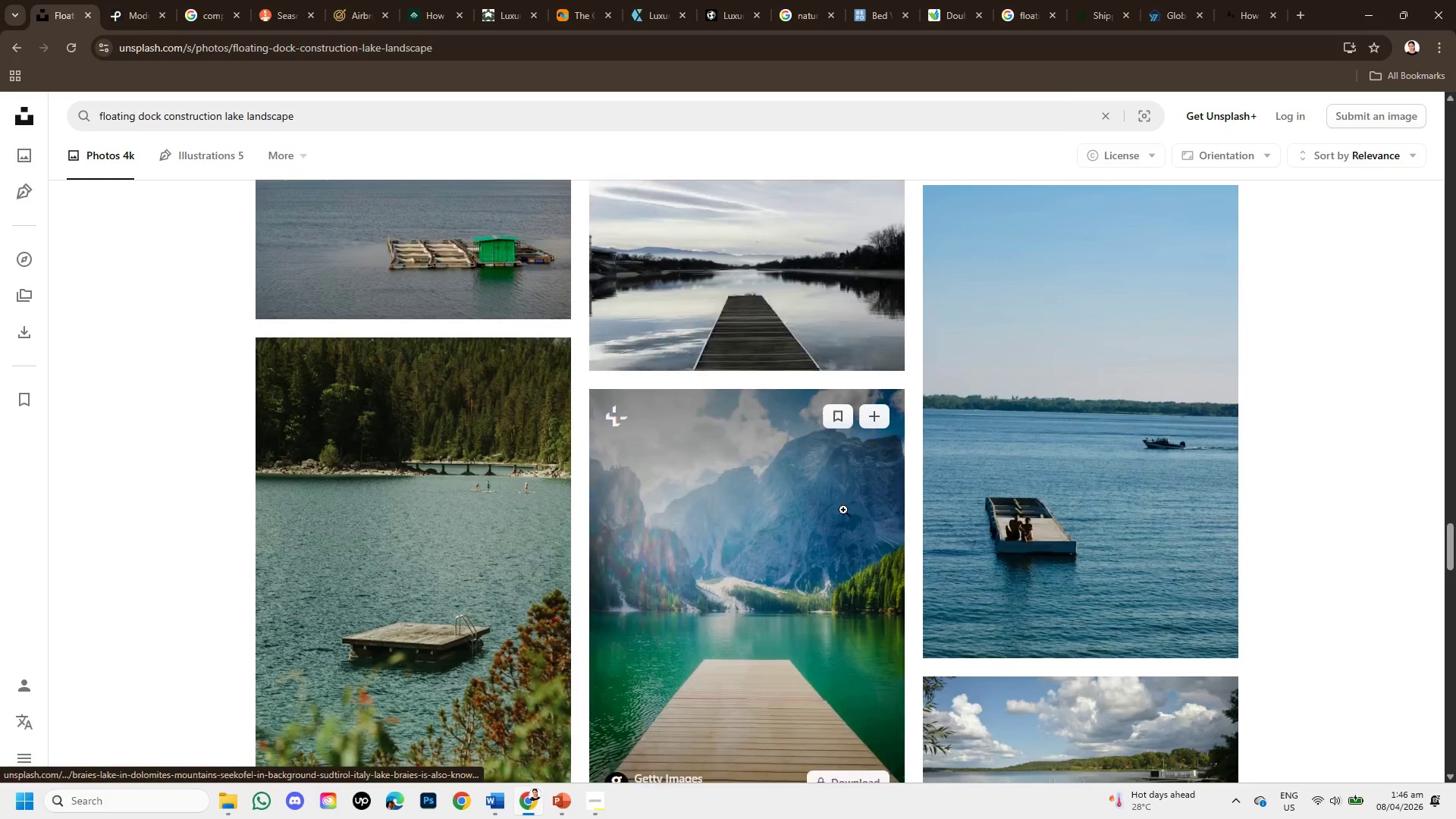 
scroll: coordinate [843, 510], scroll_direction: up, amount: 1.0
 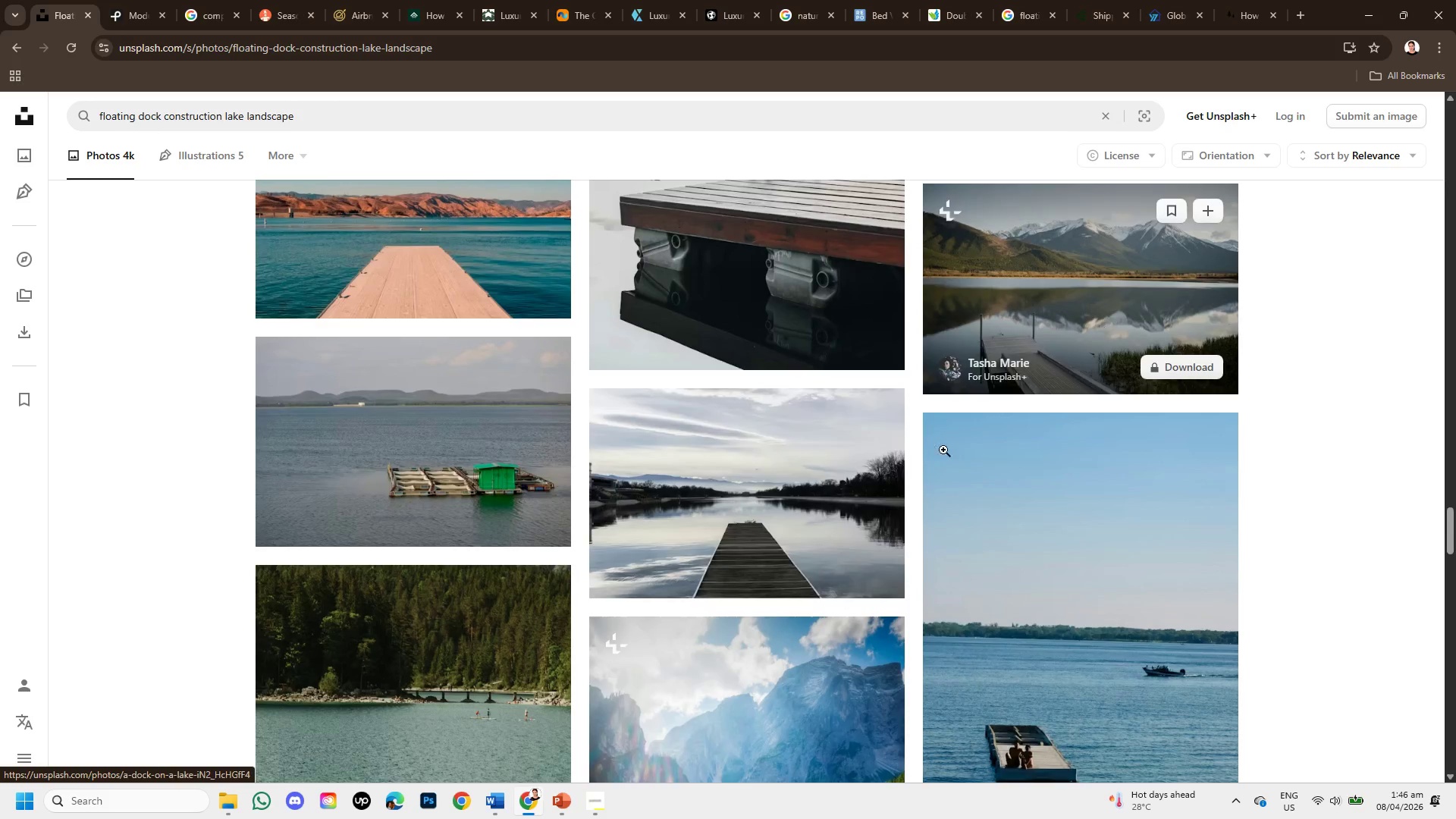 
scroll: coordinate [694, 578], scroll_direction: down, amount: 4.0
 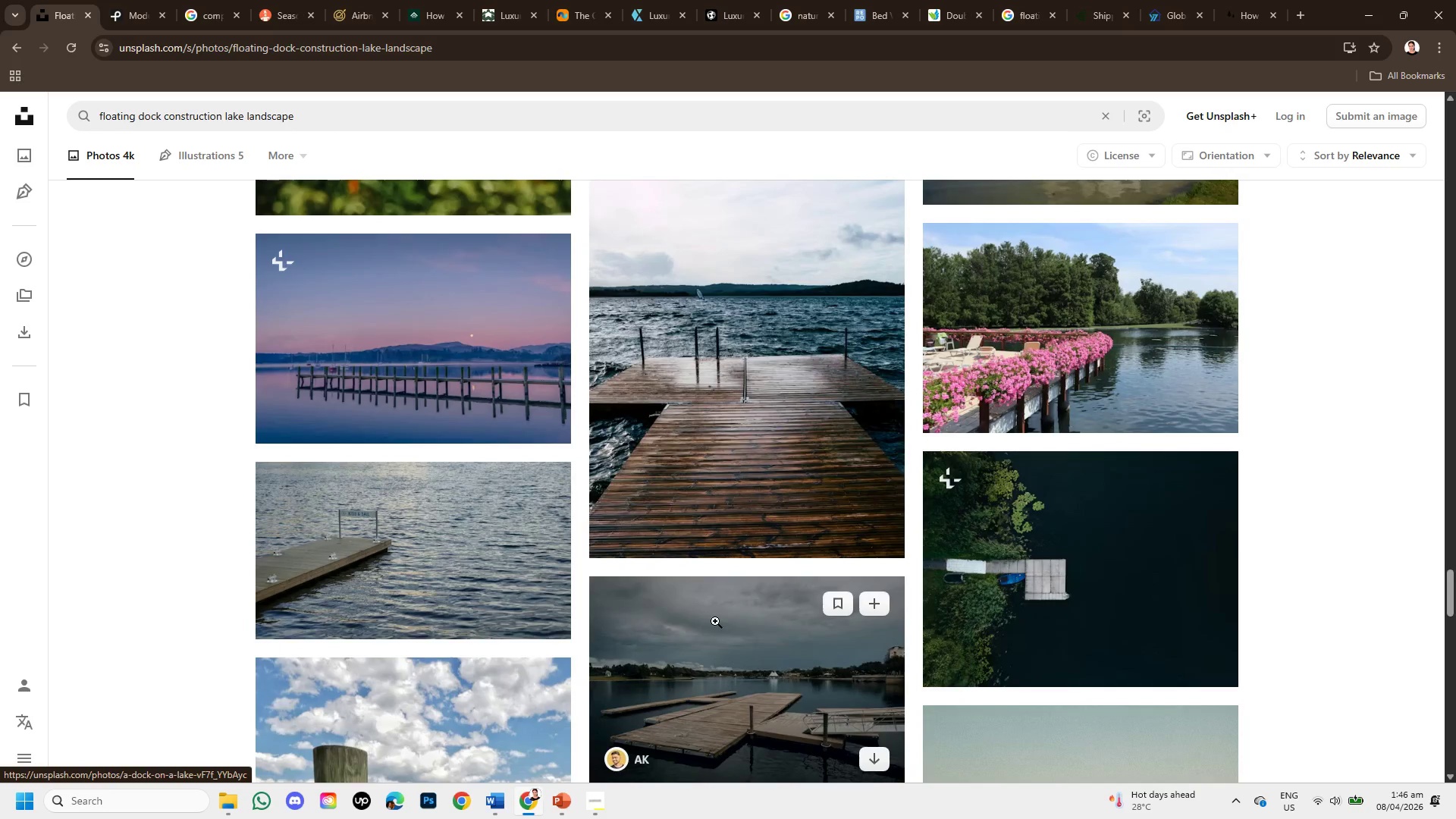 
scroll: coordinate [715, 621], scroll_direction: up, amount: 1.0
 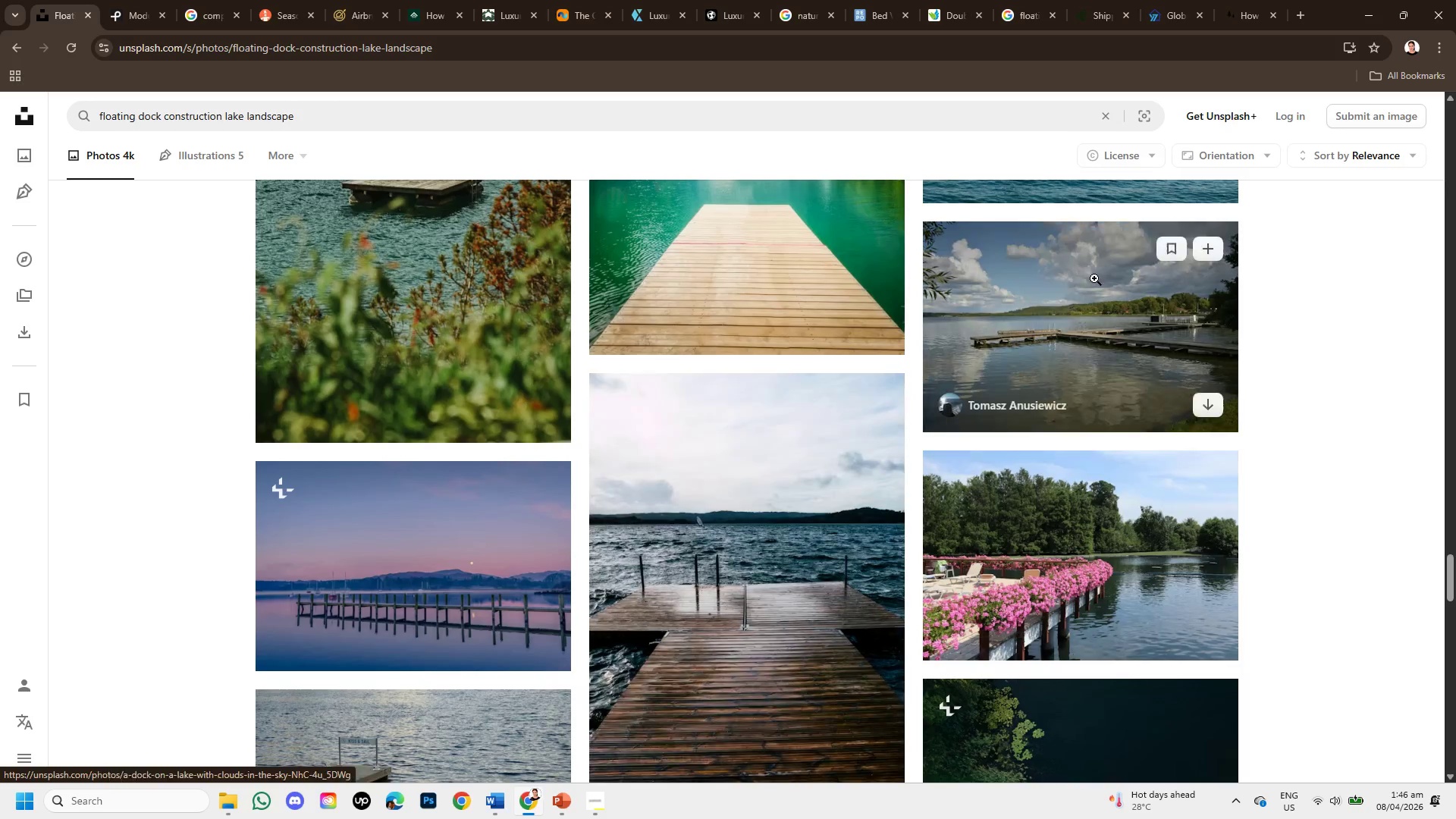 
left_click([1096, 277])
 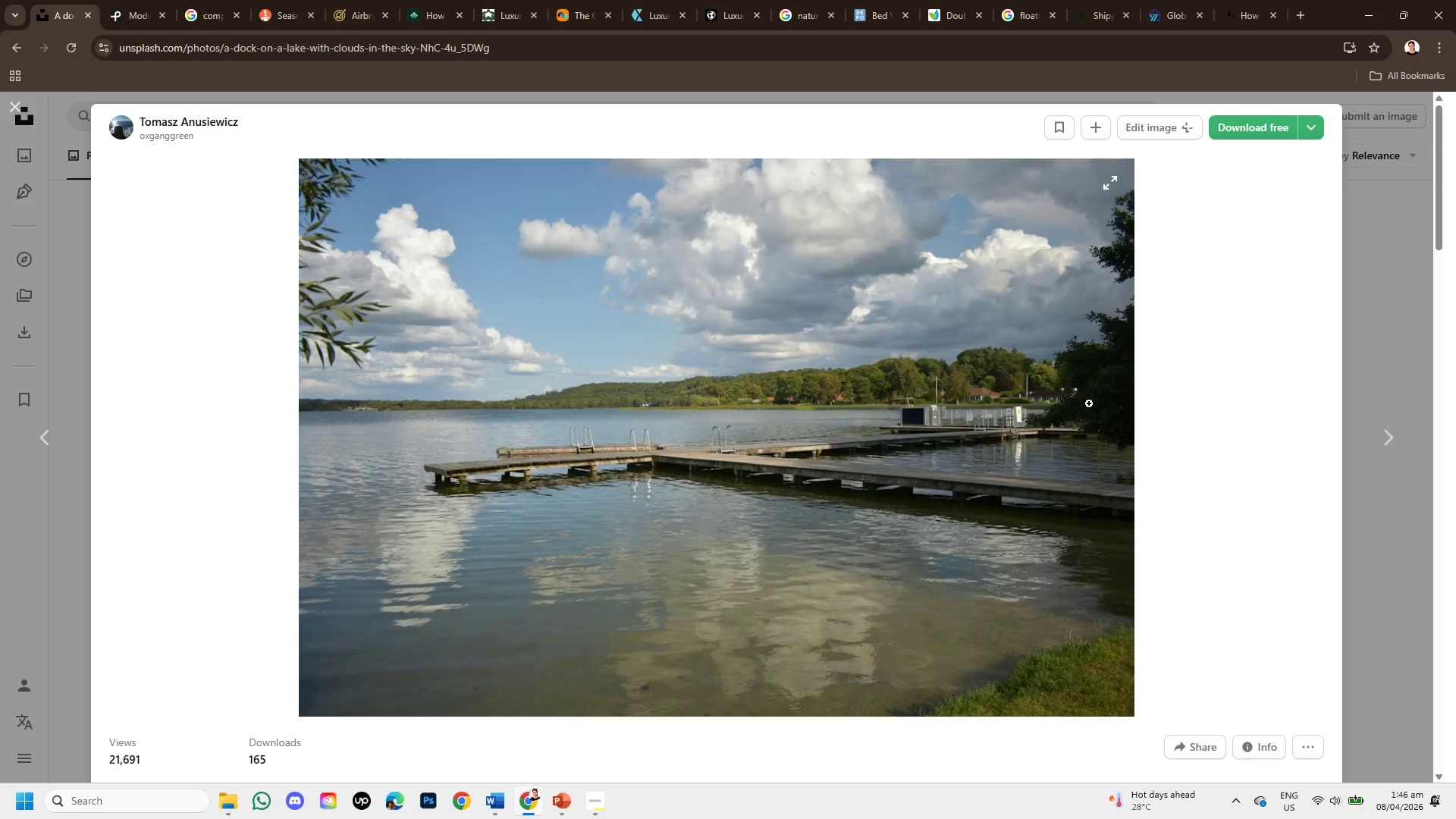 
scroll: coordinate [1016, 481], scroll_direction: down, amount: 3.0
 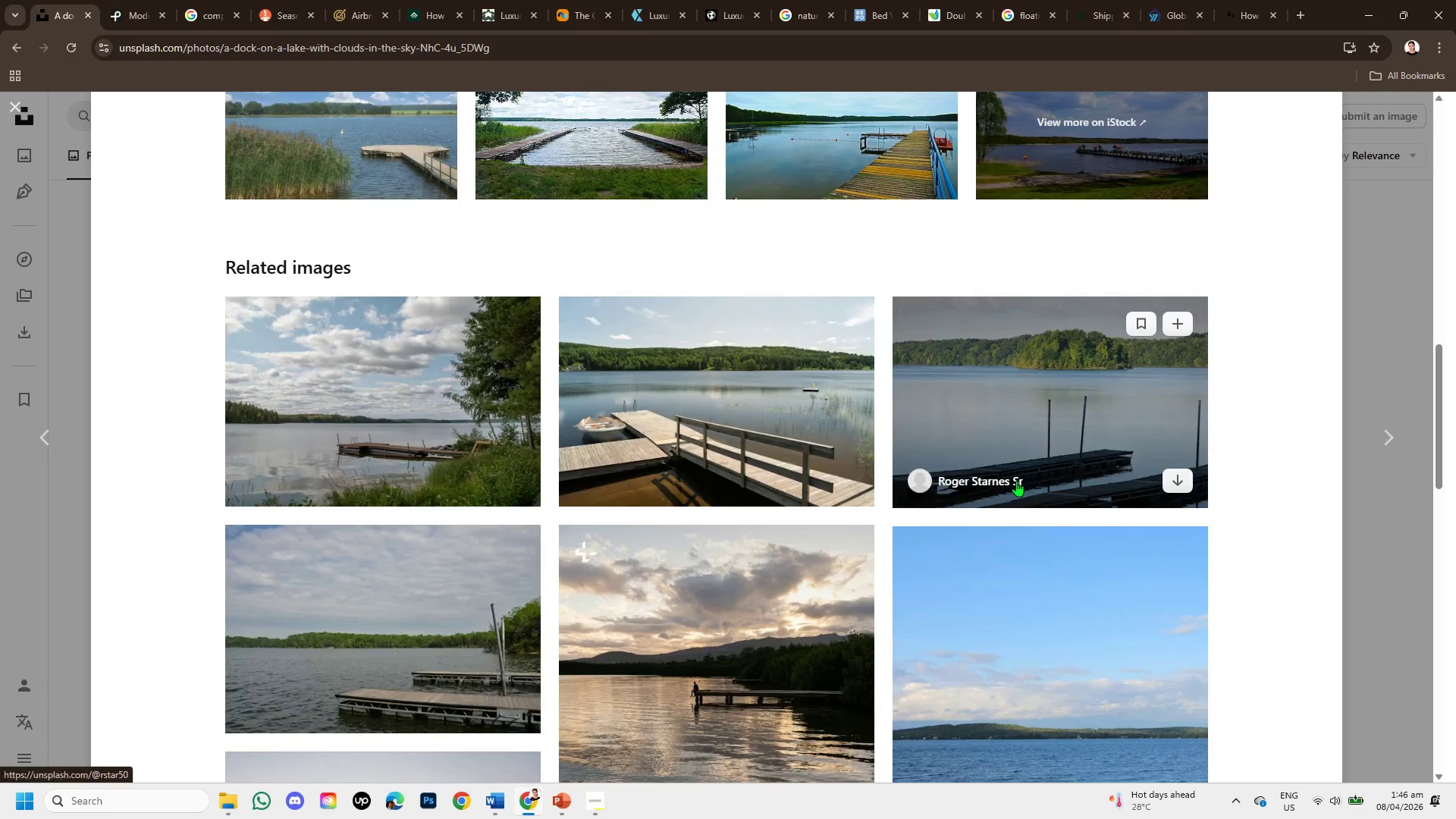 
scroll: coordinate [1023, 460], scroll_direction: up, amount: 5.0
 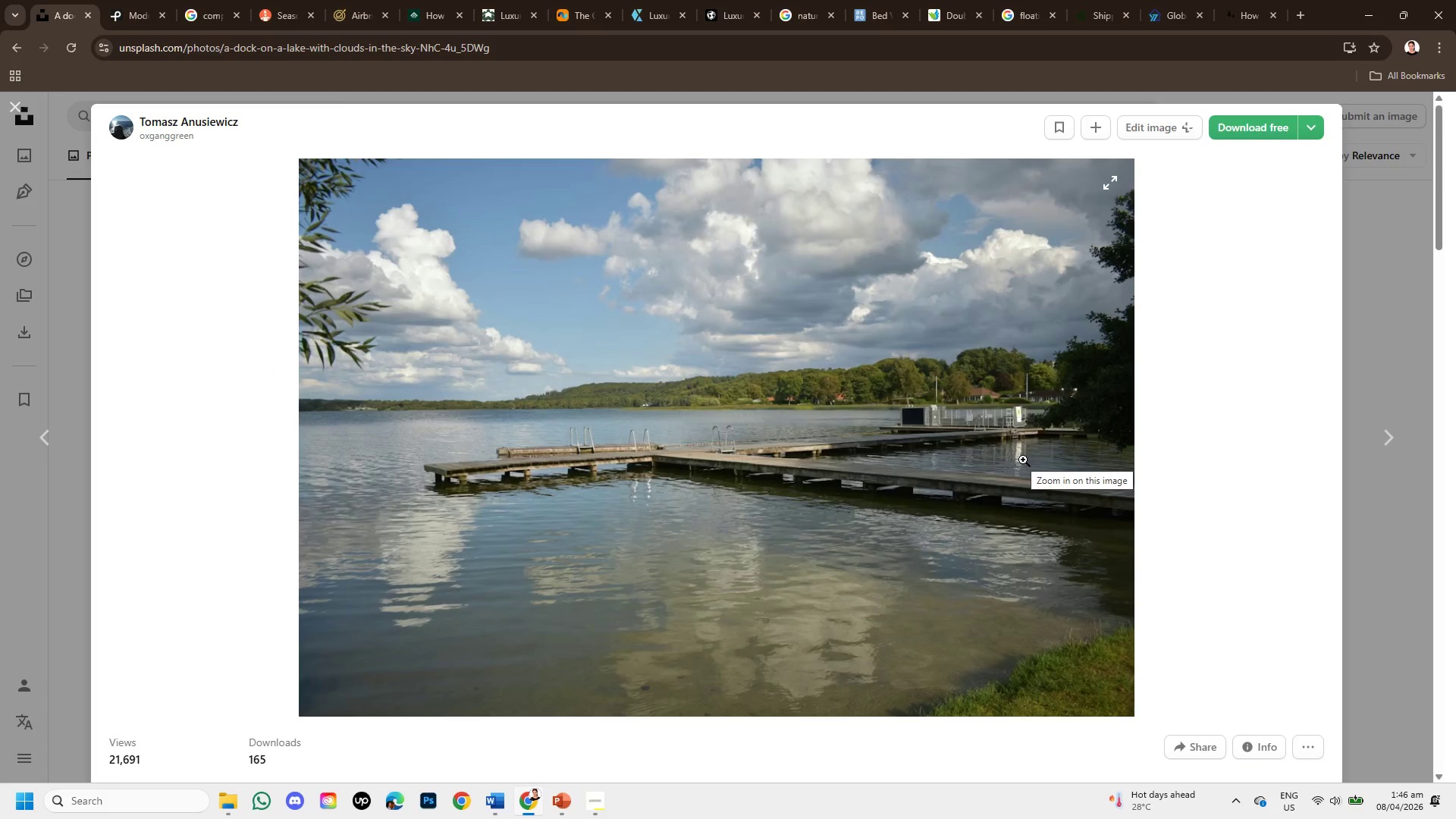 
scroll: coordinate [695, 477], scroll_direction: down, amount: 8.0
 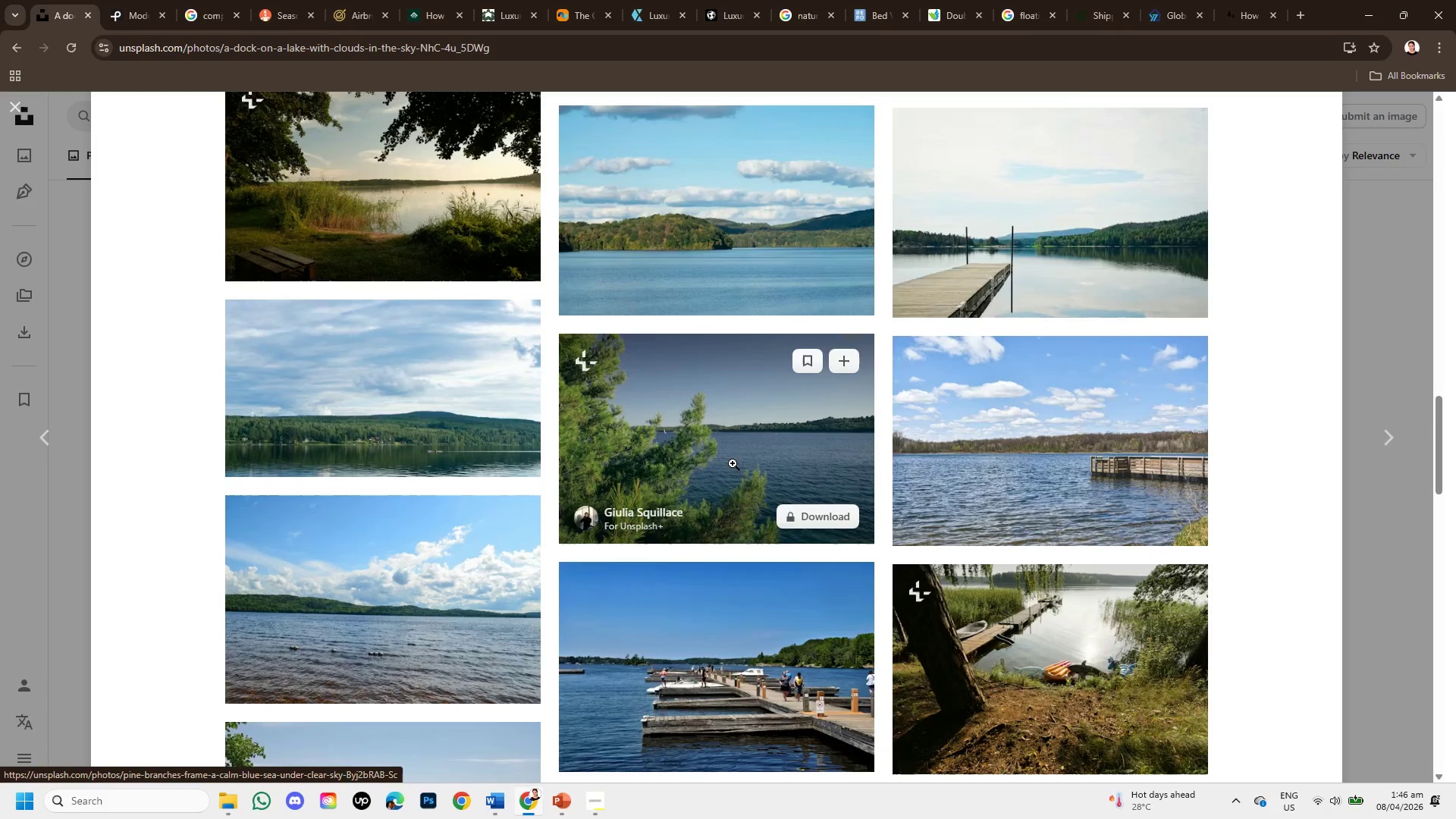 
scroll: coordinate [906, 529], scroll_direction: down, amount: 3.0
 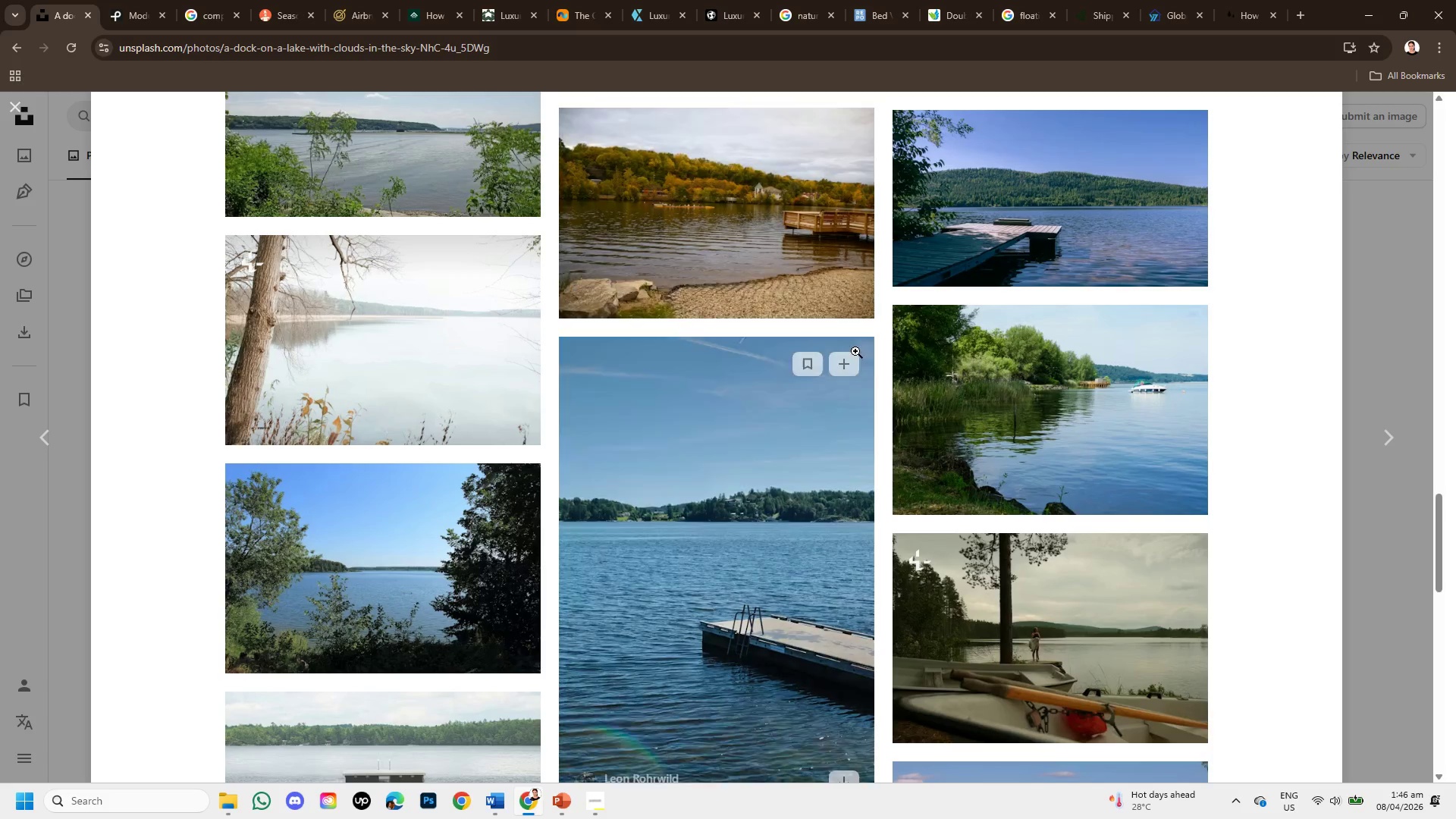 
mouse_move([1014, 434])
 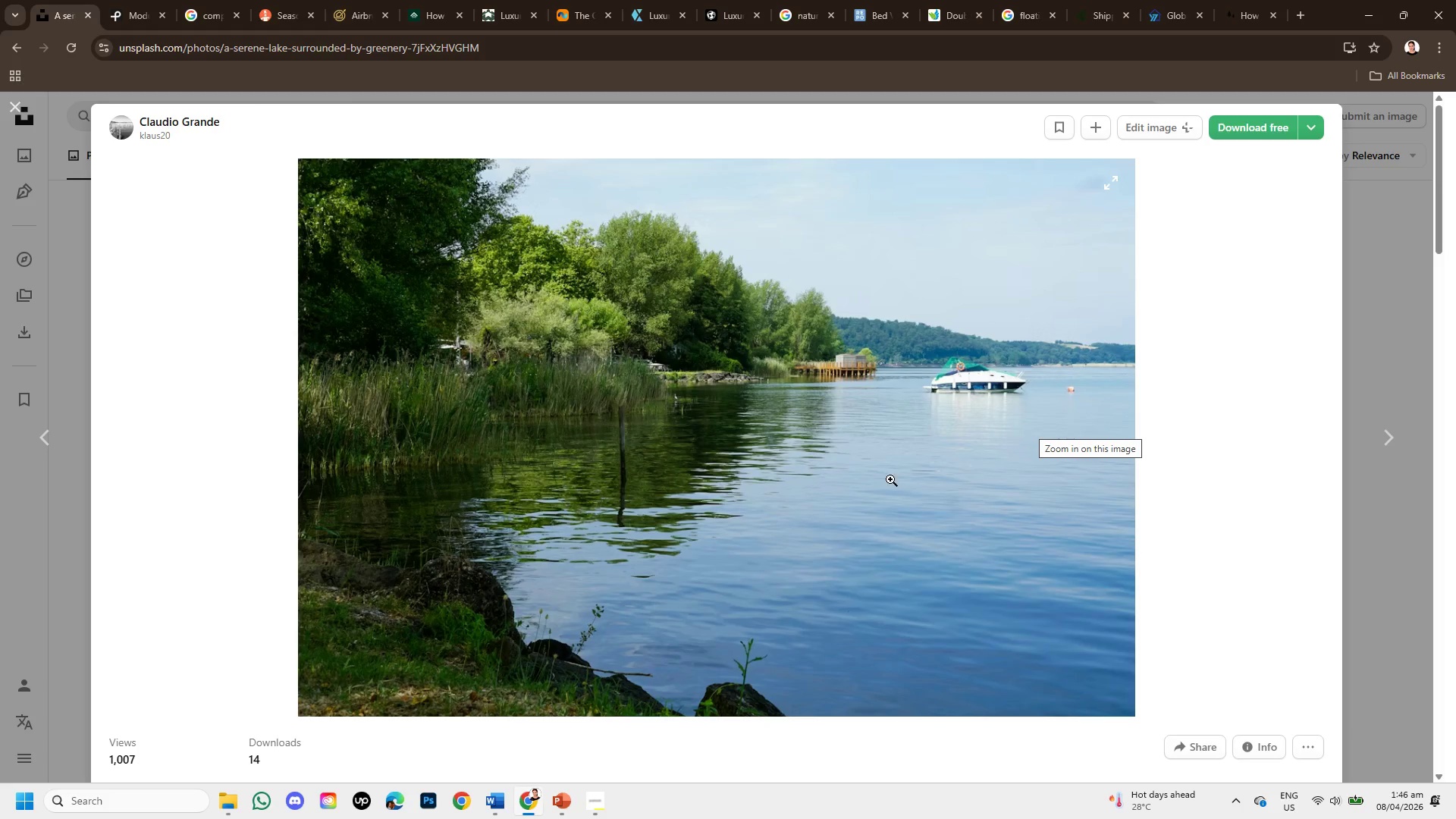 
scroll: coordinate [685, 498], scroll_direction: down, amount: 8.0
 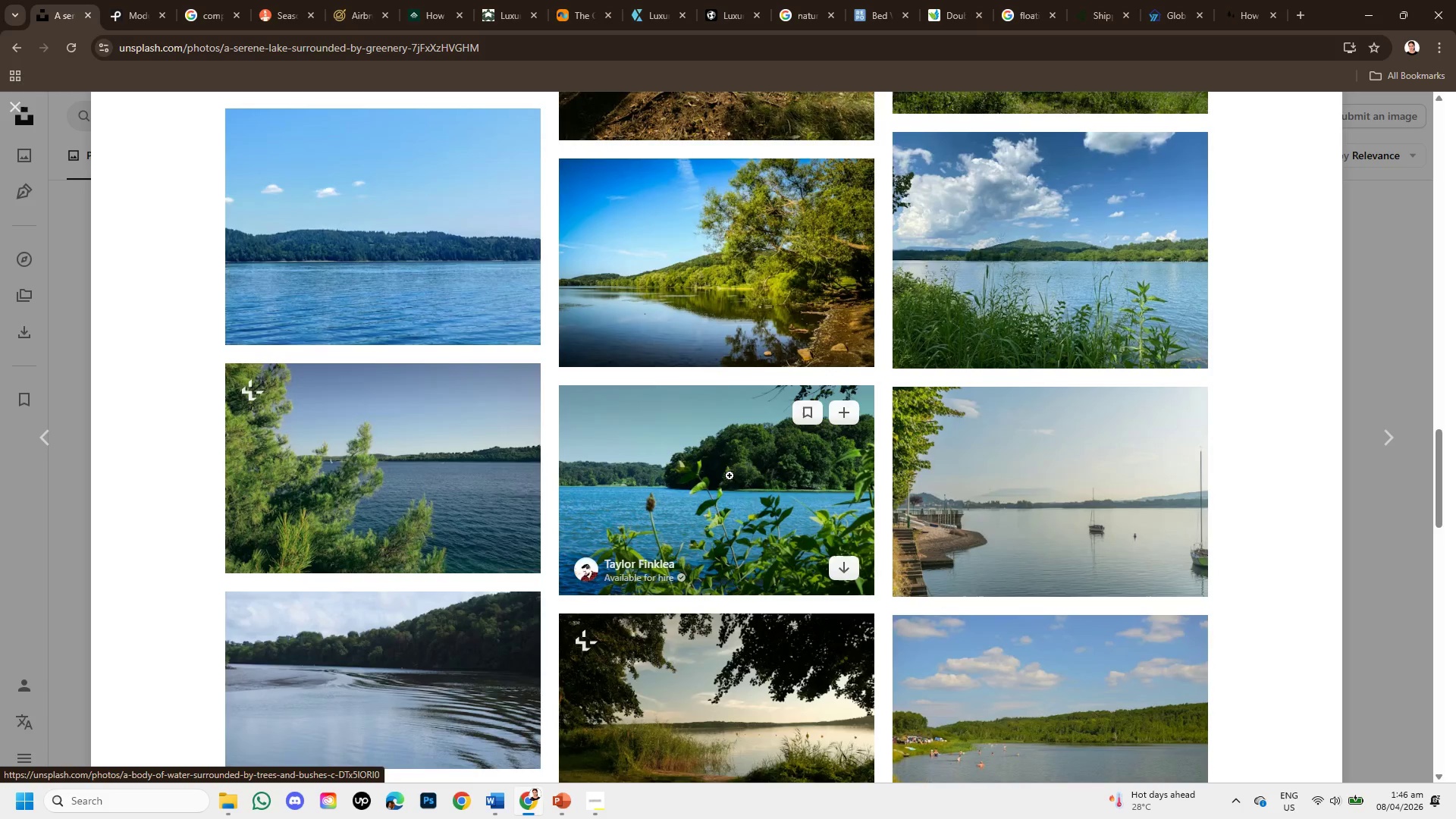 
scroll: coordinate [624, 495], scroll_direction: down, amount: 5.0
 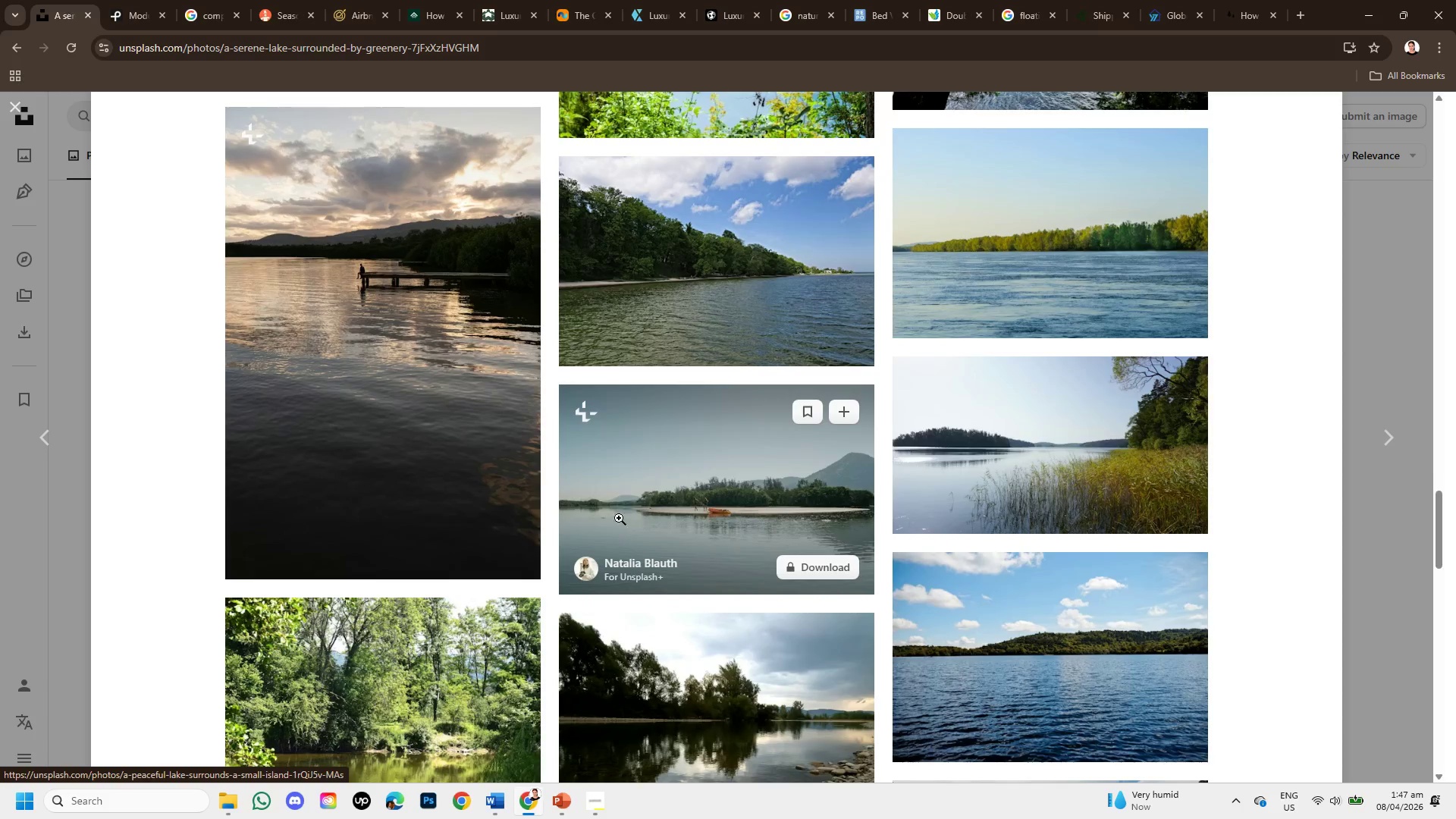 
scroll: coordinate [1184, 570], scroll_direction: down, amount: 4.0
 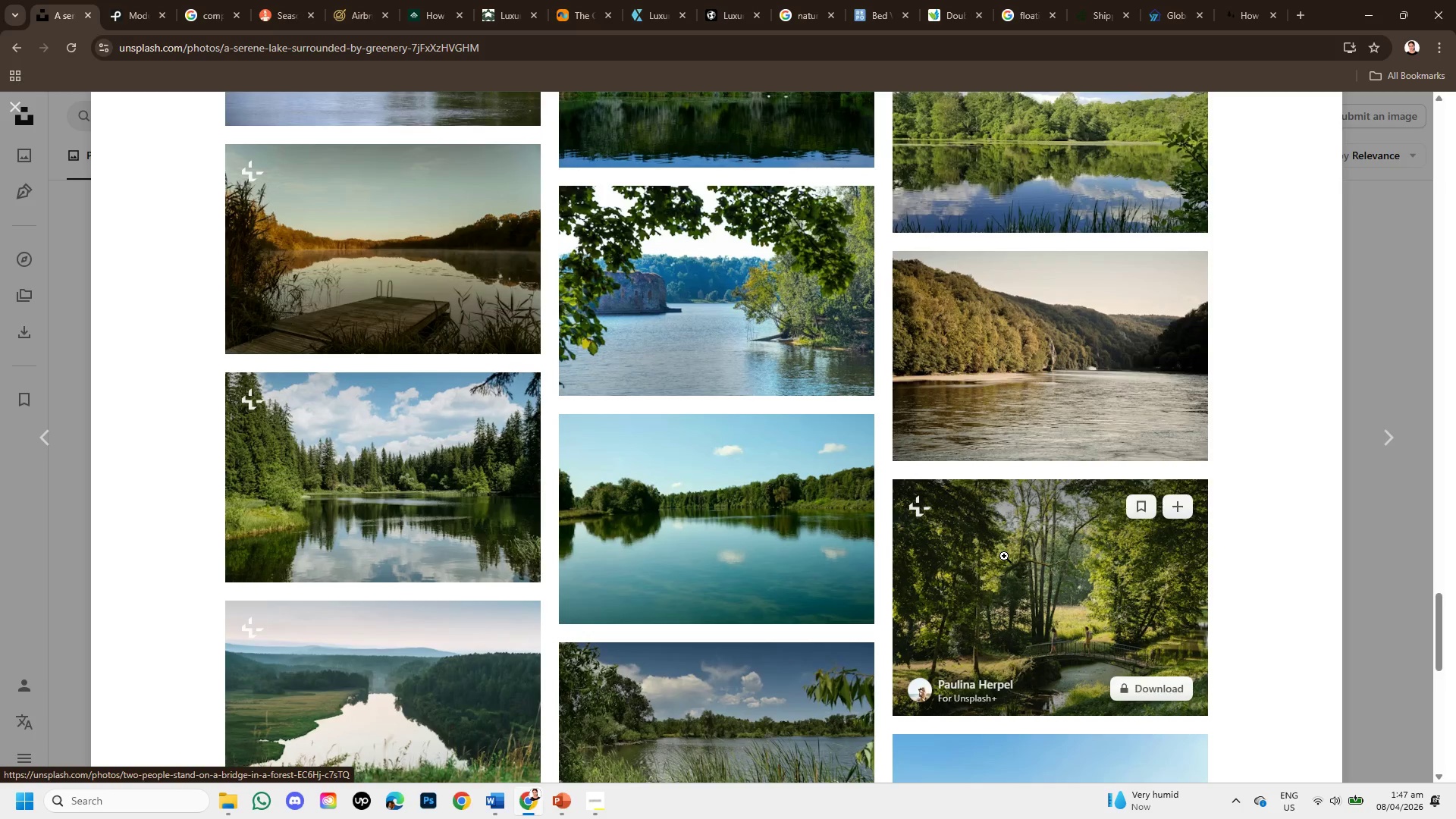 
mouse_move([1167, 566])
 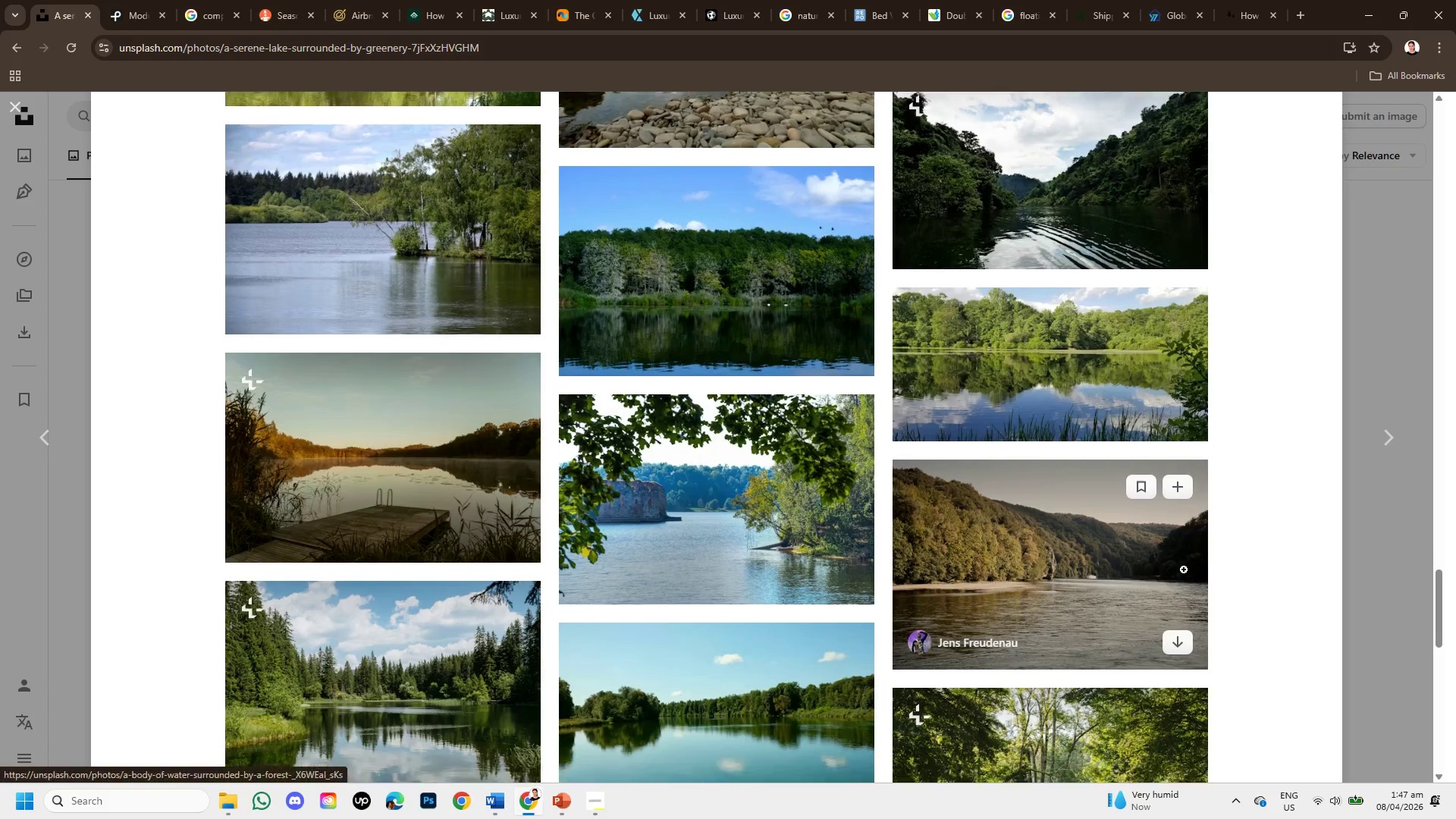 
scroll: coordinate [1004, 556], scroll_direction: down, amount: 1.0
 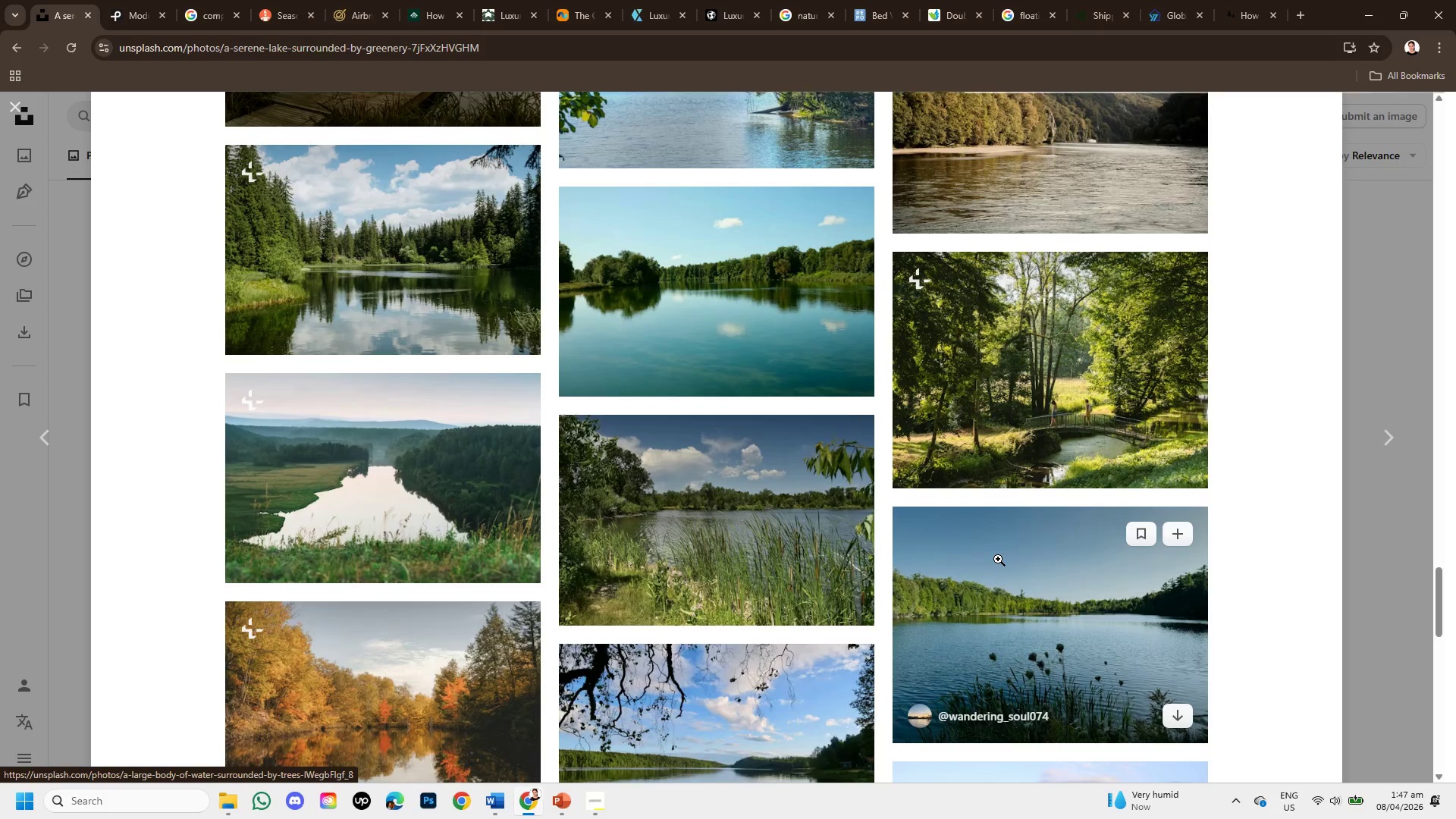 
mouse_move([808, 407])
 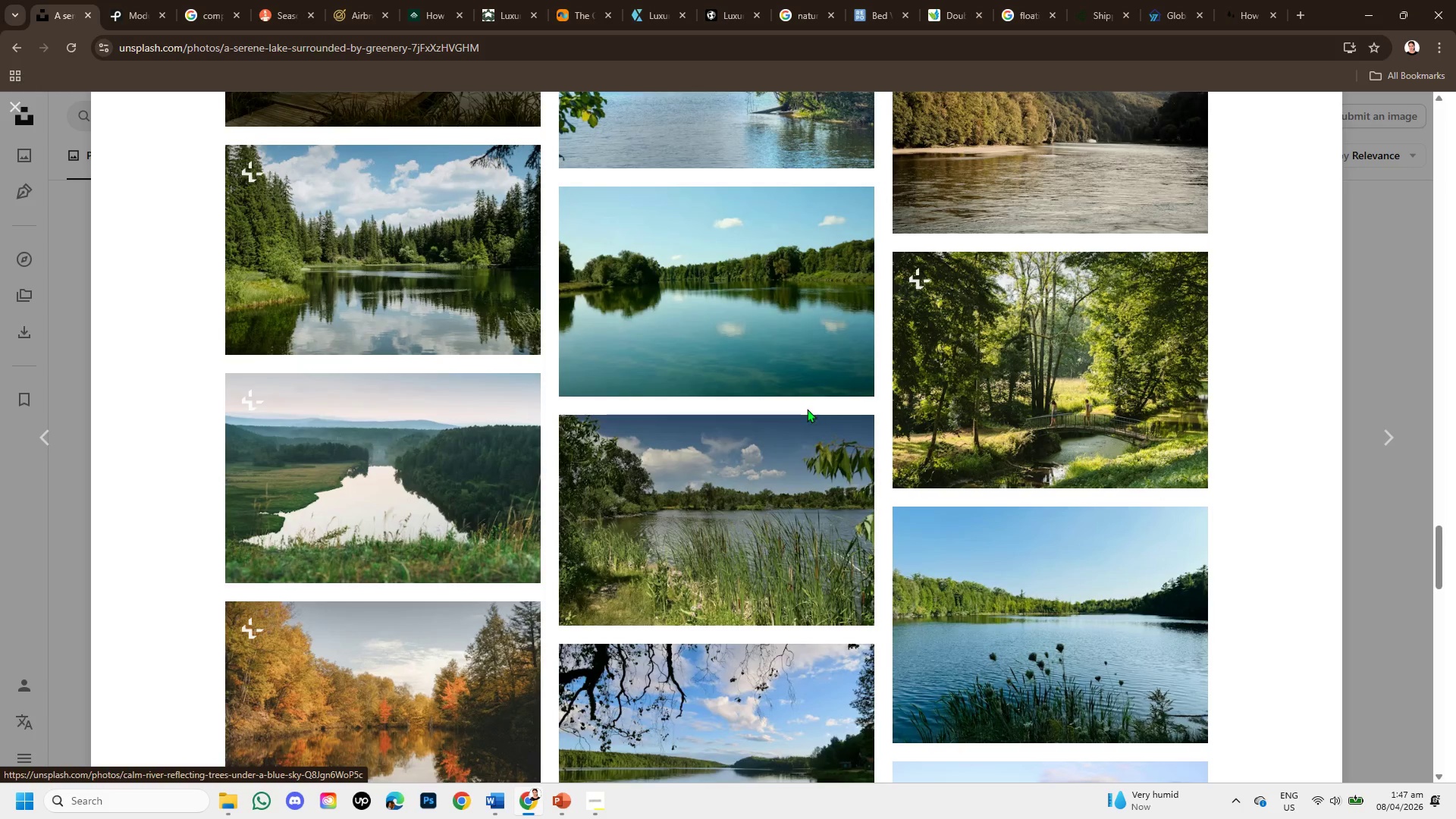 
scroll: coordinate [675, 394], scroll_direction: down, amount: 4.0
 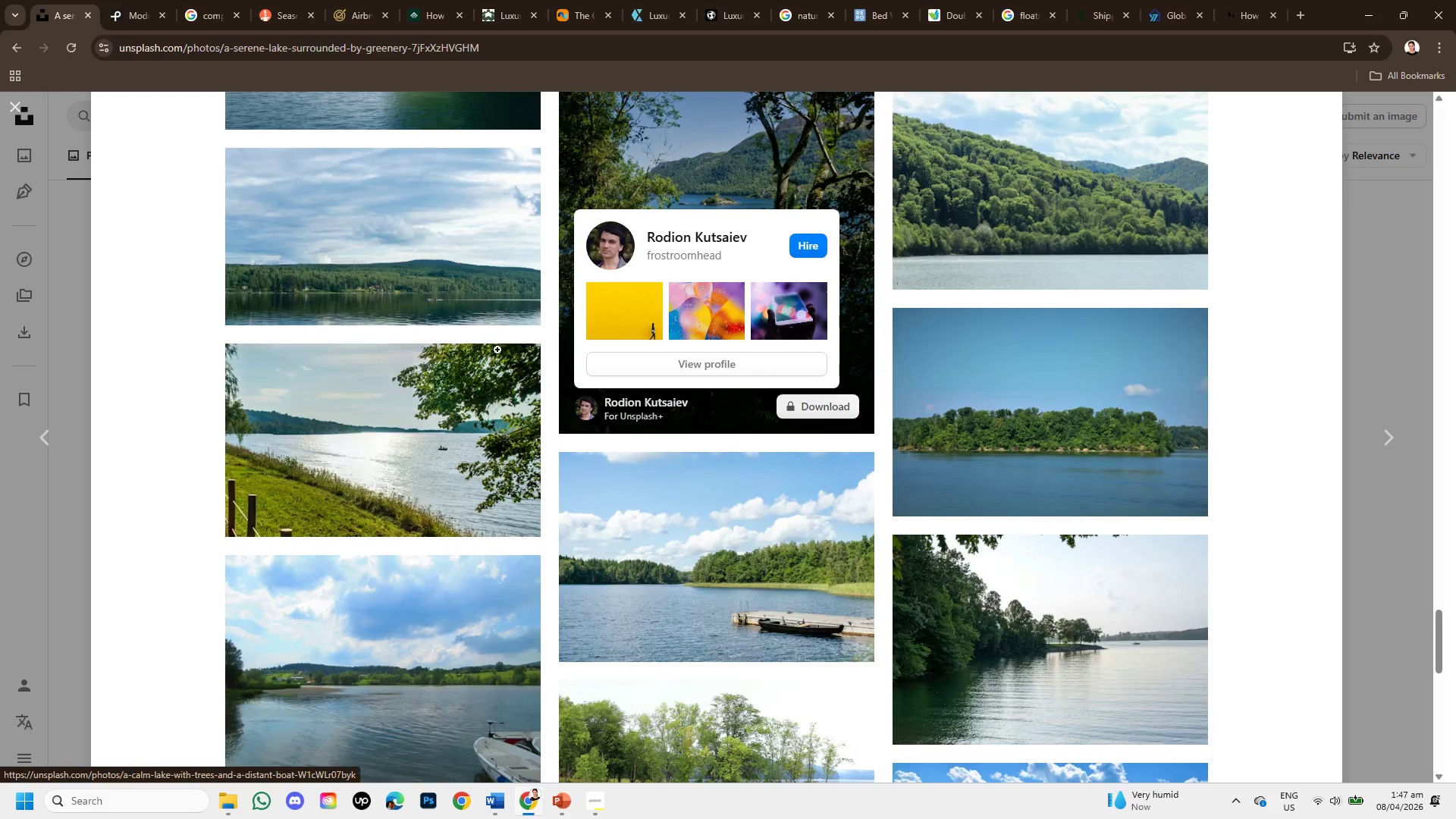 
left_click([441, 293])
 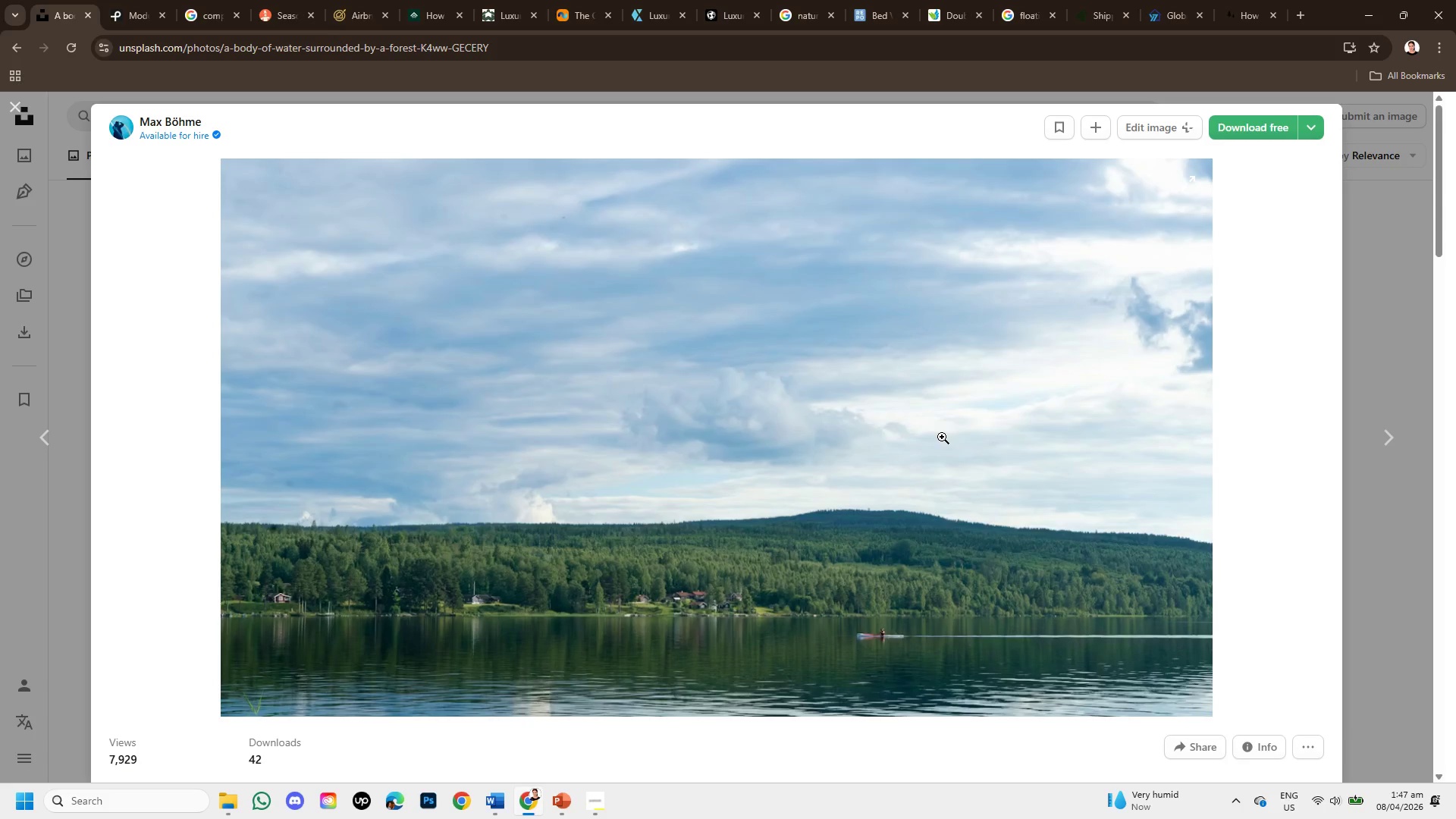 
scroll: coordinate [942, 437], scroll_direction: down, amount: 1.0
 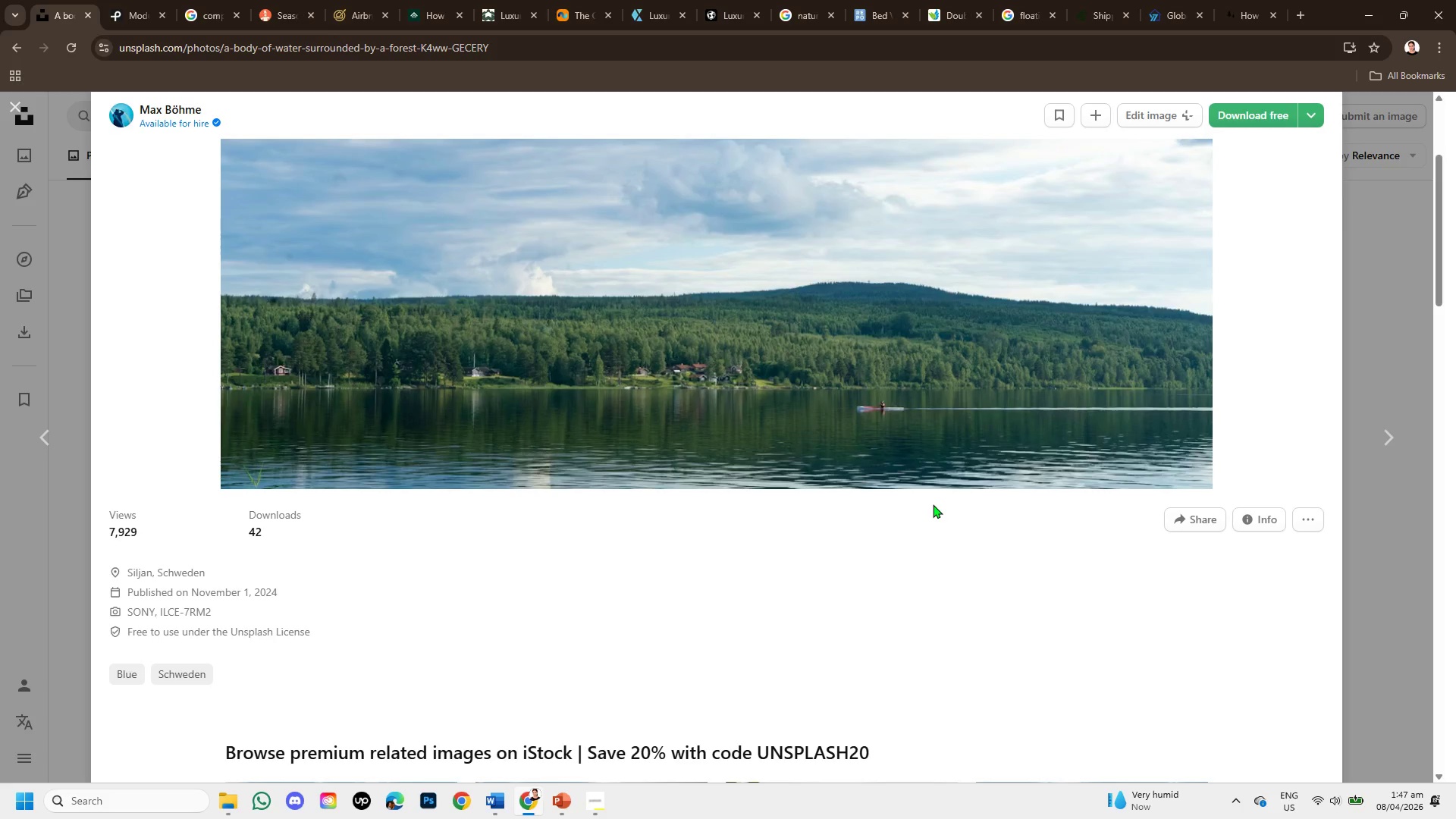 
scroll: coordinate [933, 507], scroll_direction: up, amount: 1.0
 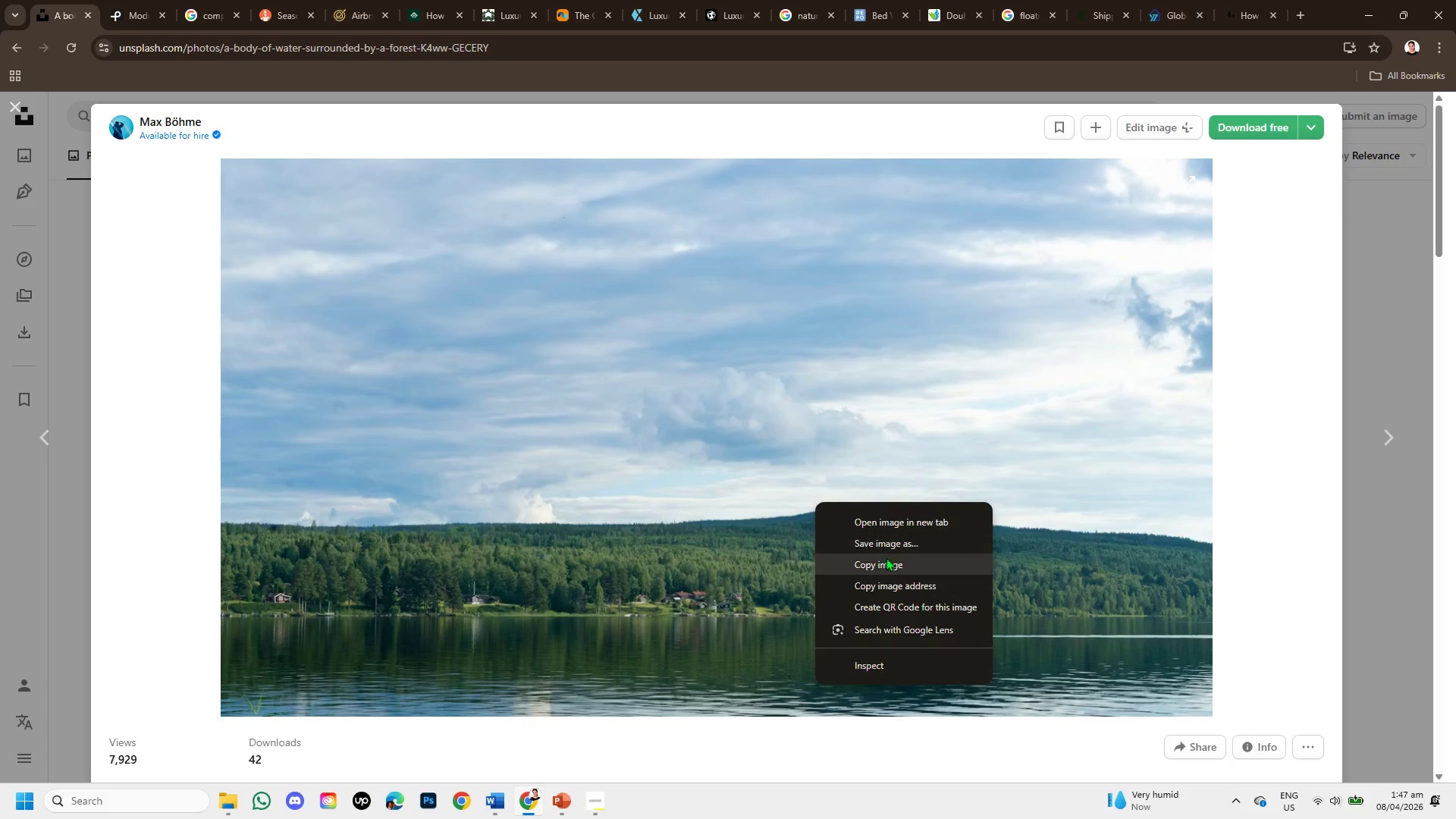 
left_click([886, 557])
 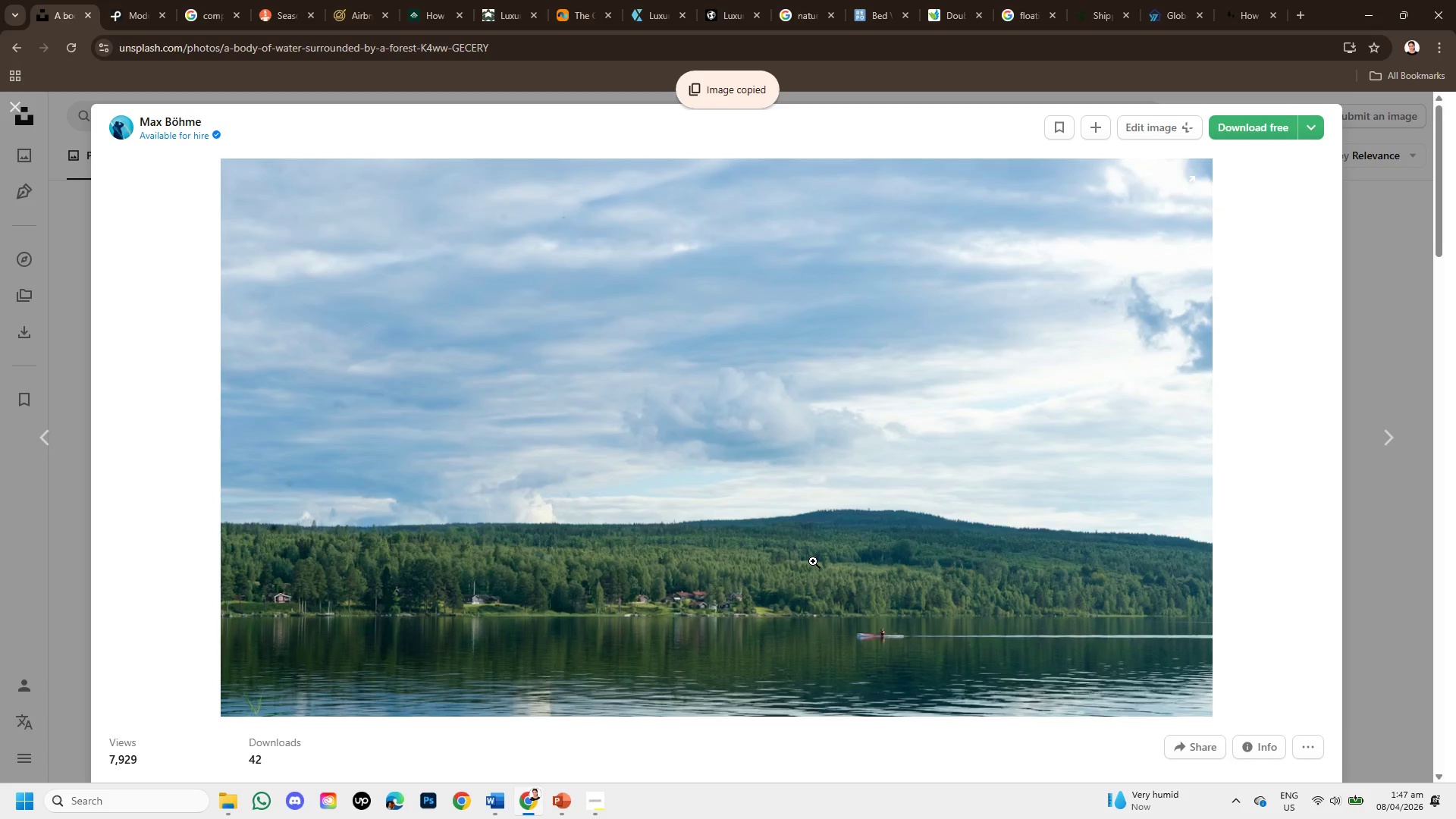 
scroll: coordinate [642, 662], scroll_direction: down, amount: 11.0
 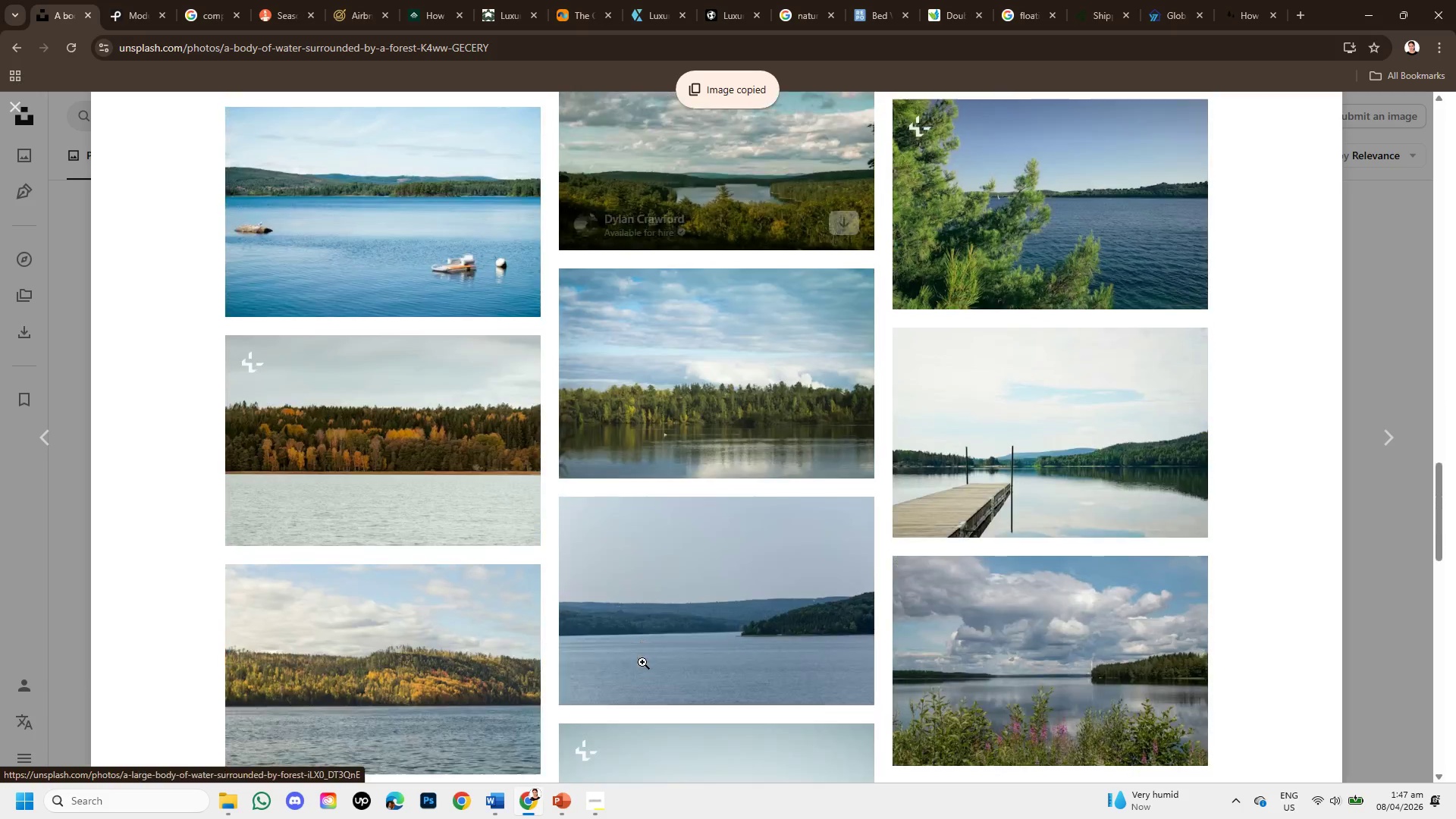 
mouse_move([588, 723])
 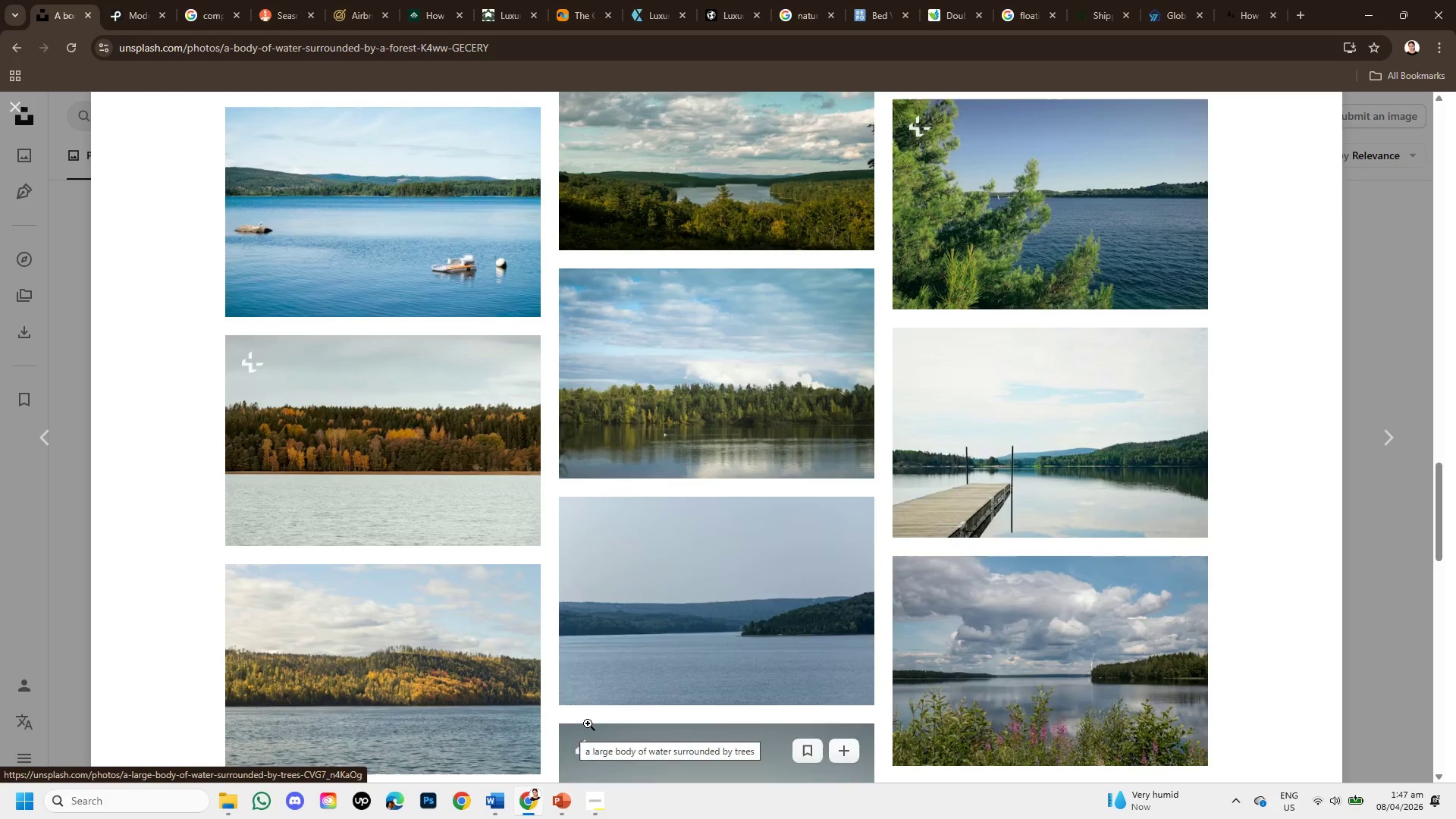 
scroll: coordinate [726, 570], scroll_direction: down, amount: 2.0
 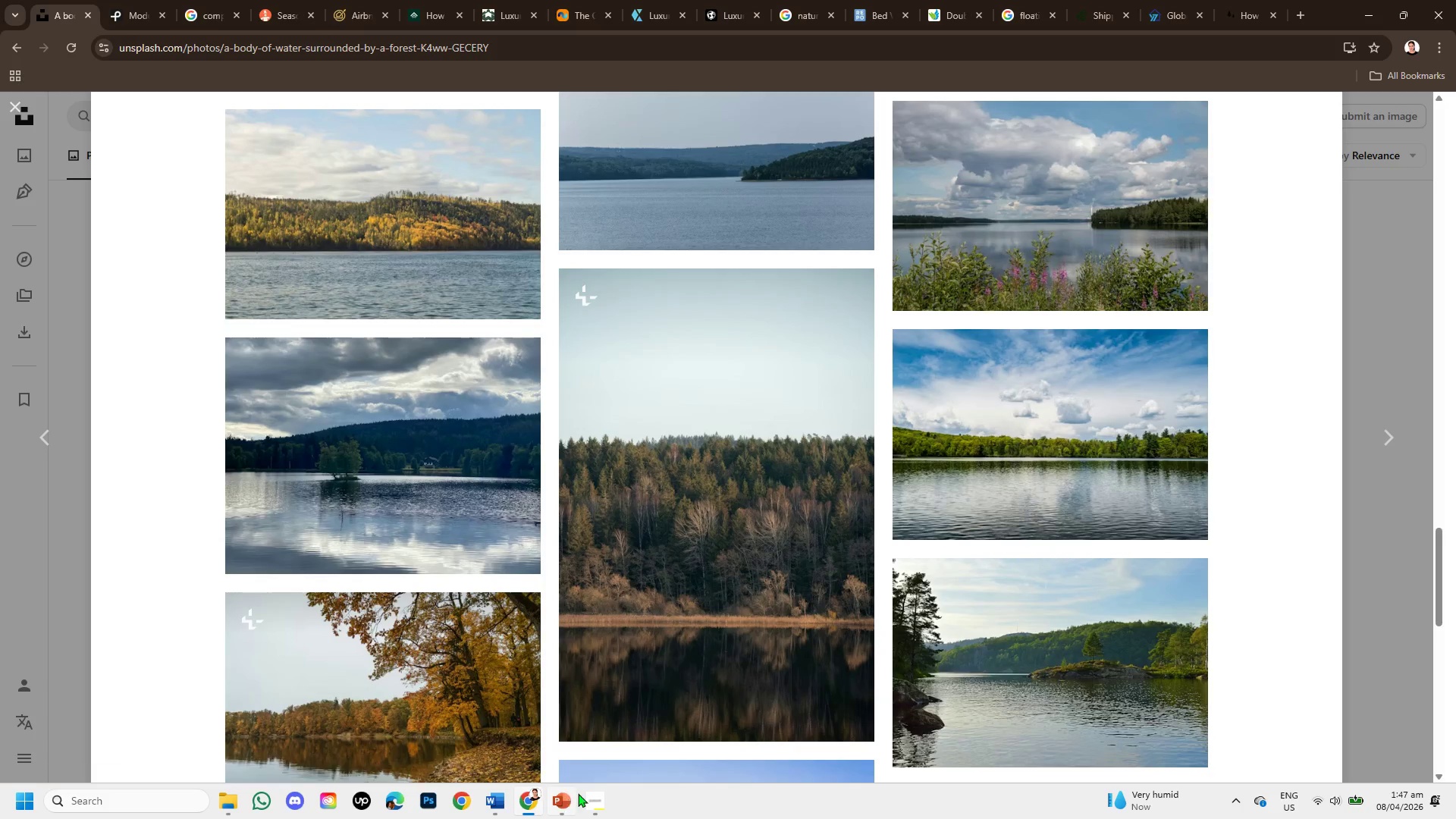 
left_click([560, 797])
 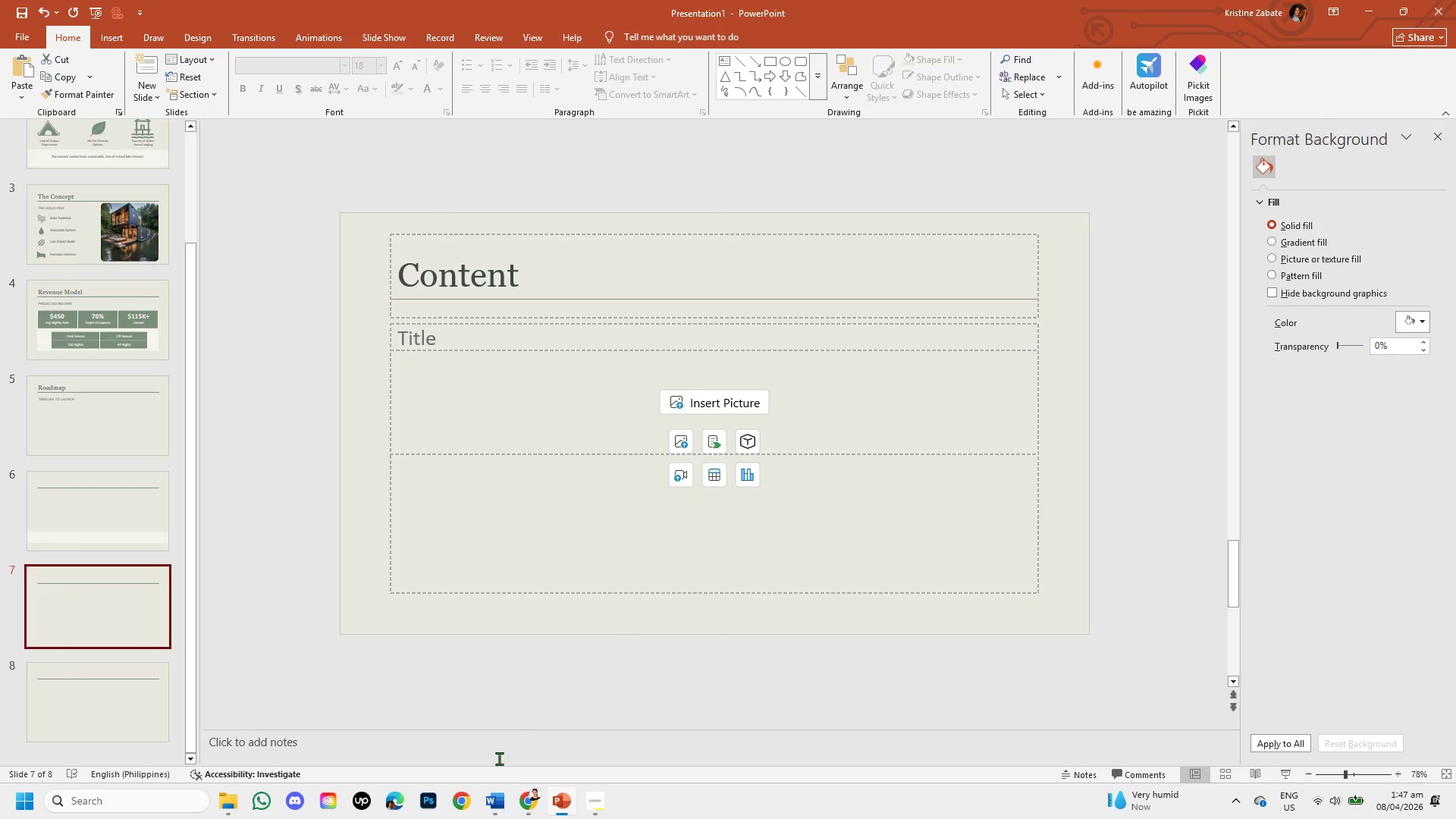 
left_click([523, 791])
 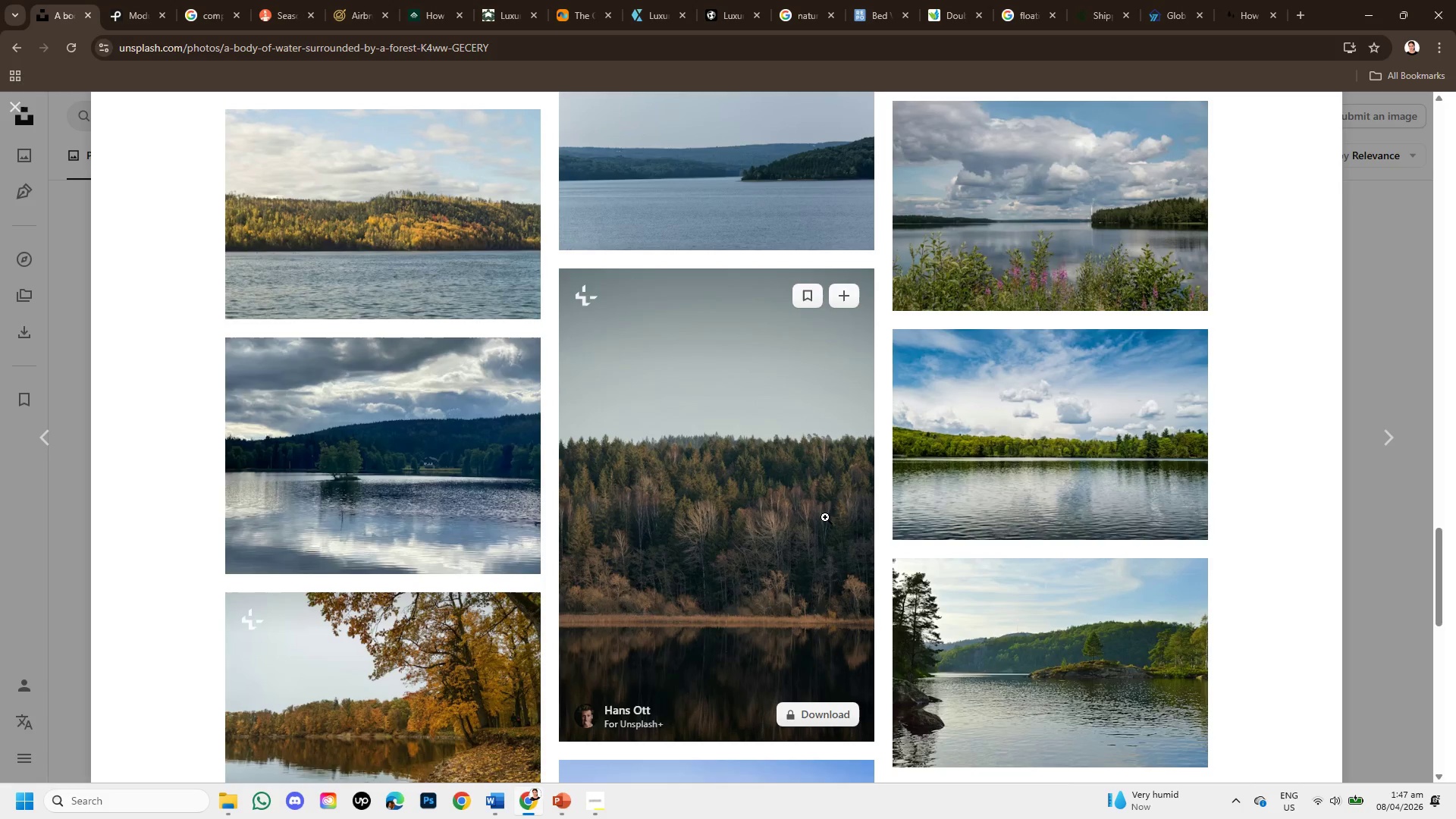 
scroll: coordinate [825, 517], scroll_direction: up, amount: 3.0
 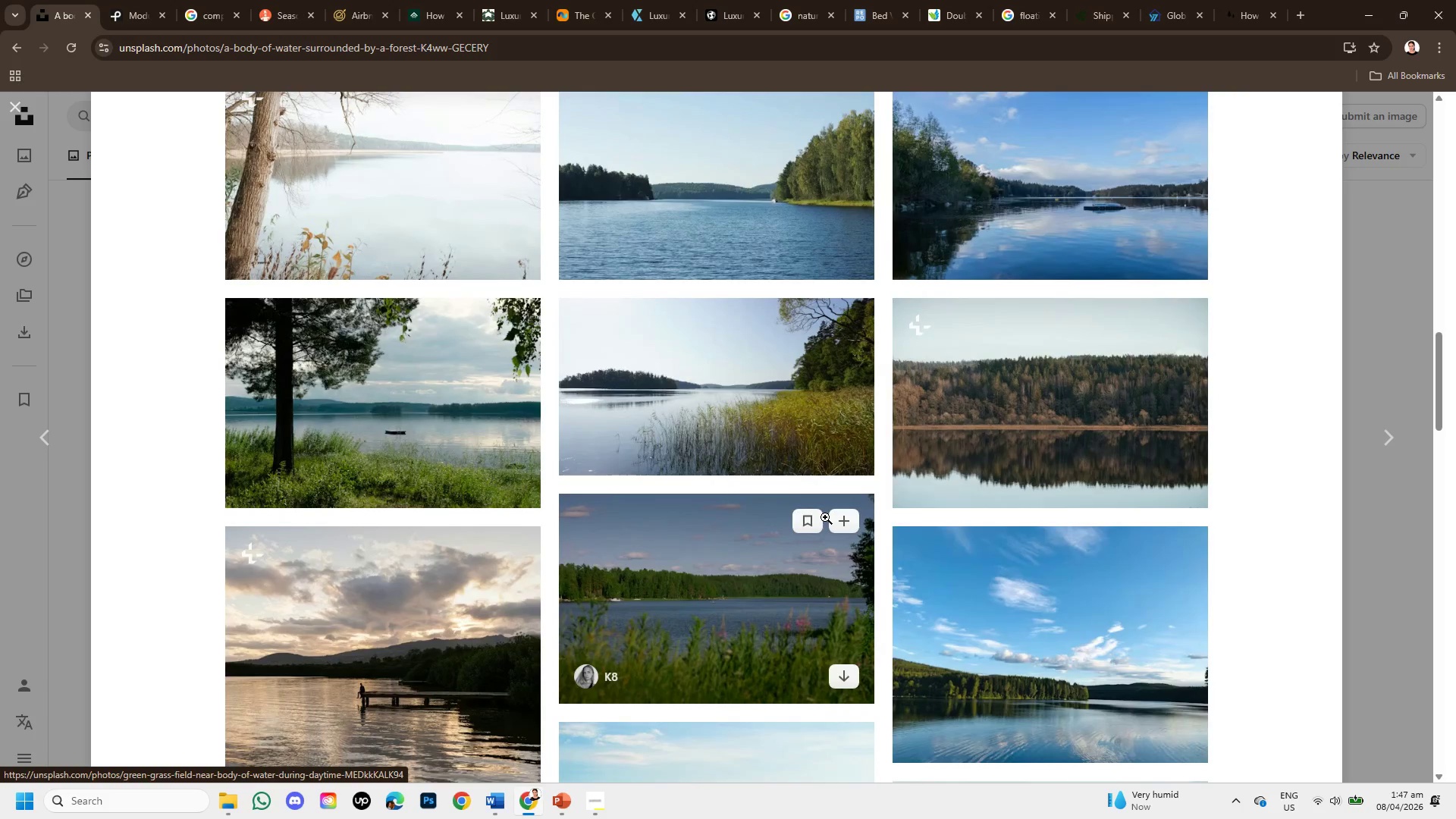 
scroll: coordinate [771, 622], scroll_direction: down, amount: 6.0
 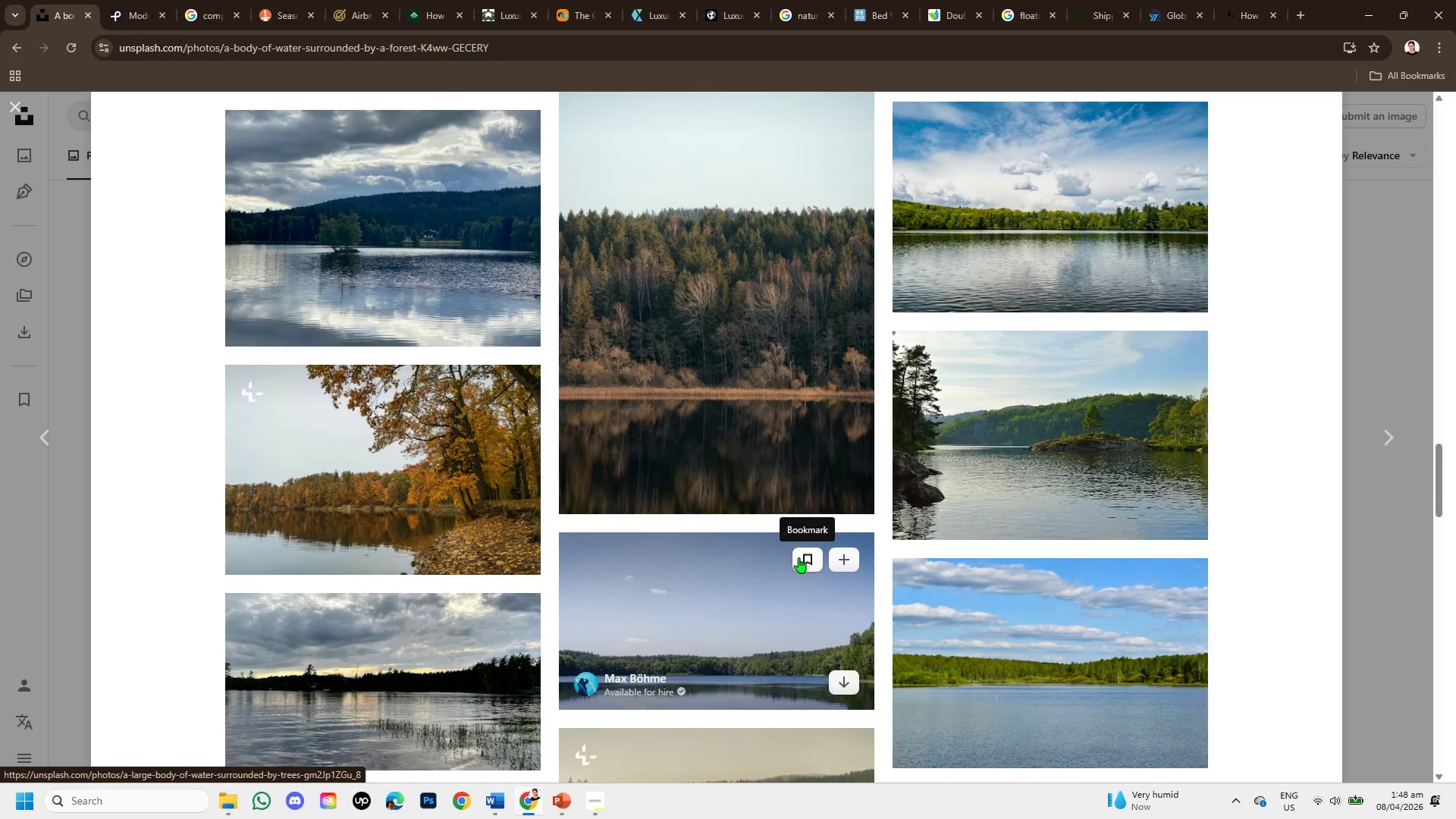 
scroll: coordinate [799, 532], scroll_direction: up, amount: 6.0
 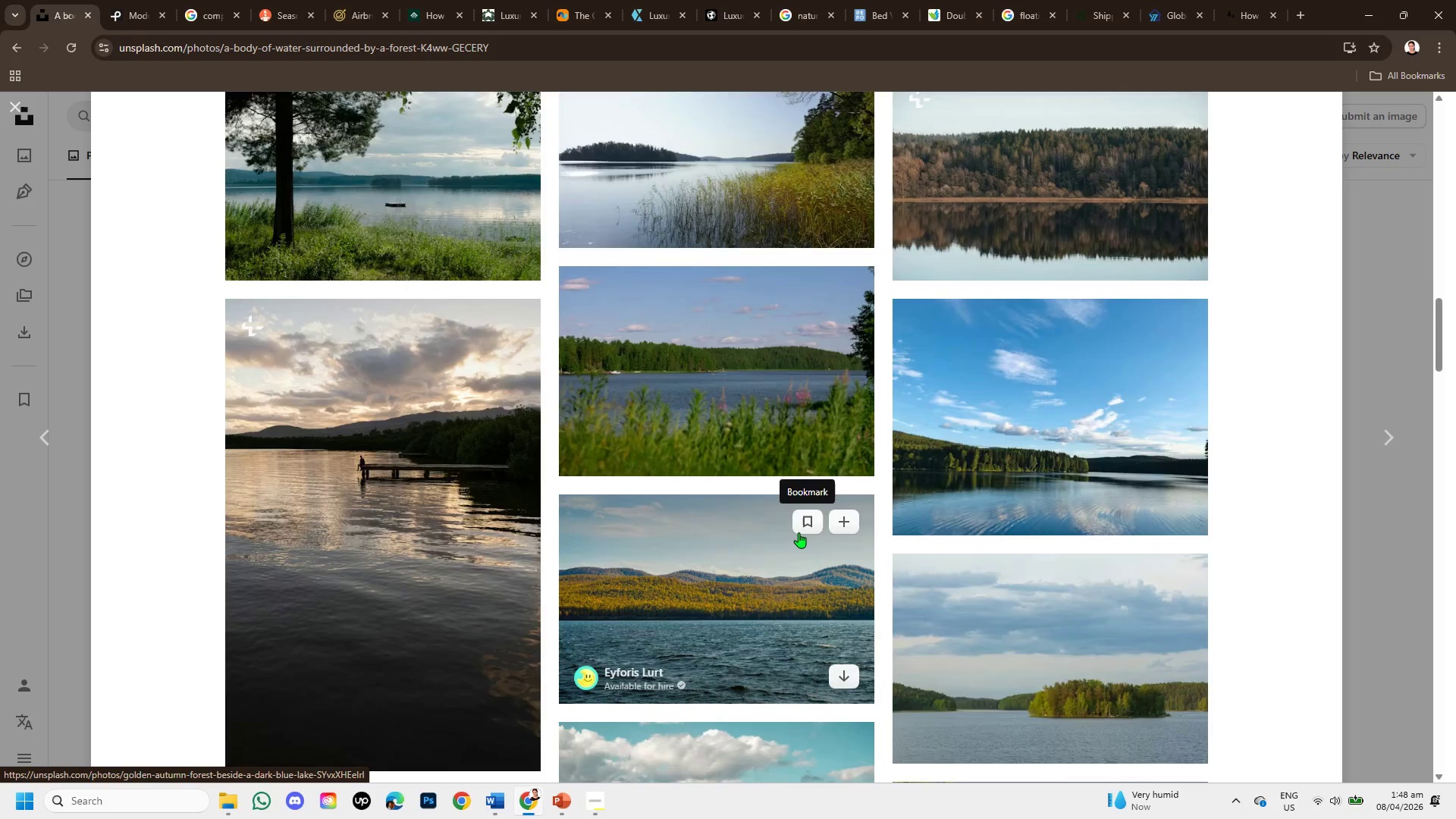 
scroll: coordinate [799, 532], scroll_direction: down, amount: 1.0
 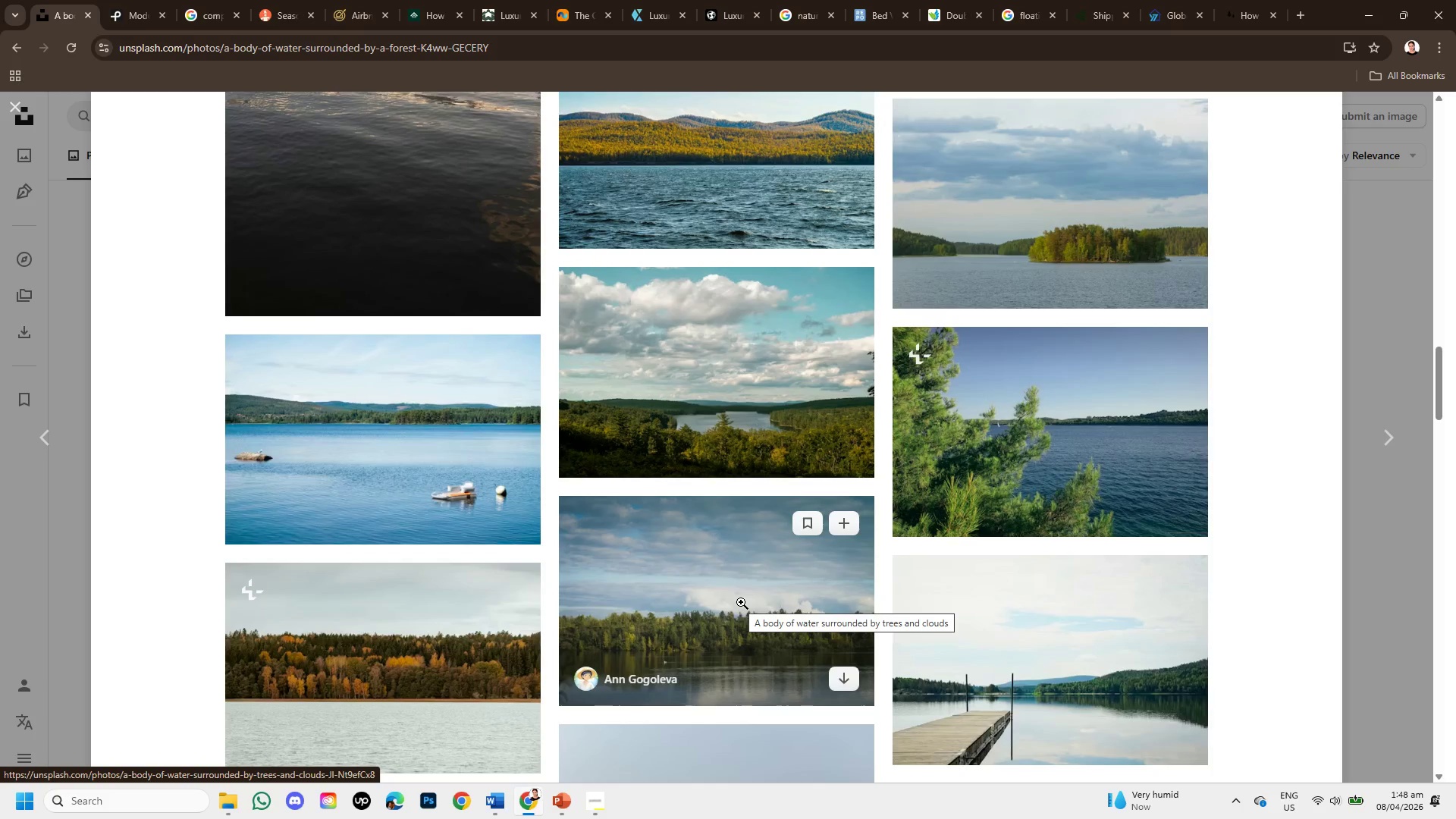 
scroll: coordinate [726, 558], scroll_direction: up, amount: 11.0
 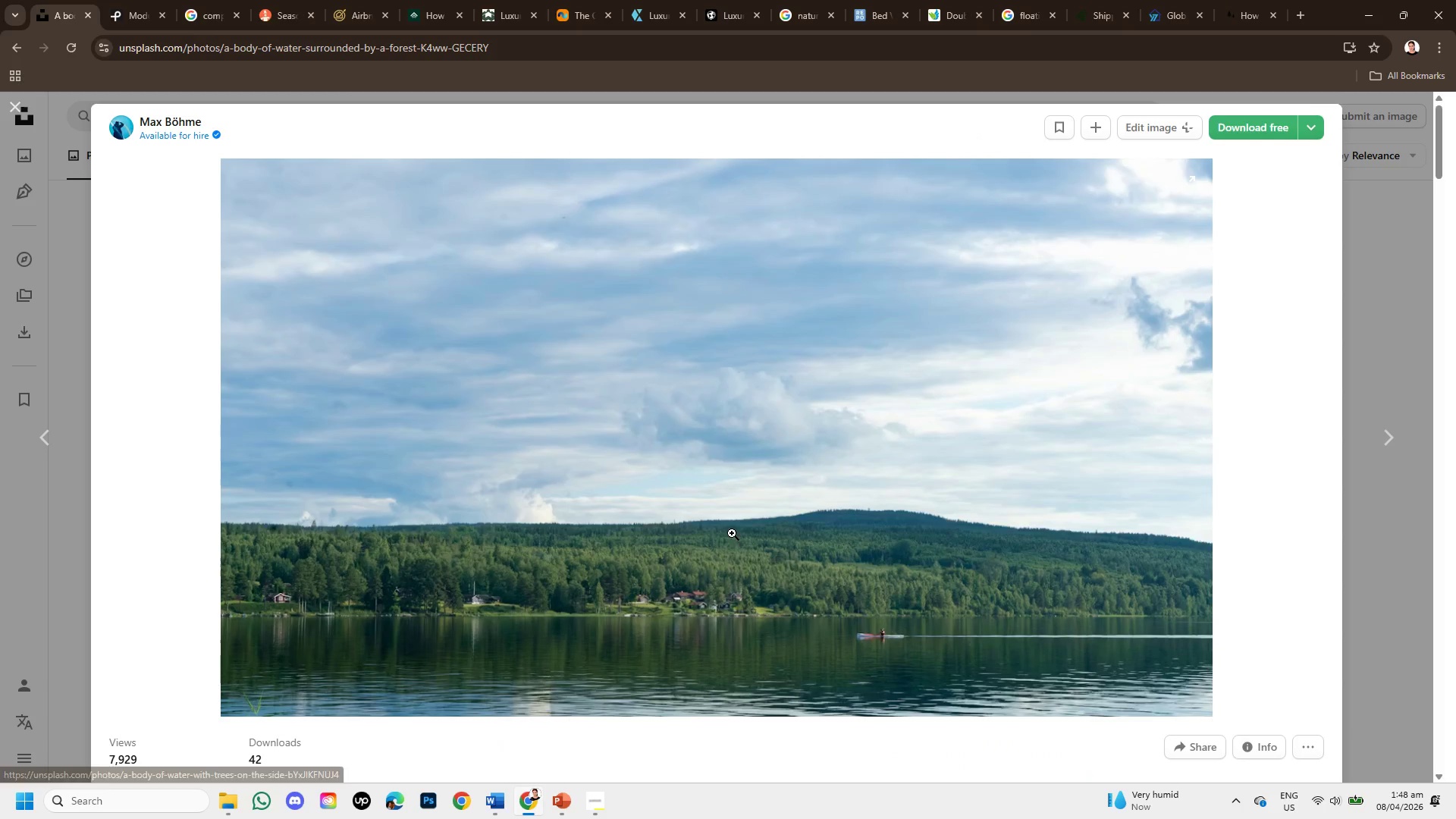 
right_click([736, 527])
 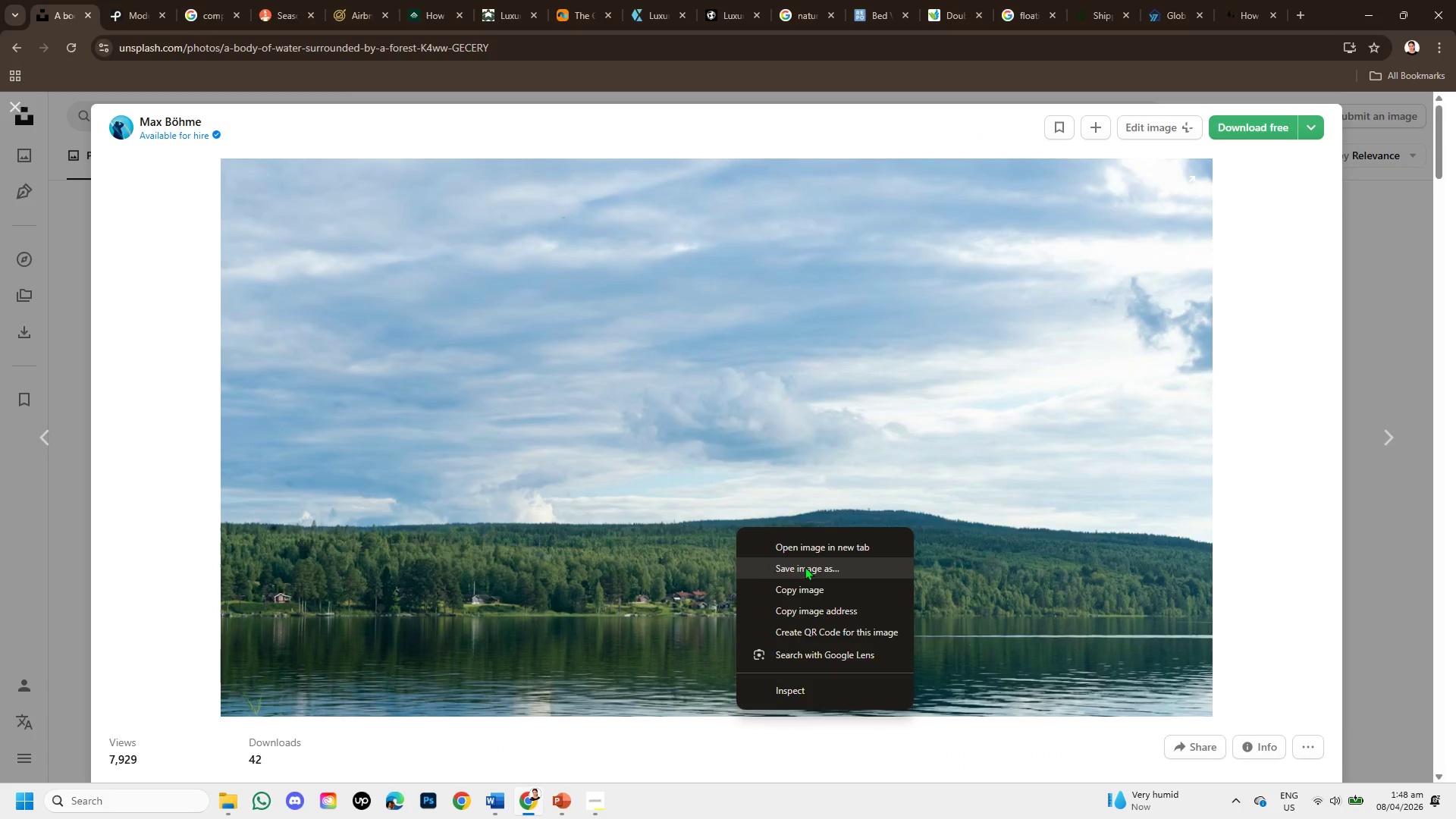 
left_click([810, 567])
 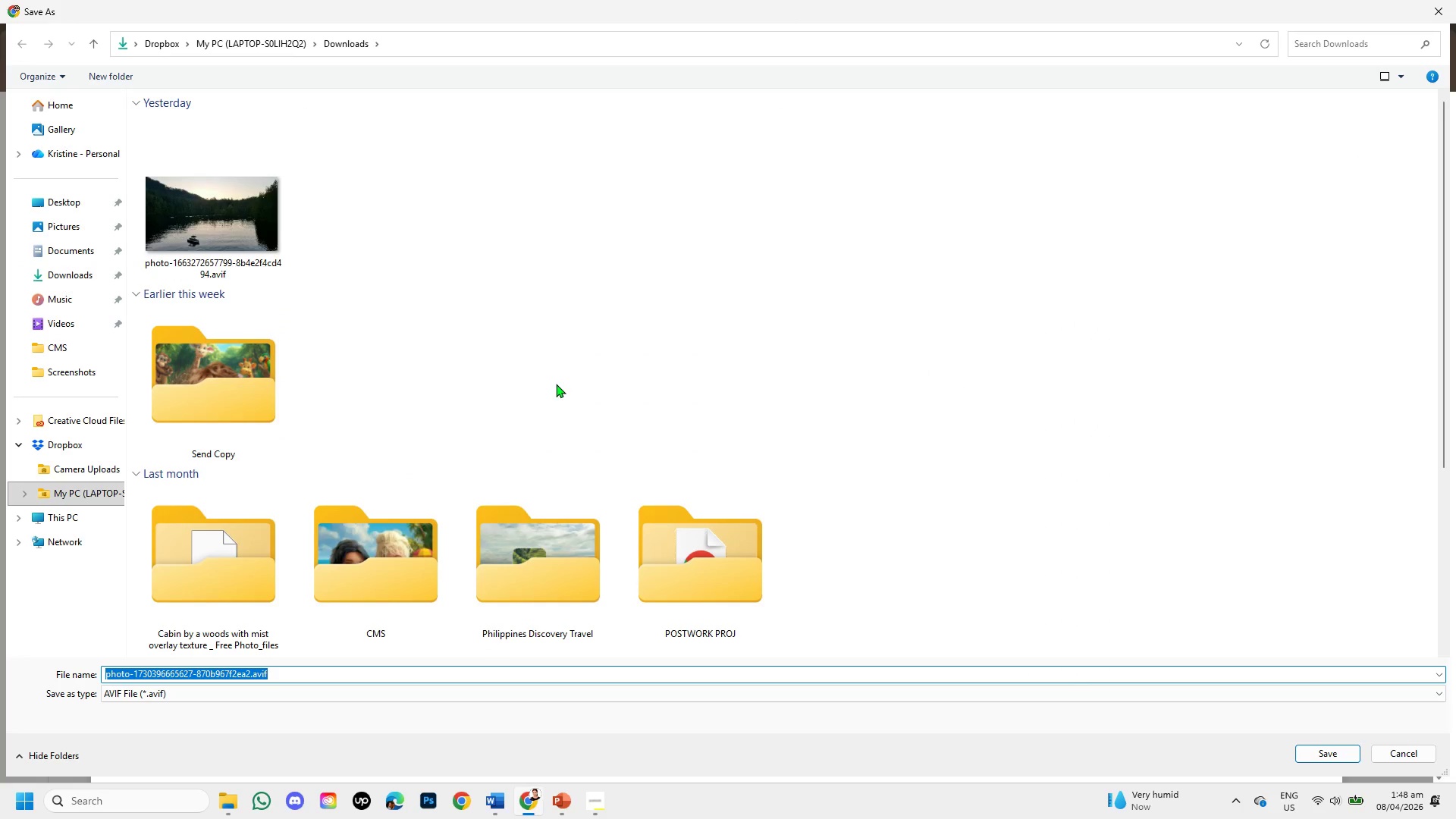 
wait(7.7)
 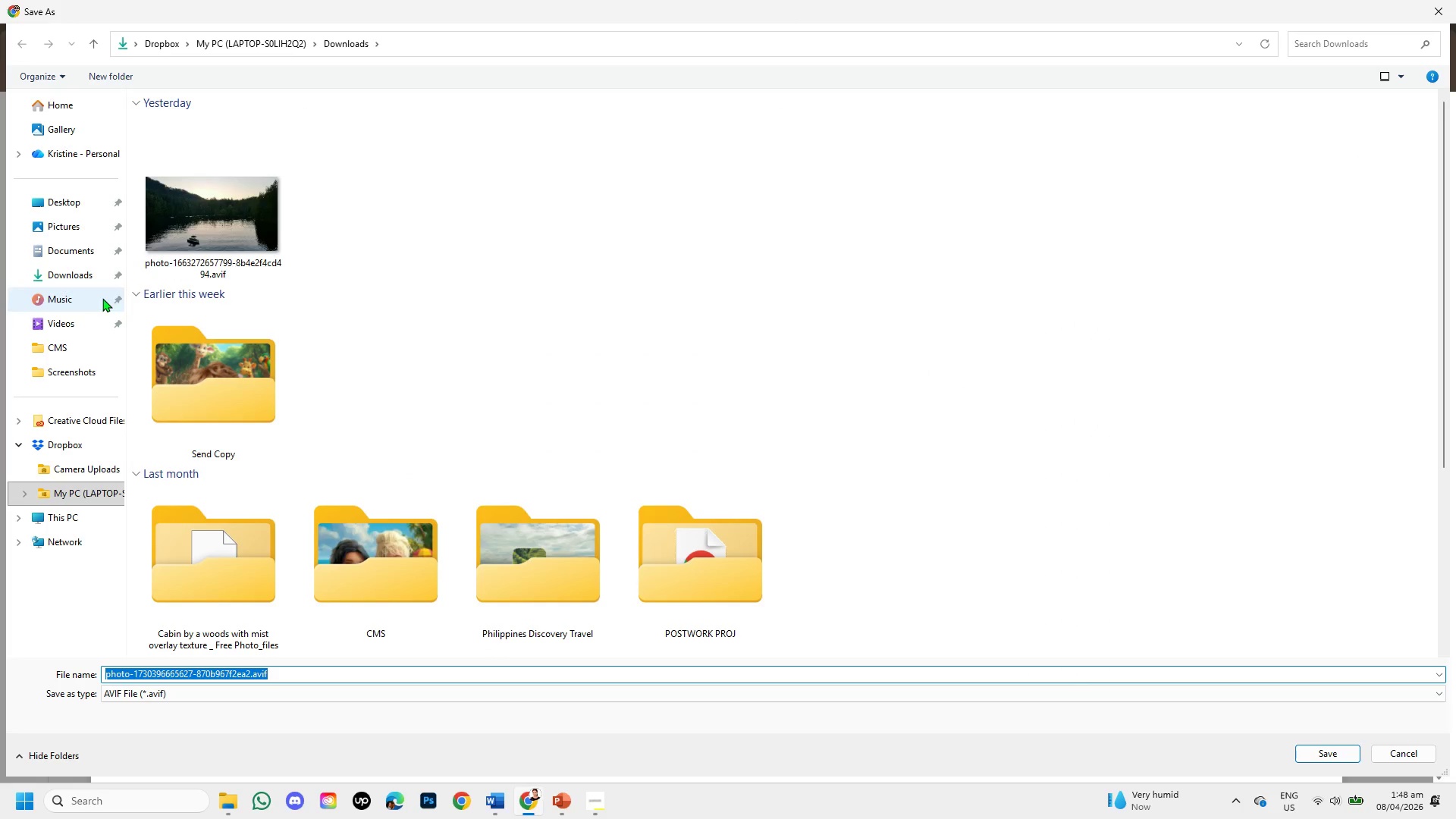 
left_click([1383, 752])
 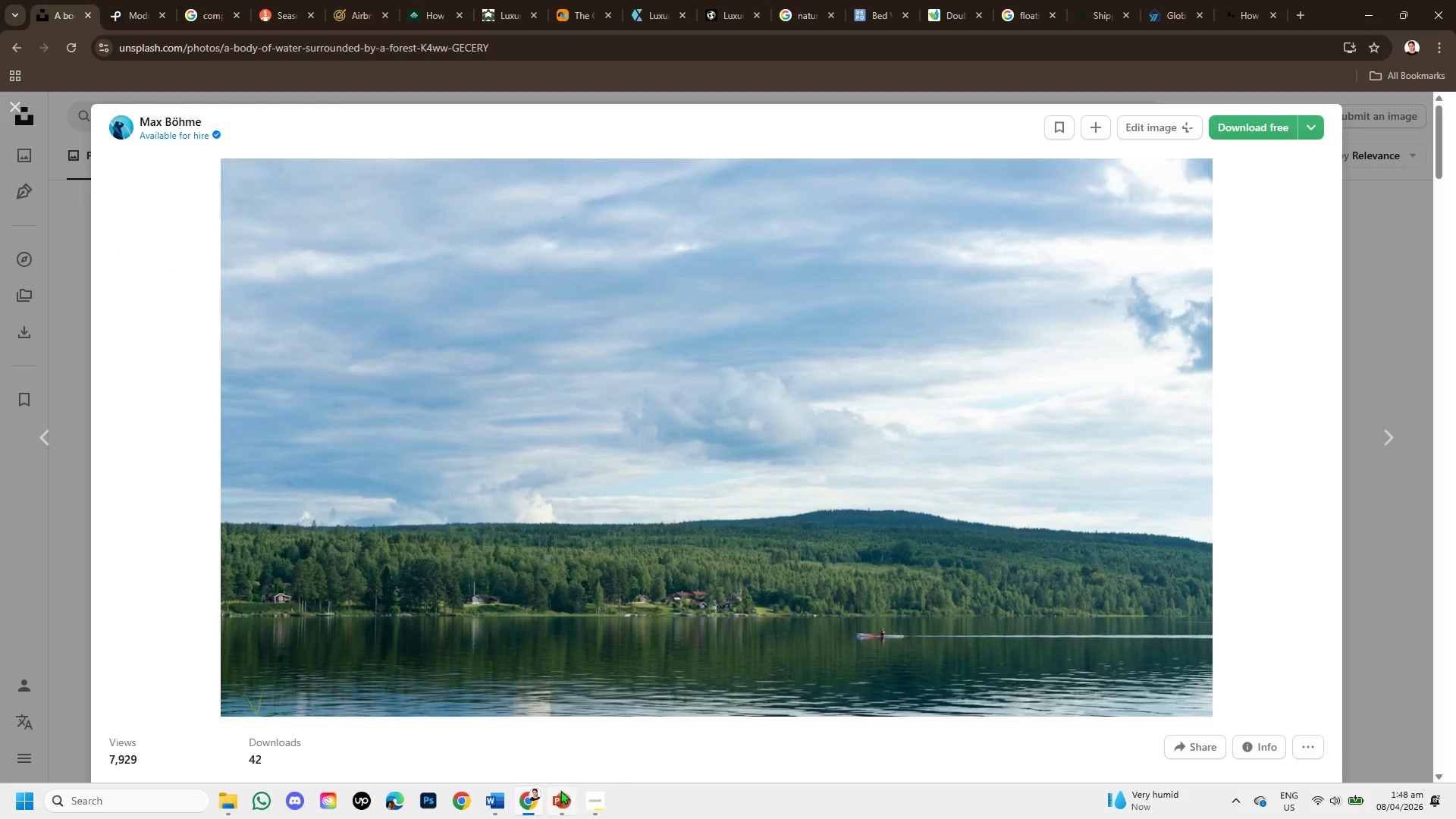 
left_click([562, 802])
 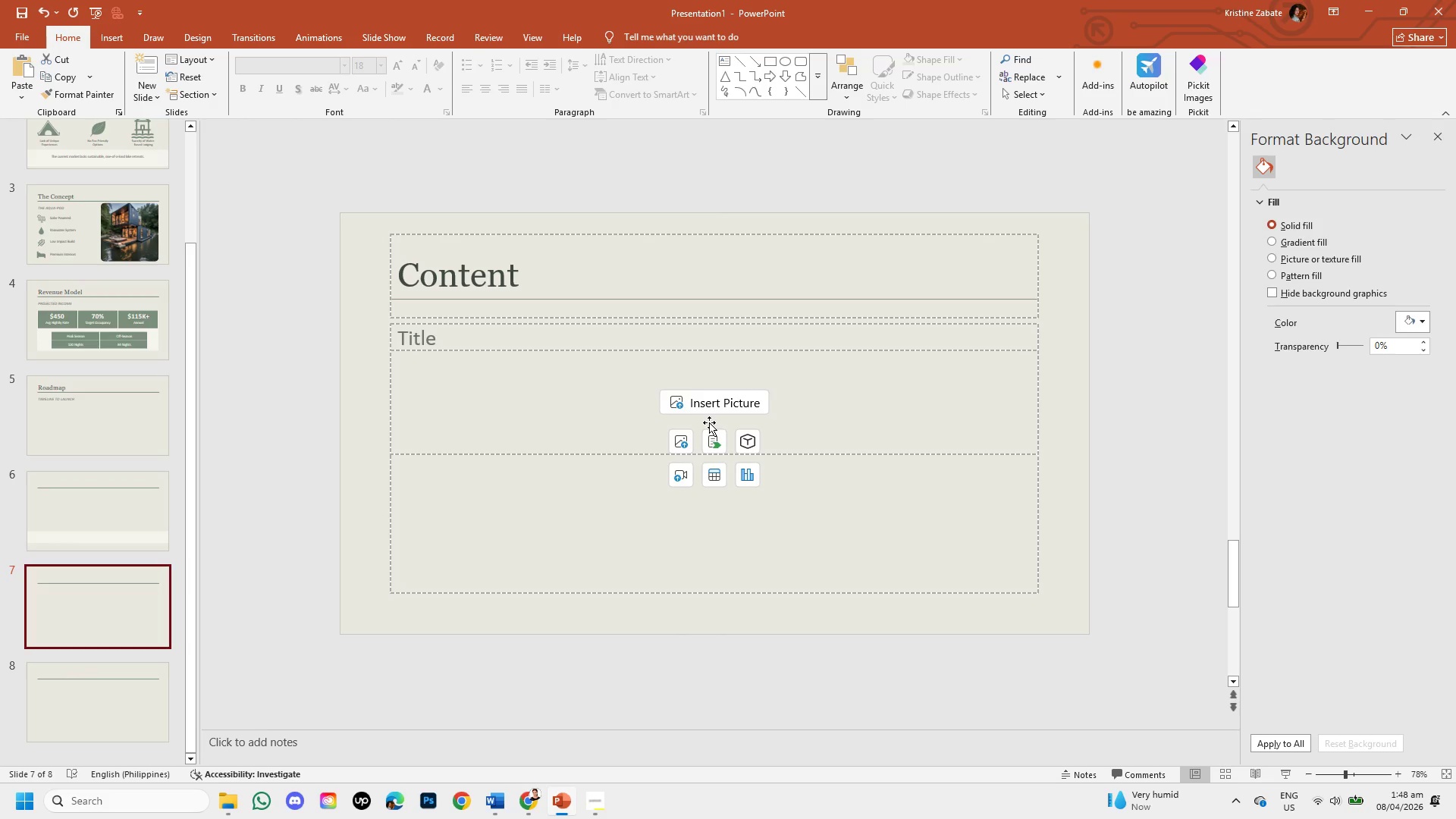 
key(Control+V)
 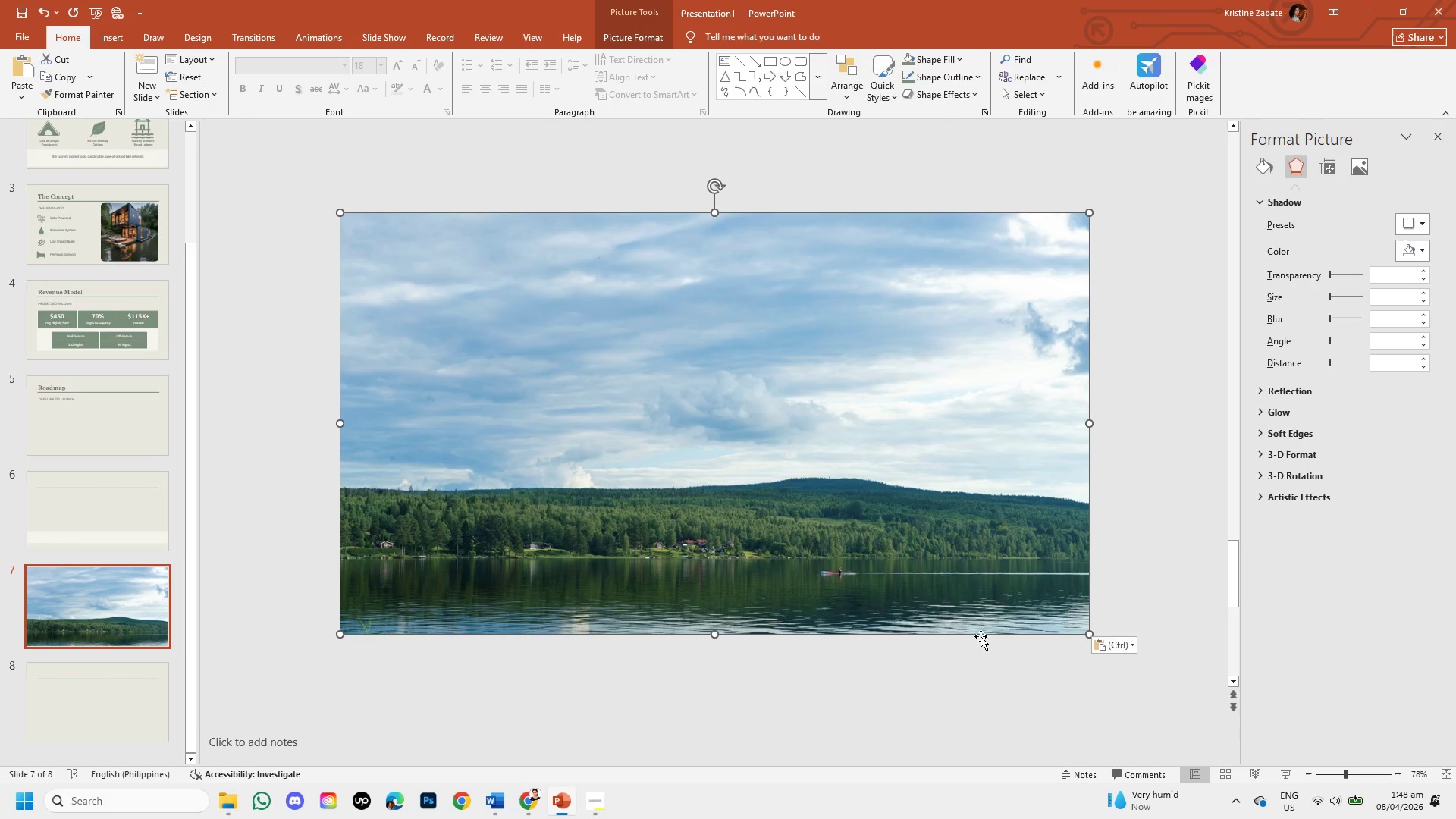 
left_click_drag(start_coordinate=[980, 639], to_coordinate=[935, 488])
 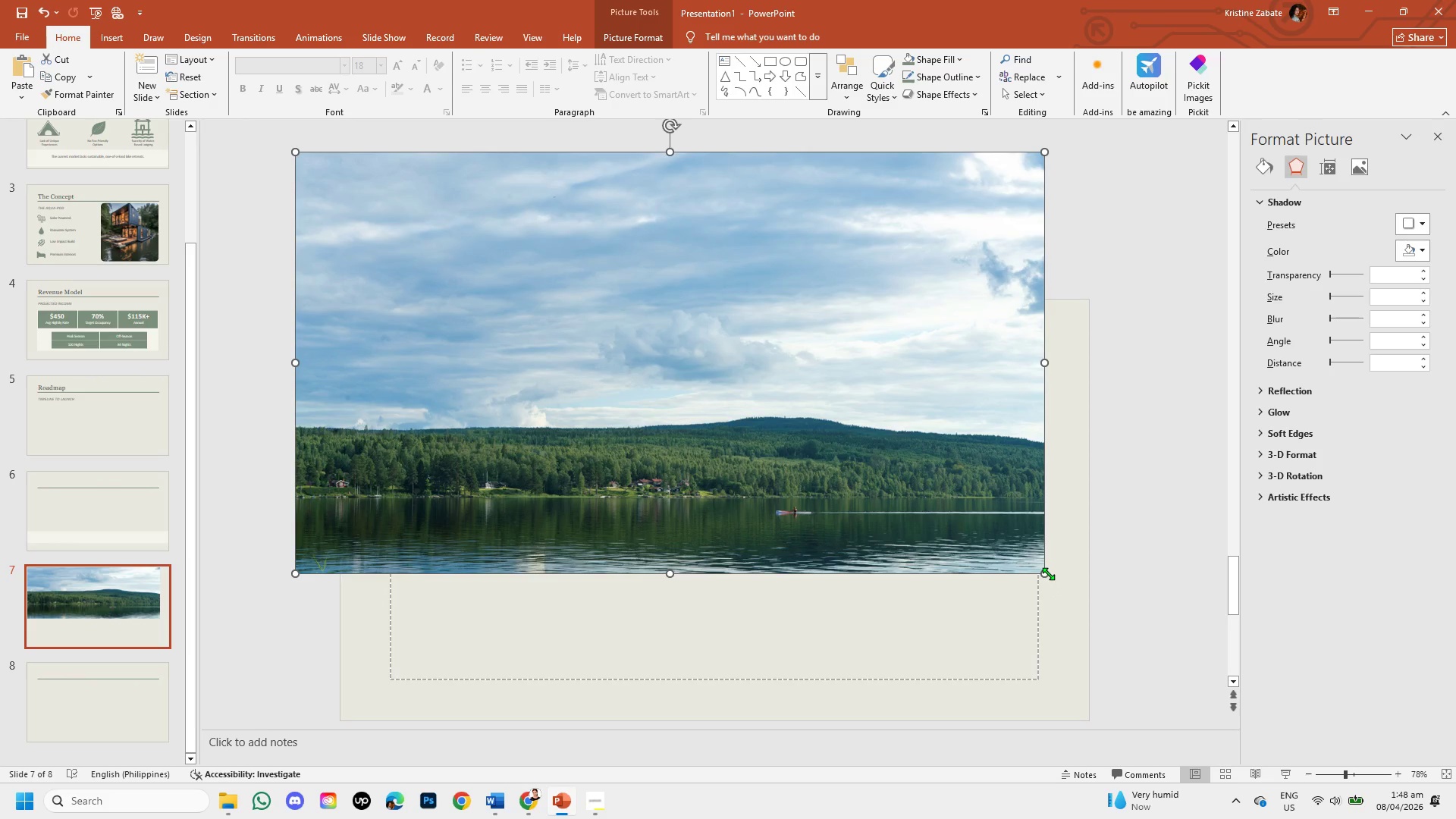 
left_click_drag(start_coordinate=[1048, 573], to_coordinate=[544, 303])
 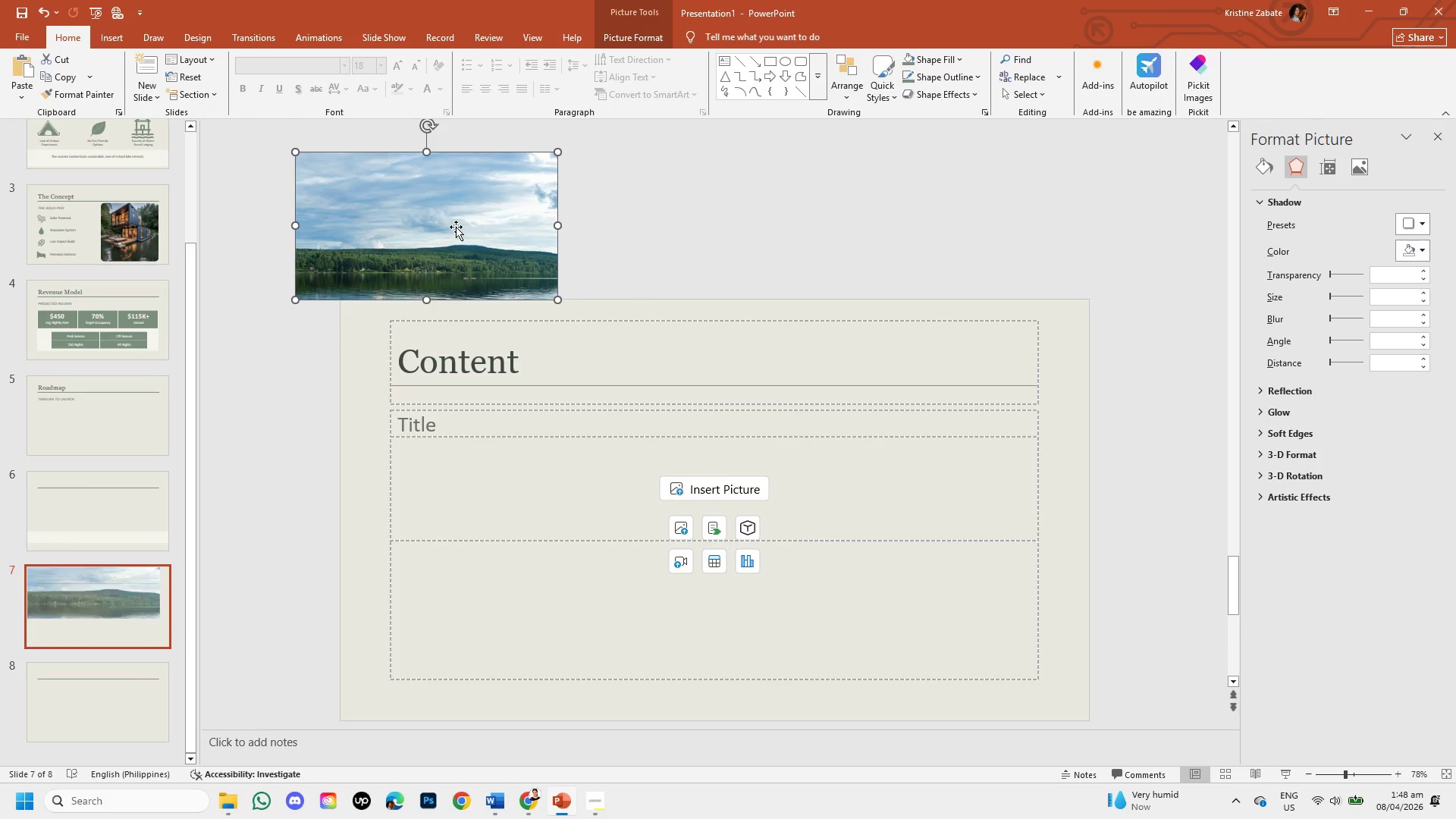 
left_click_drag(start_coordinate=[457, 226], to_coordinate=[666, 529])
 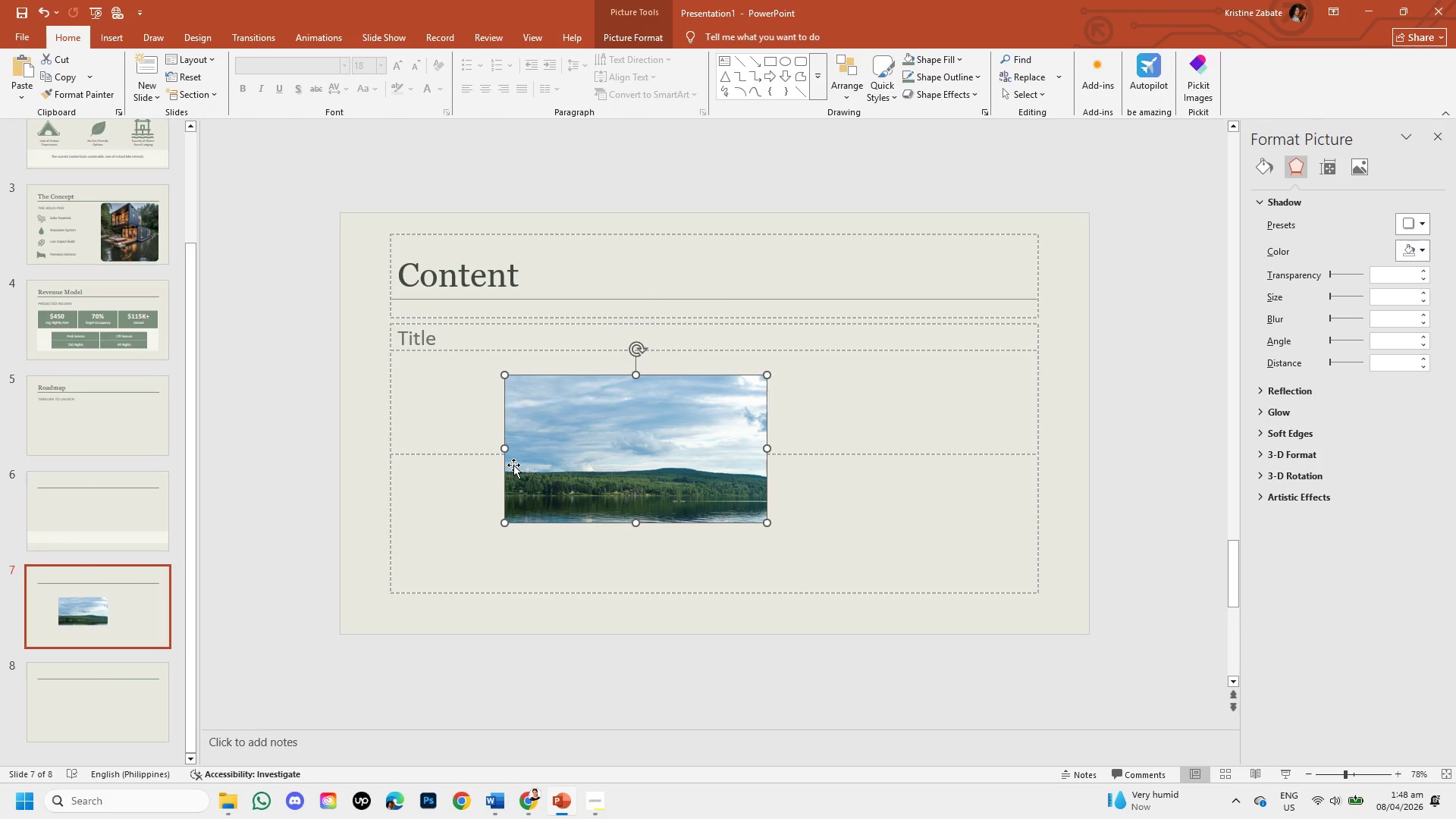 
key(Backspace)
 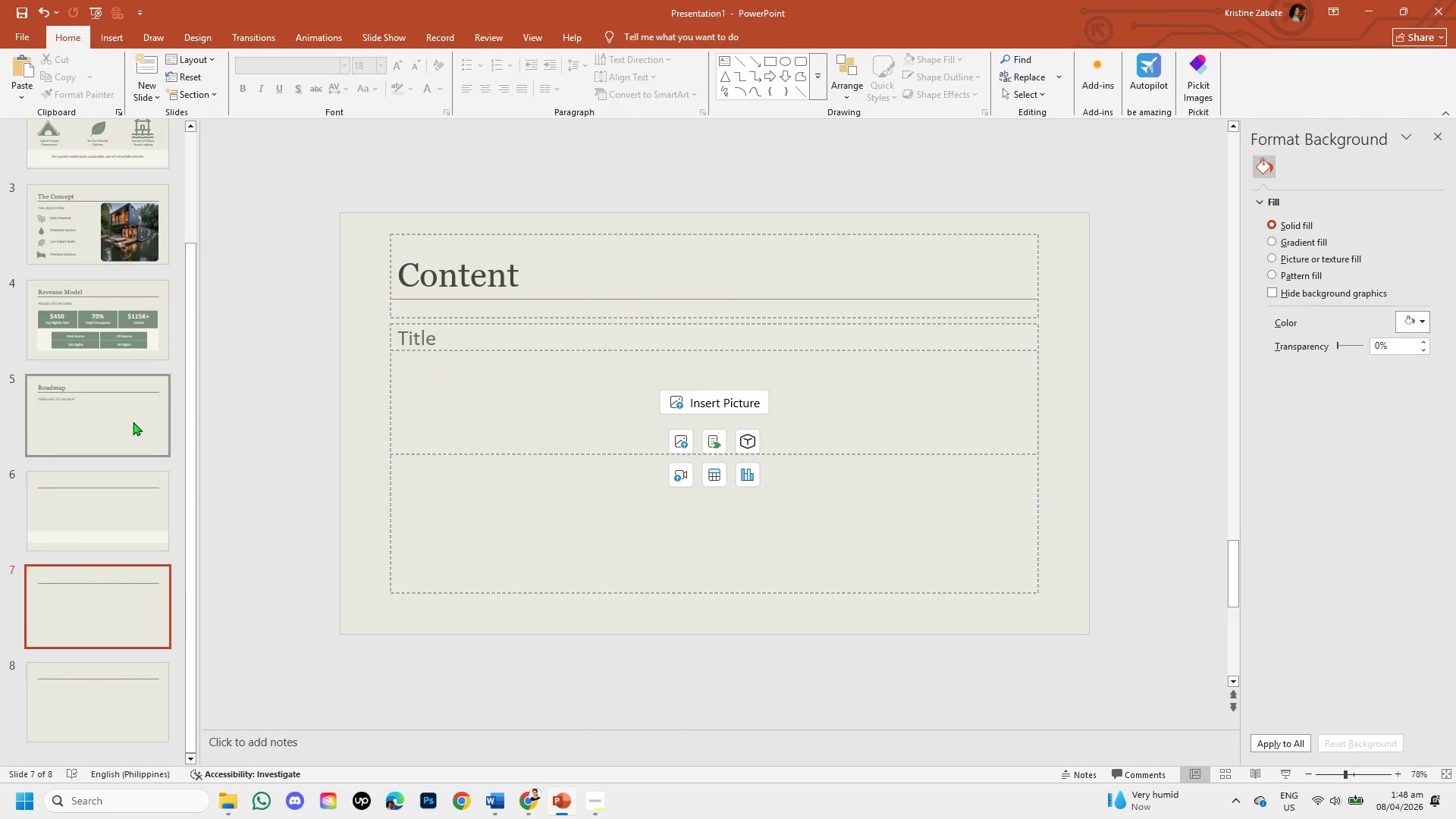 
left_click([133, 422])
 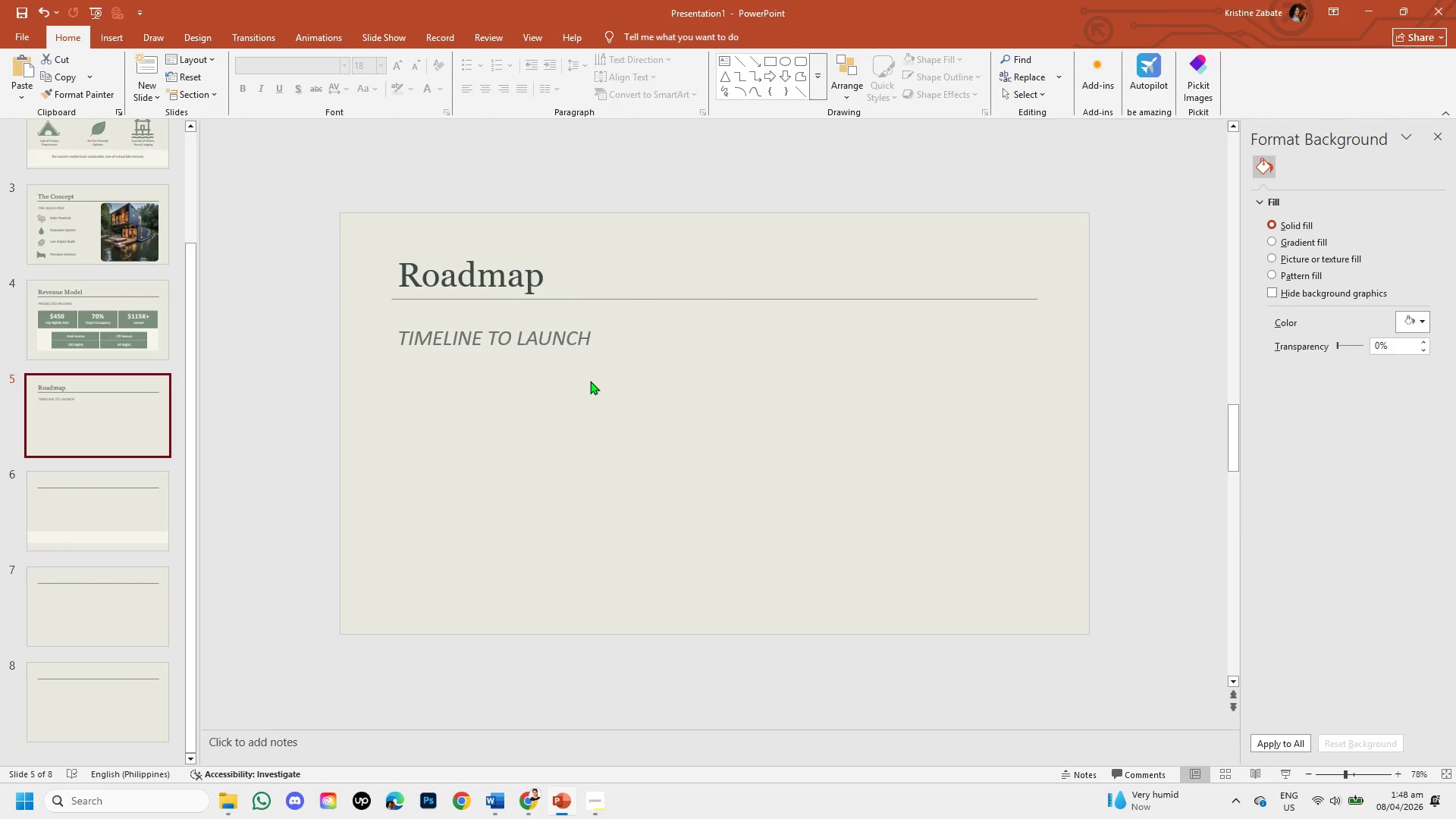 
key(Control+V)
 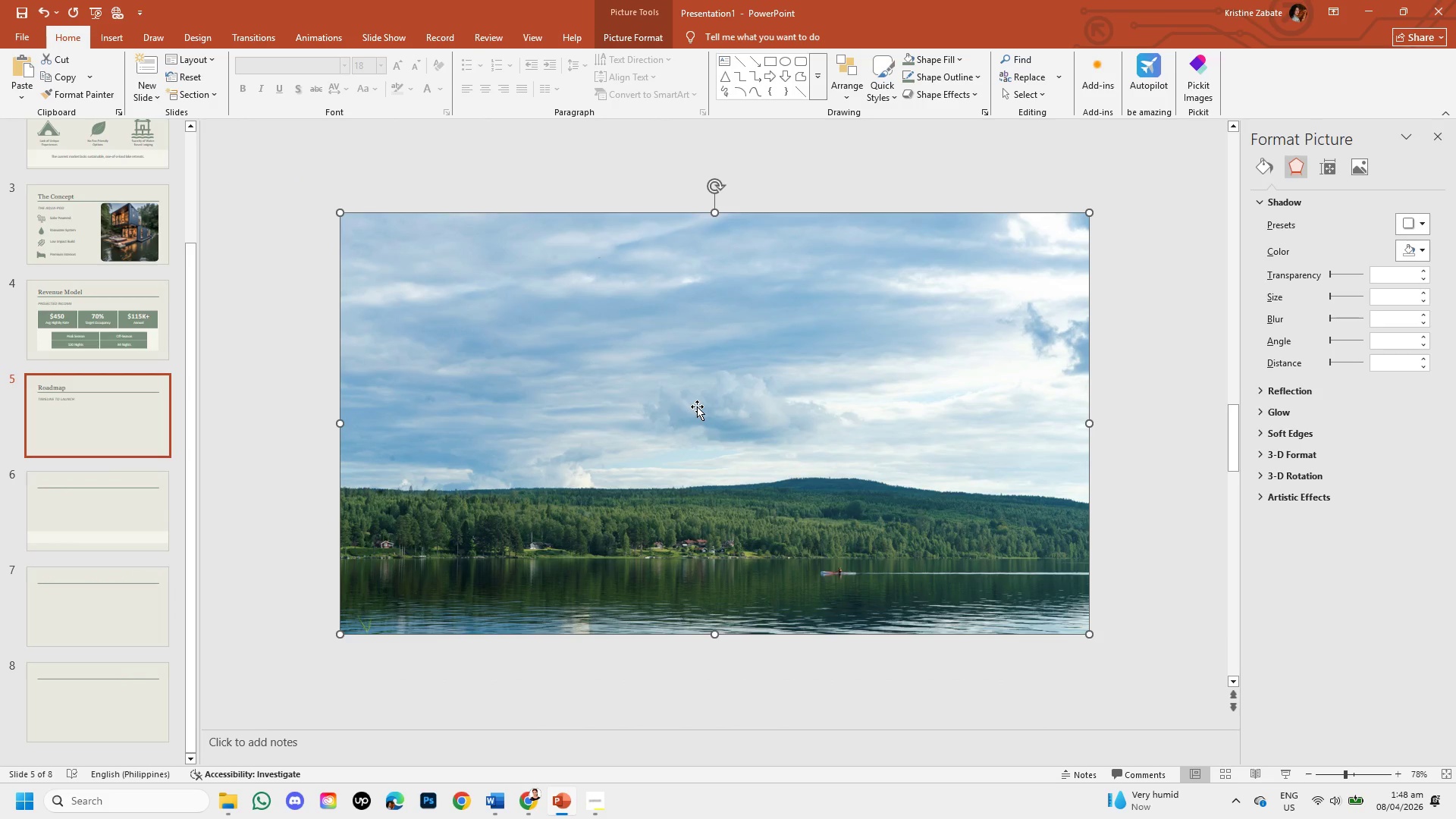 
left_click_drag(start_coordinate=[697, 406], to_coordinate=[697, 542])
 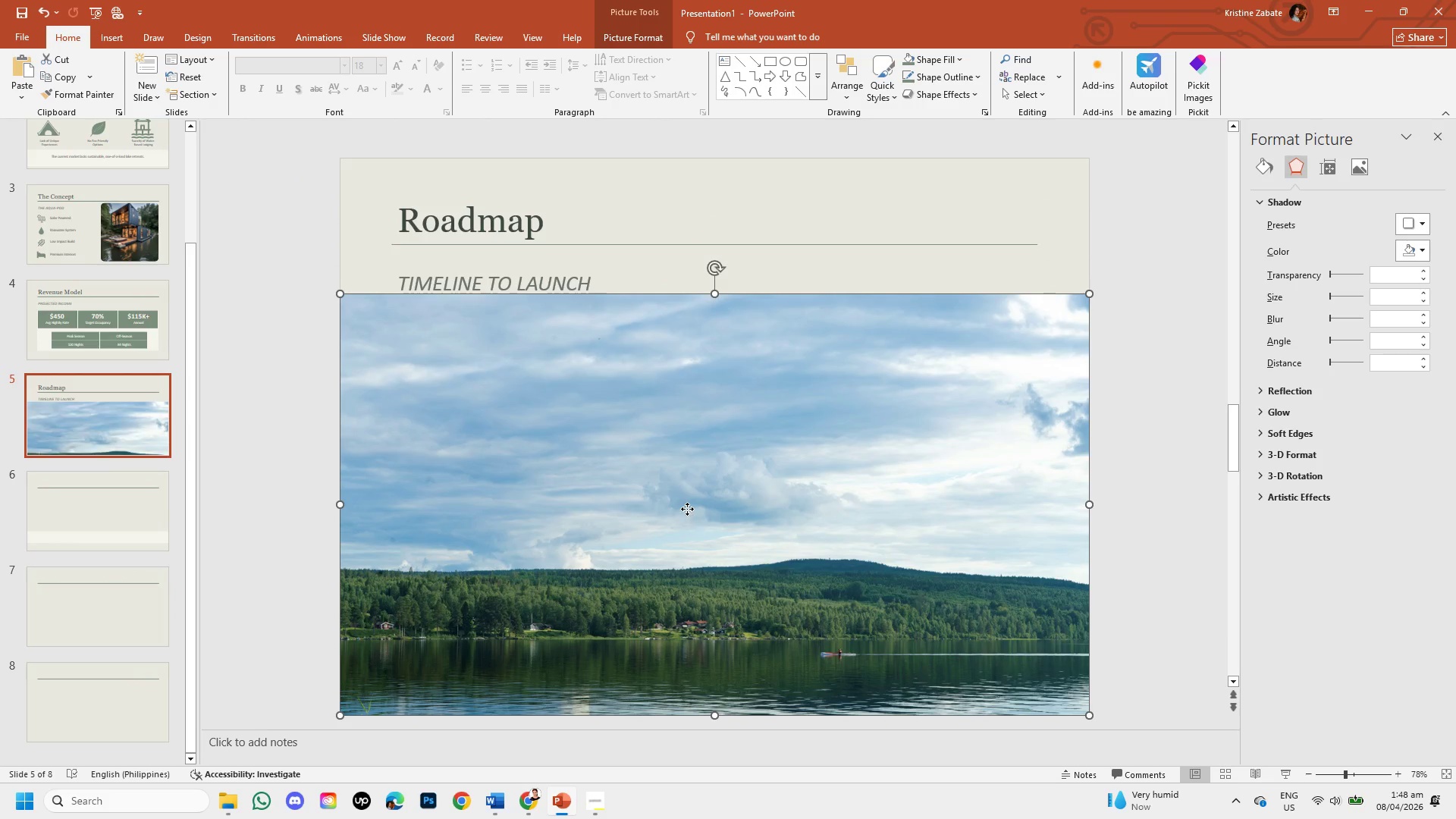 
double_click([687, 509])
 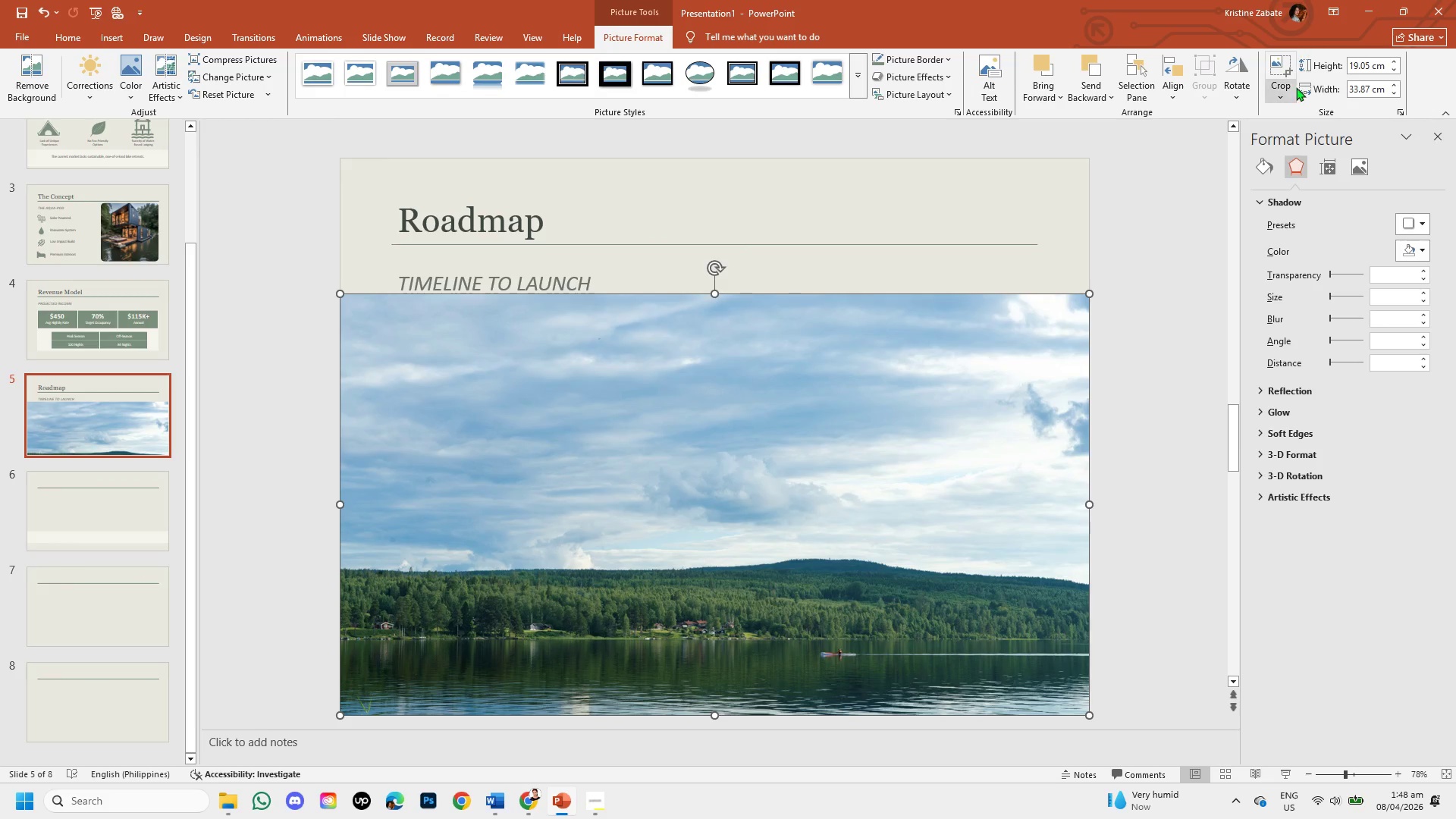 
left_click([1293, 90])
 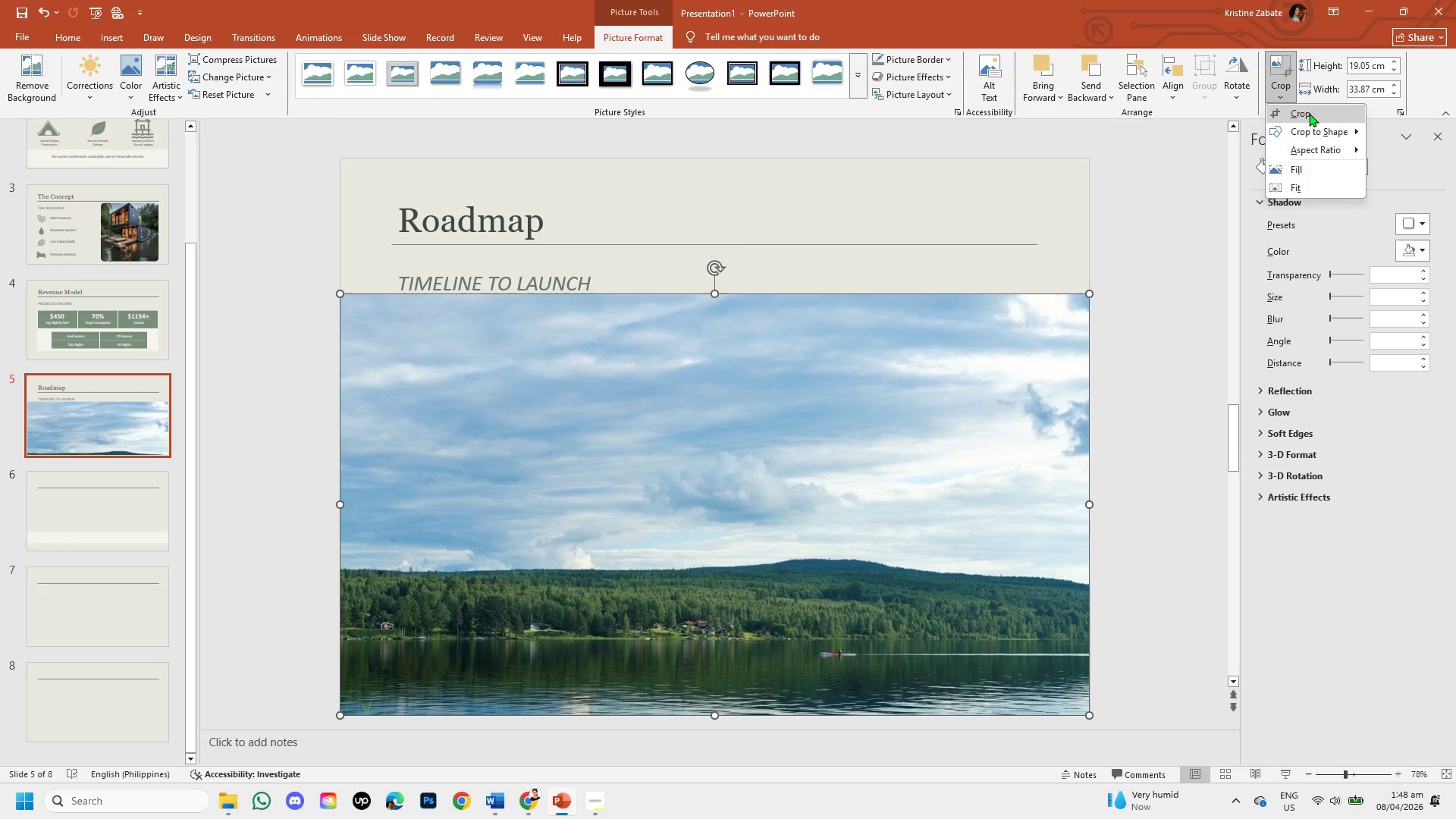 
left_click([1309, 113])
 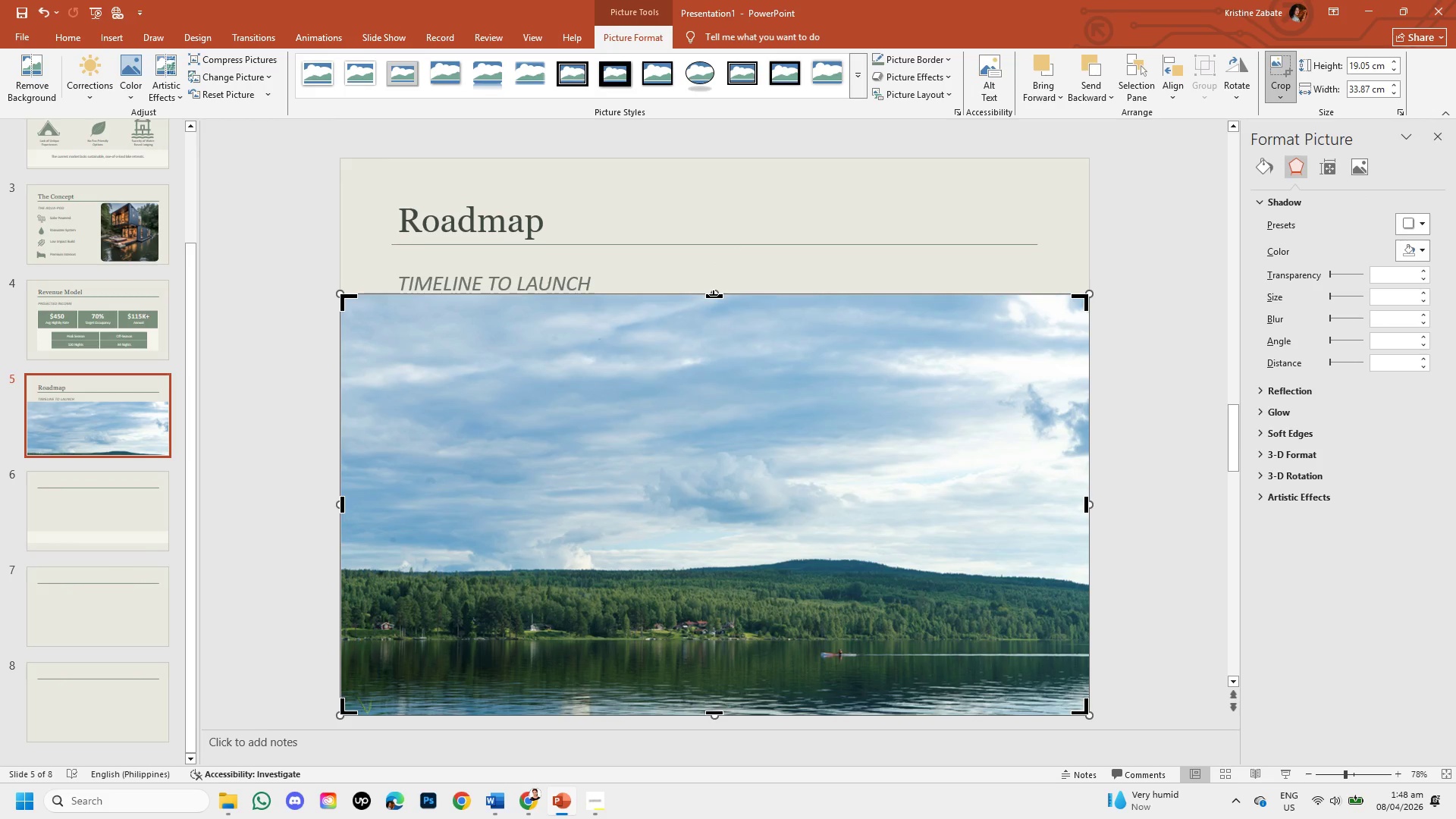 
left_click_drag(start_coordinate=[714, 295], to_coordinate=[722, 524])
 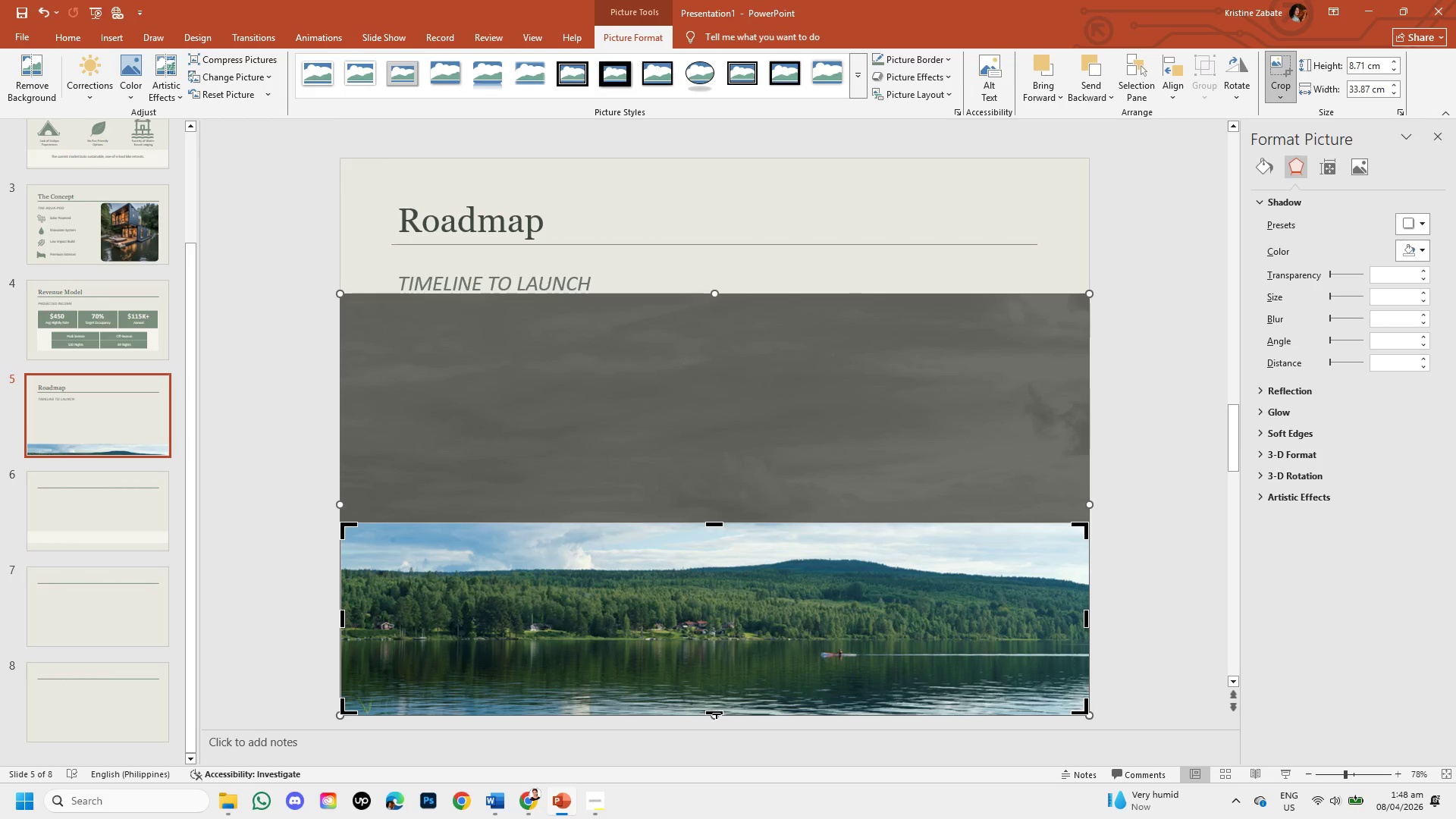 
left_click_drag(start_coordinate=[716, 710], to_coordinate=[701, 667])
 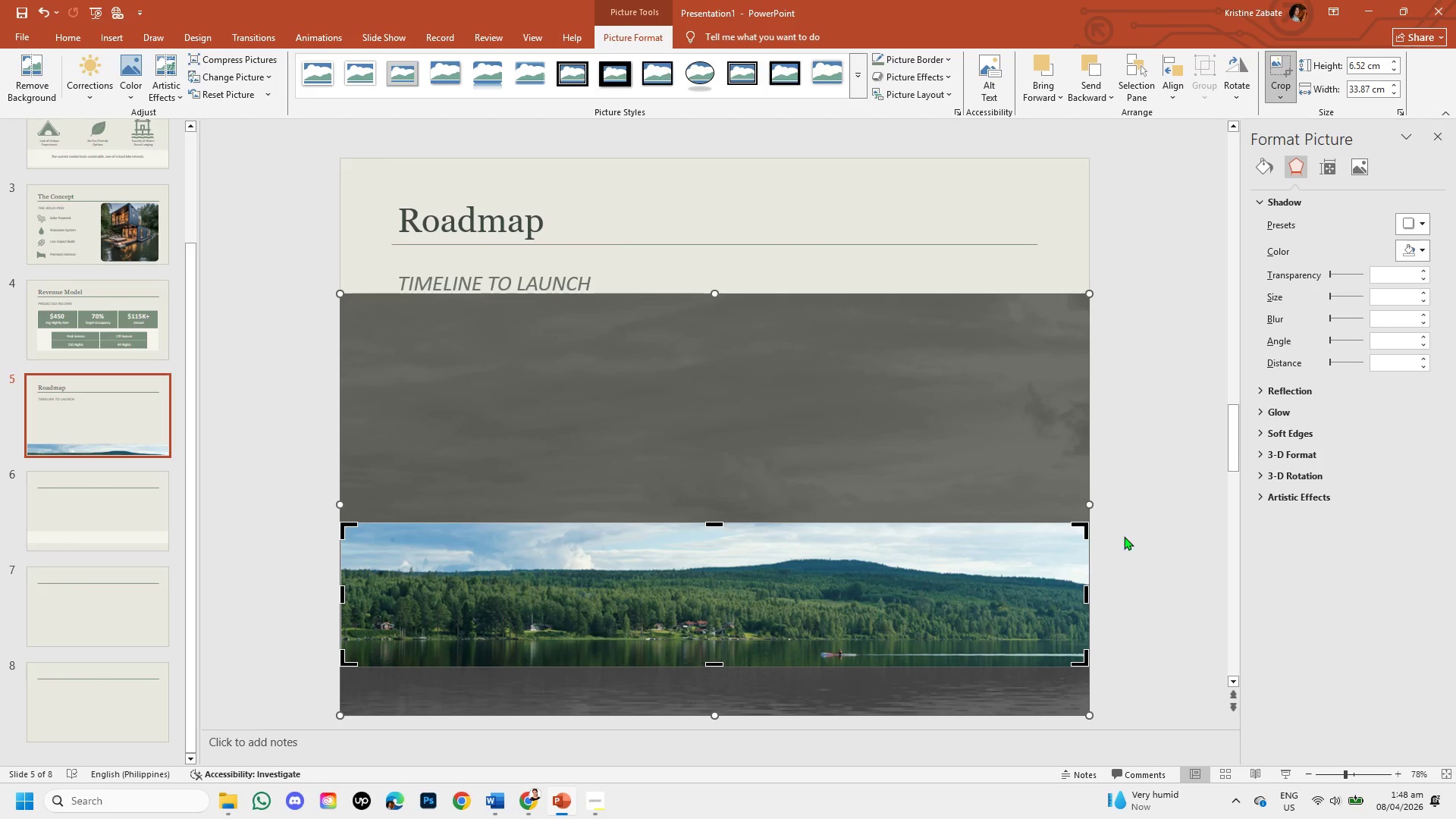 
left_click([1129, 532])
 